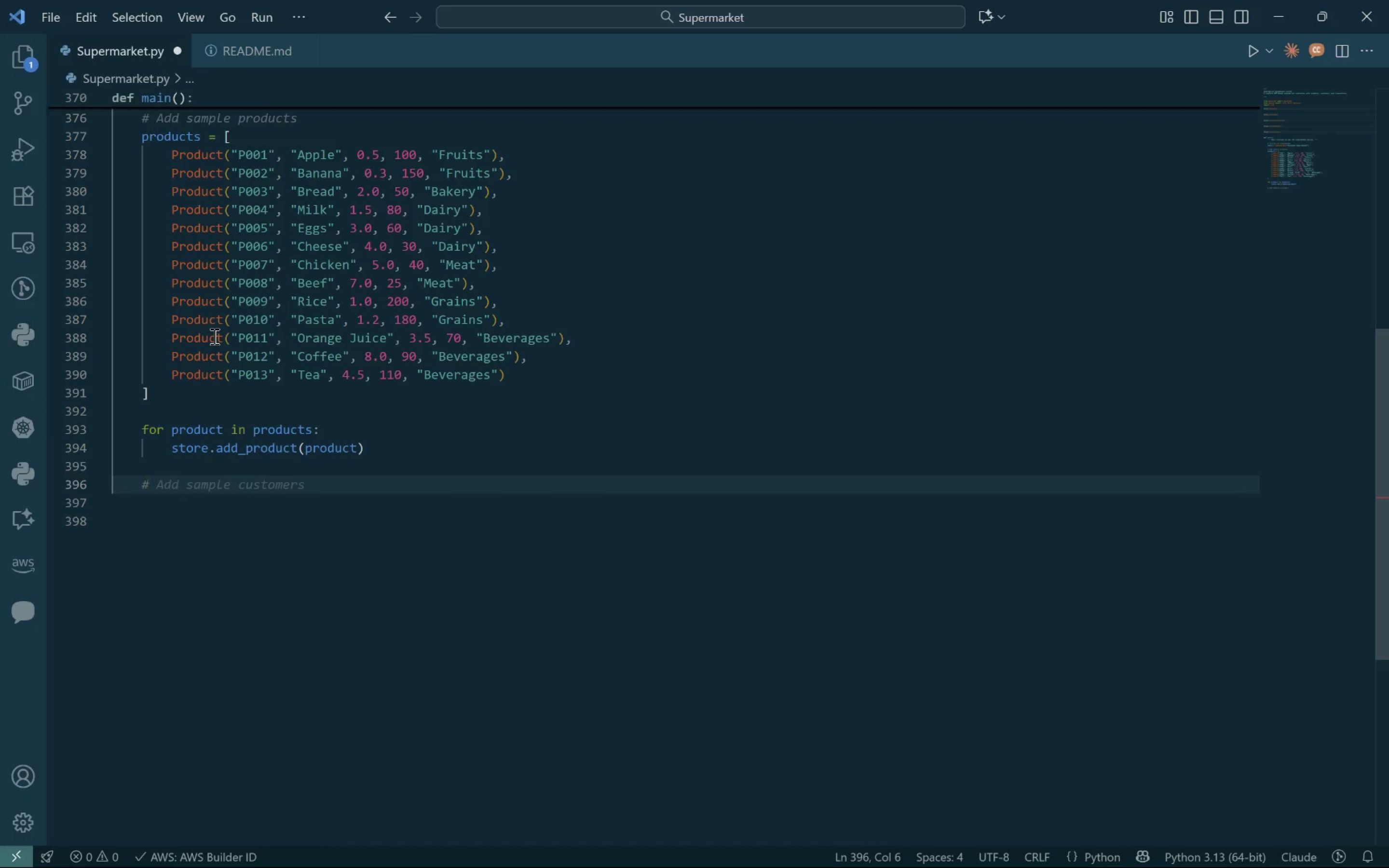 
key(Space)
 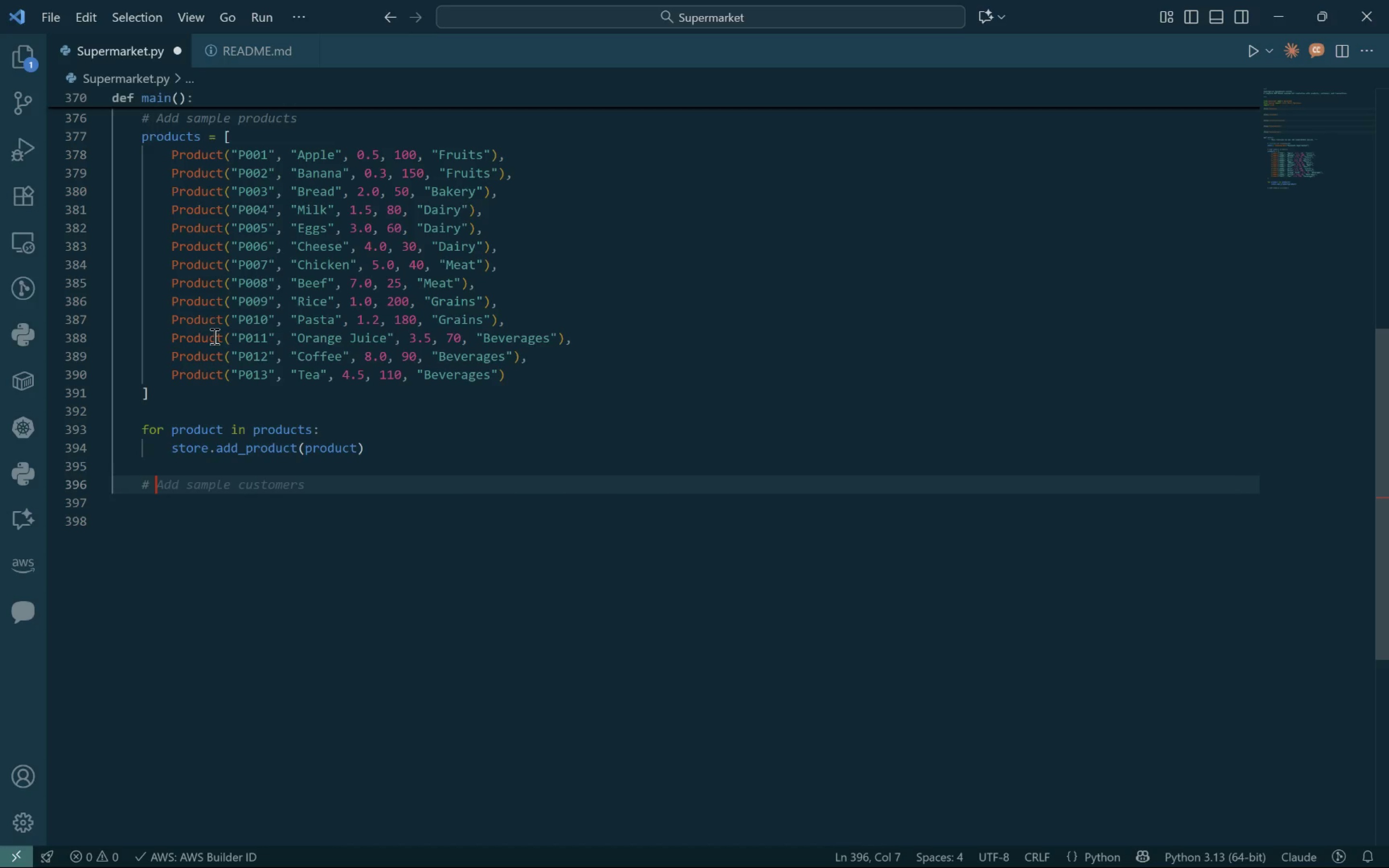 
key(Tab)
 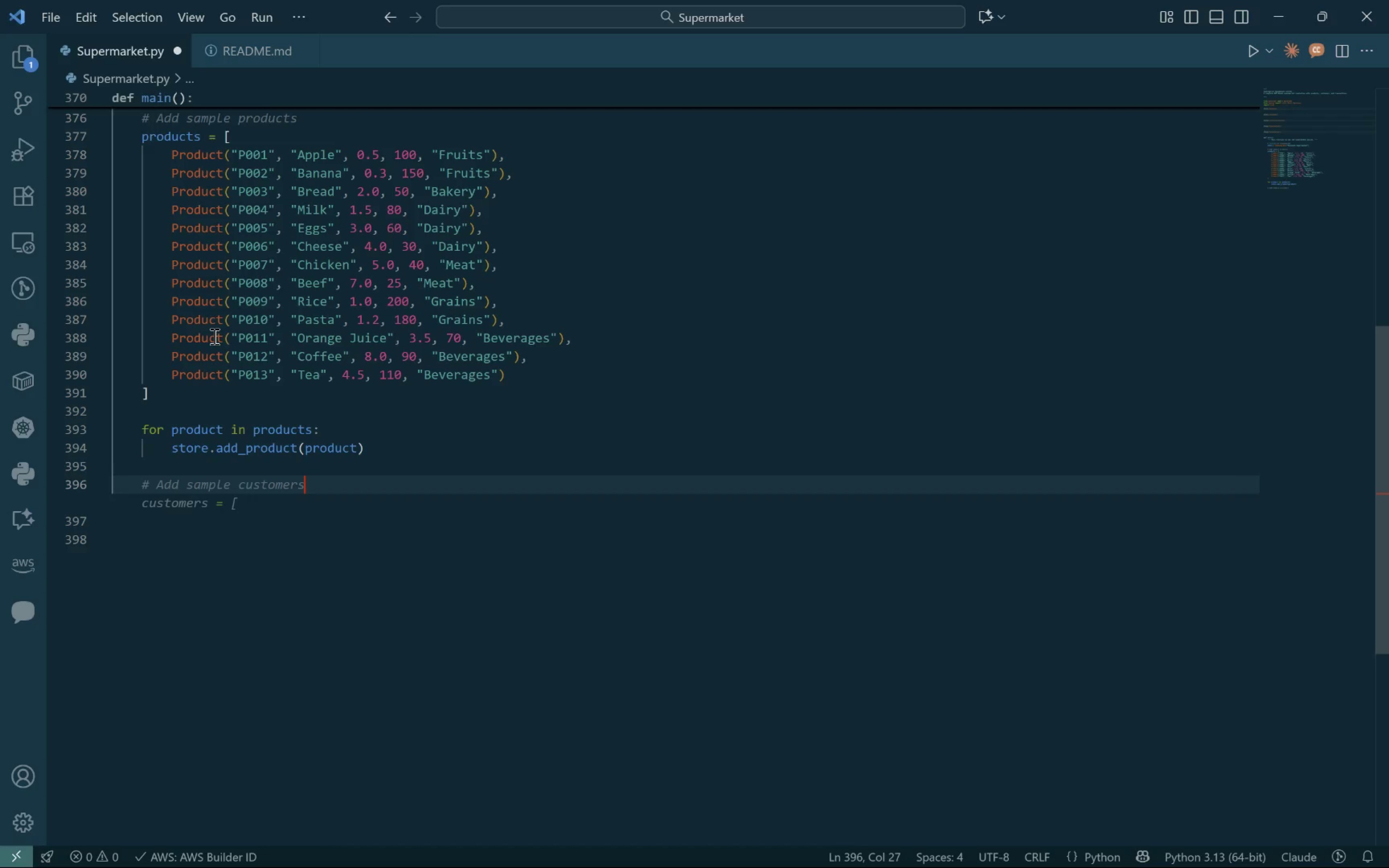 
key(Enter)
 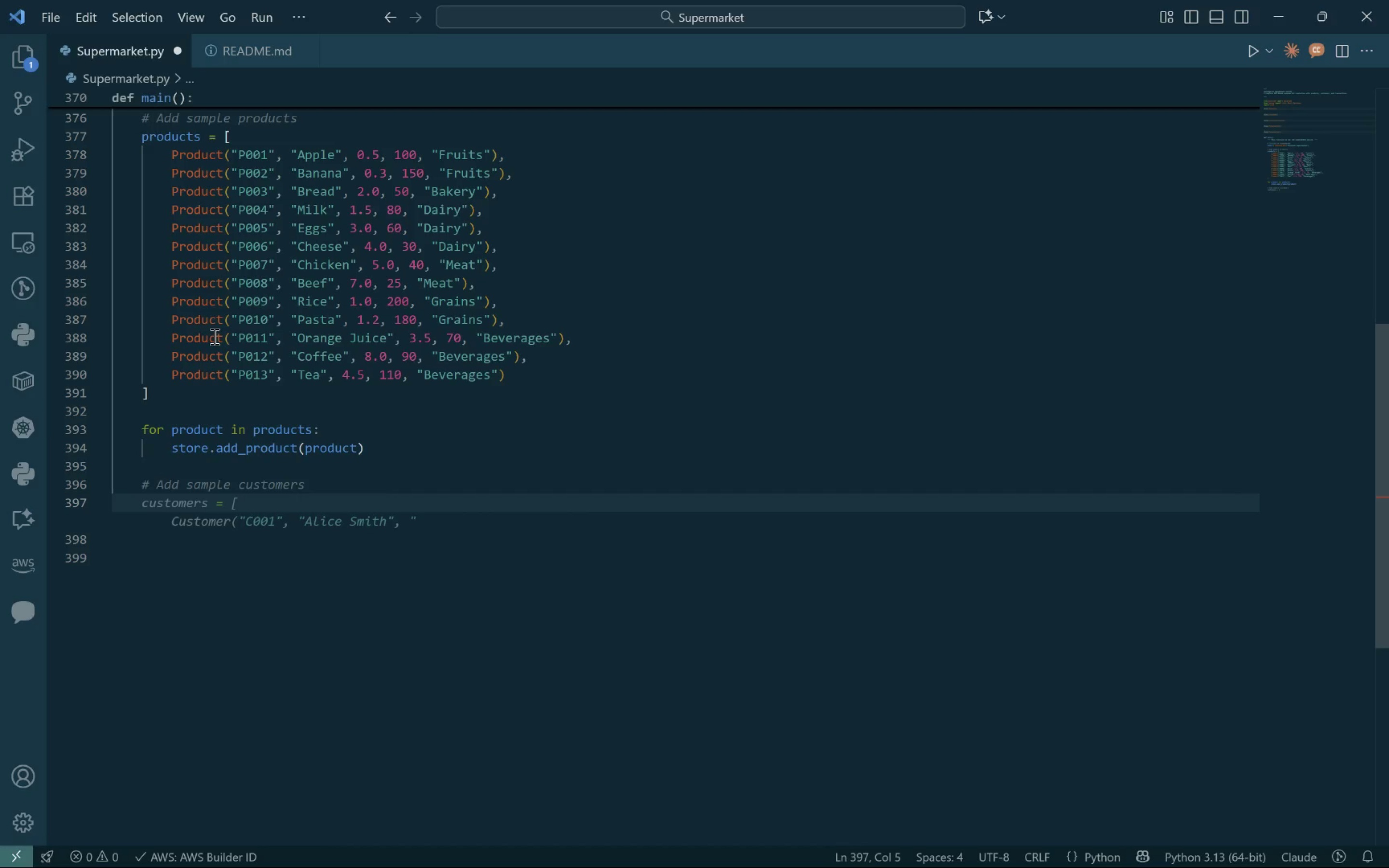 
key(Tab)
 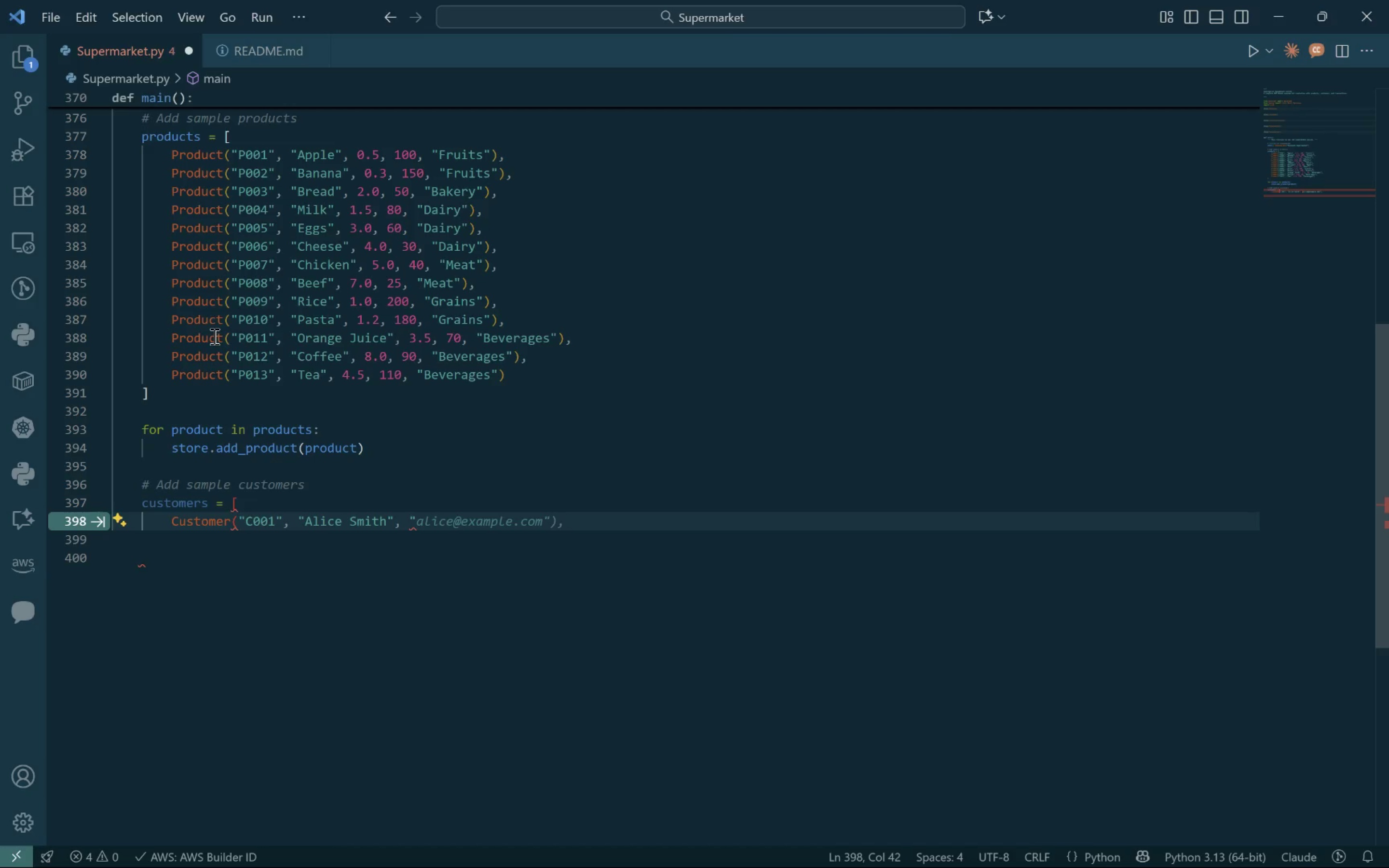 
wait(9.83)
 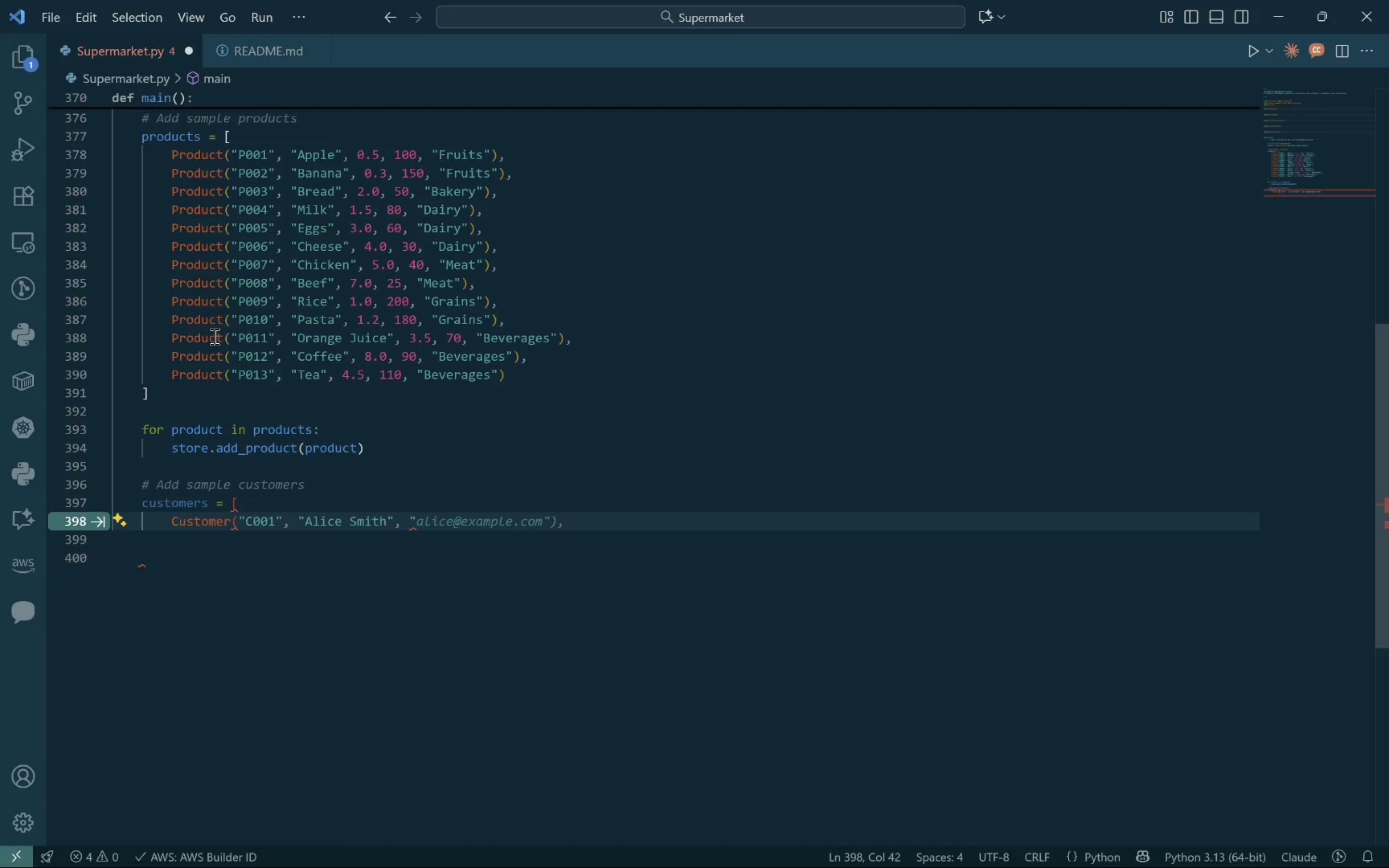 
key(Tab)
 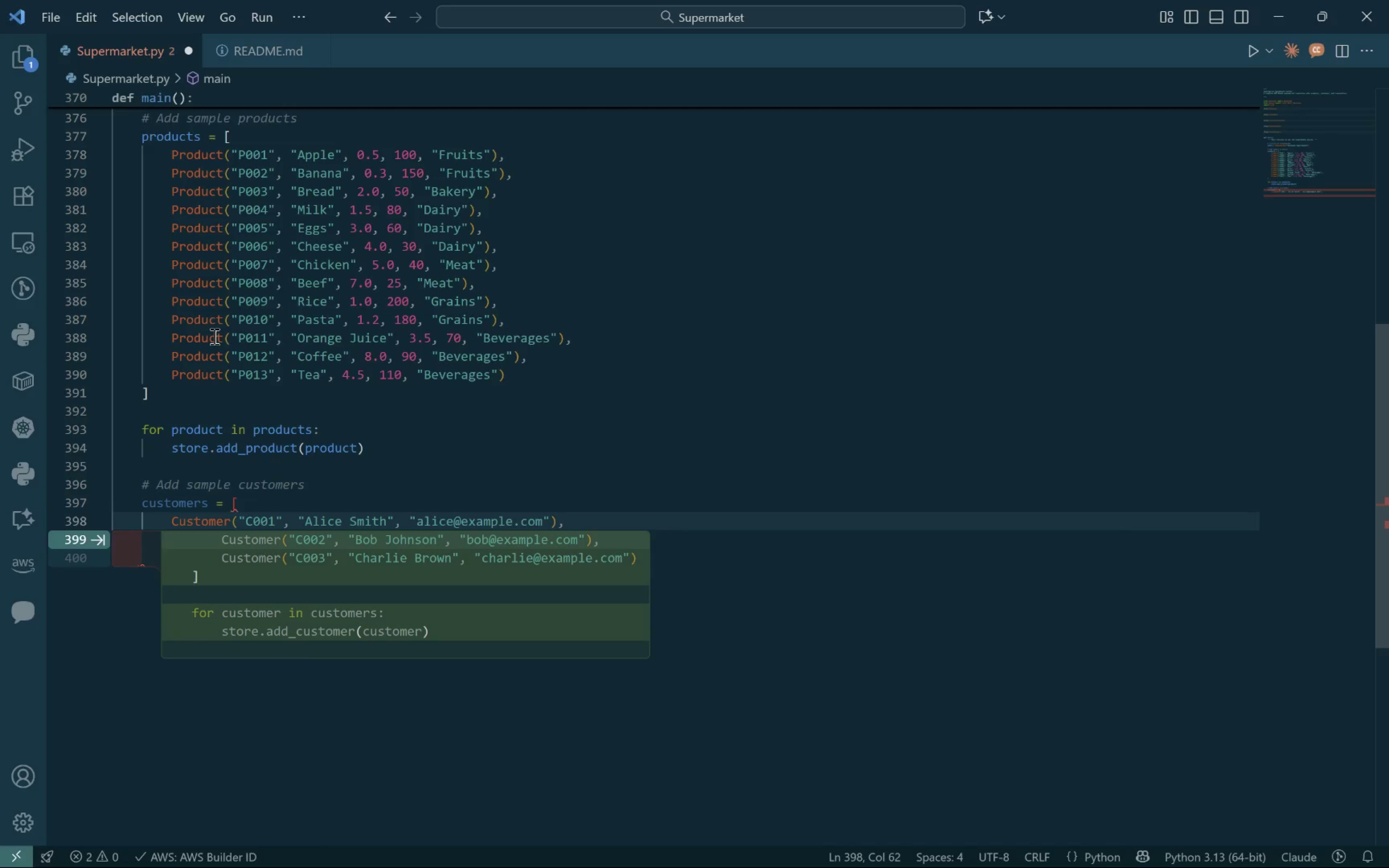 
key(ArrowLeft)
 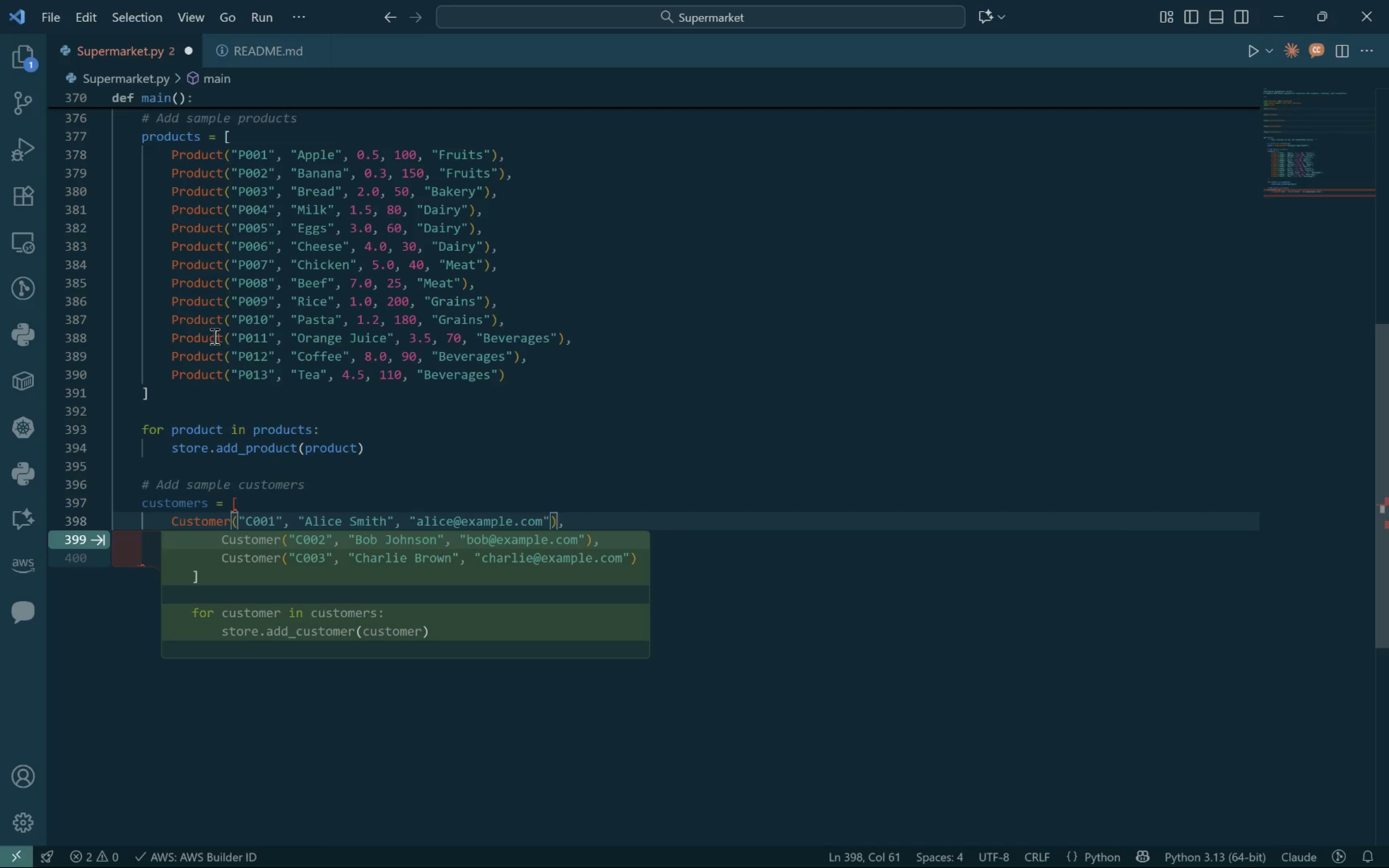 
key(ArrowLeft)
 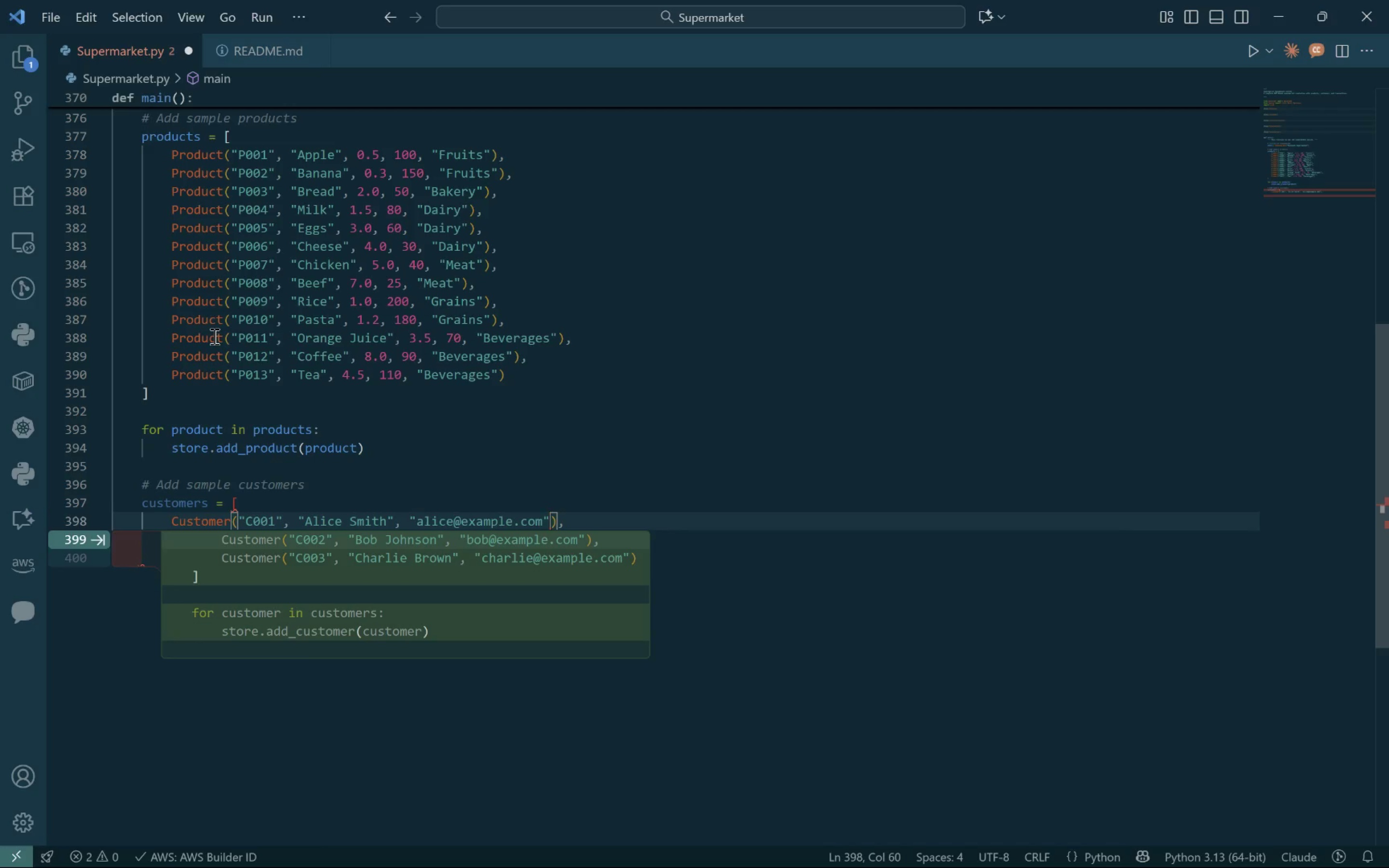 
type(, 100)
 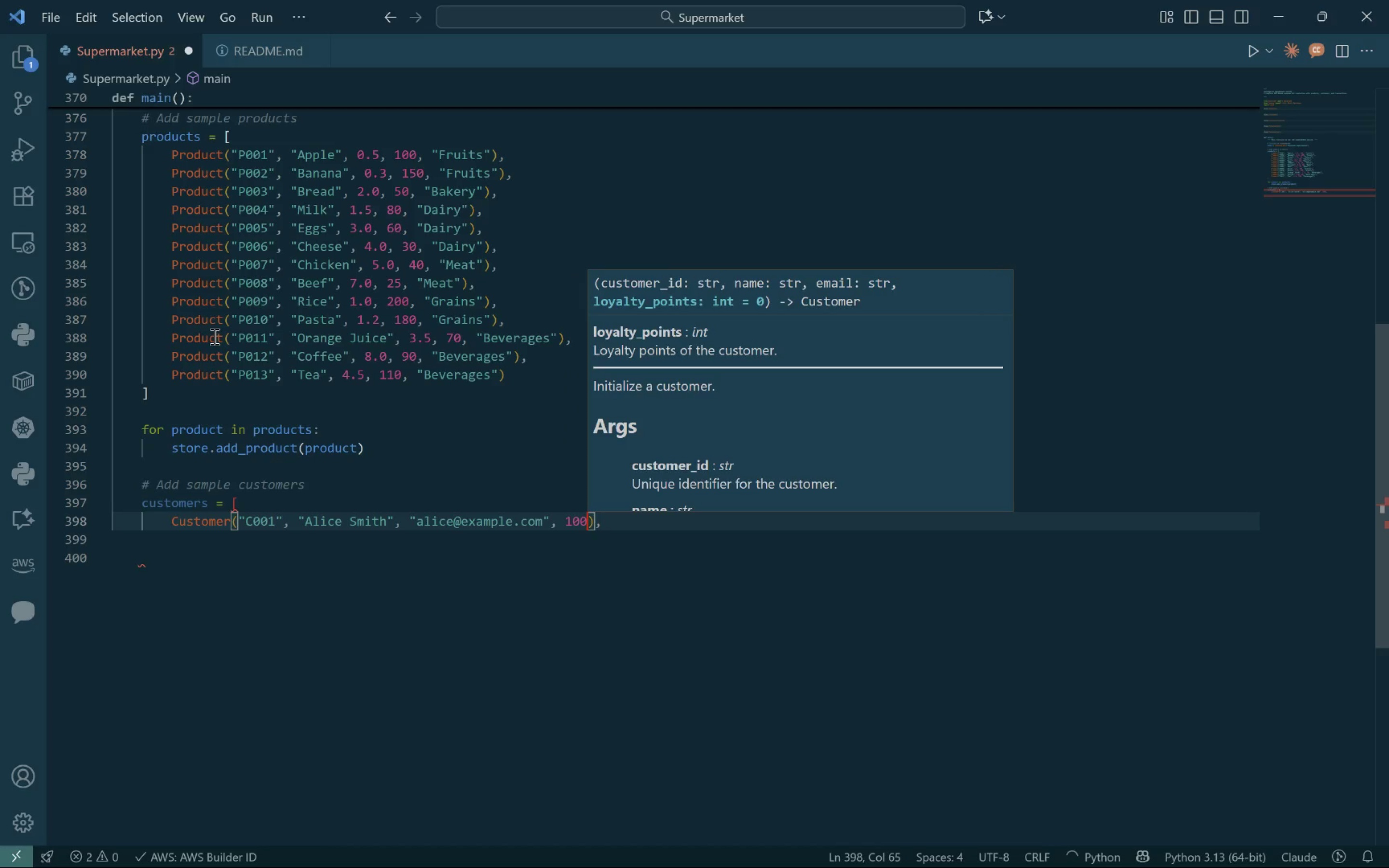 
key(ArrowRight)
 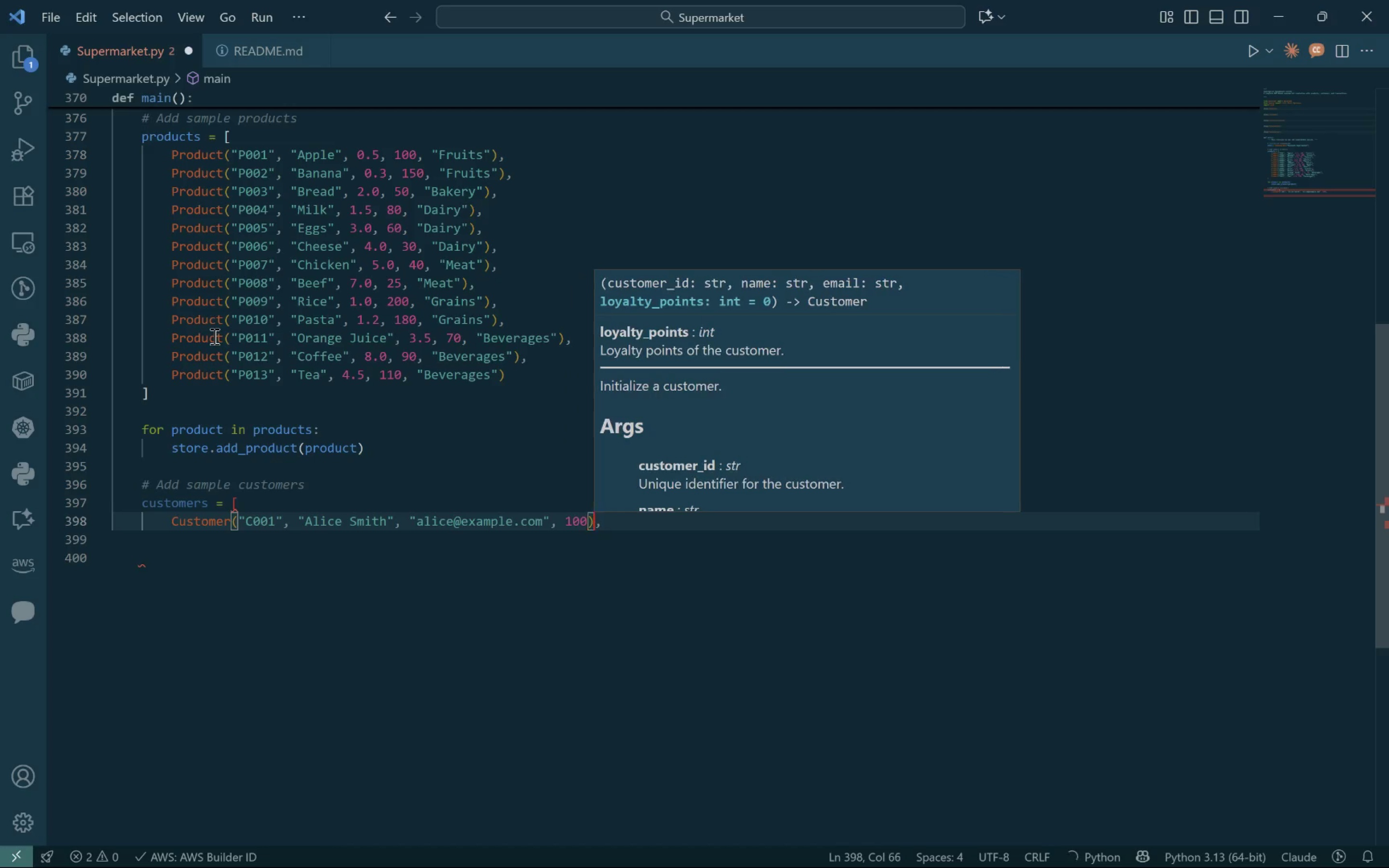 
key(ArrowRight)
 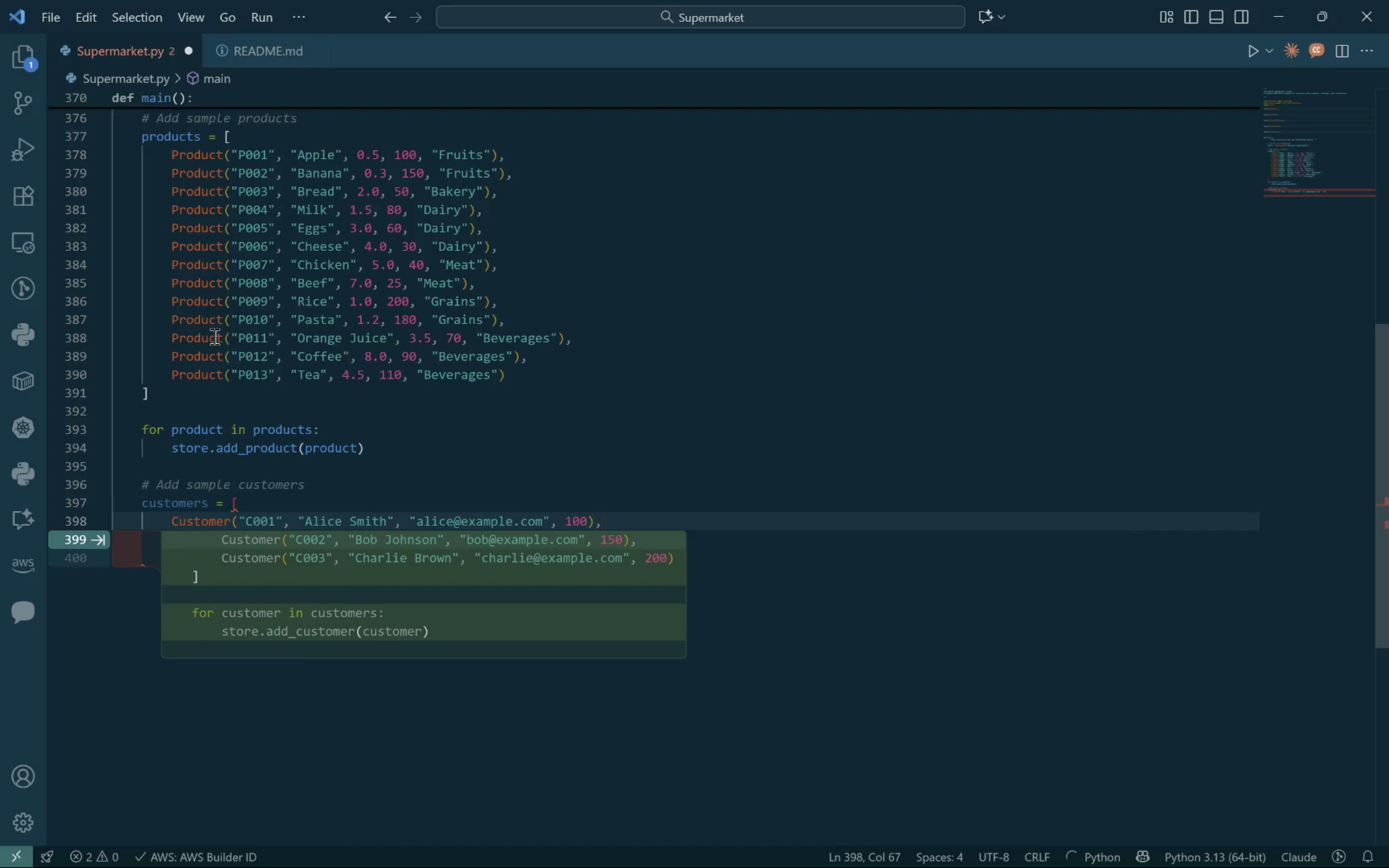 
key(Enter)
 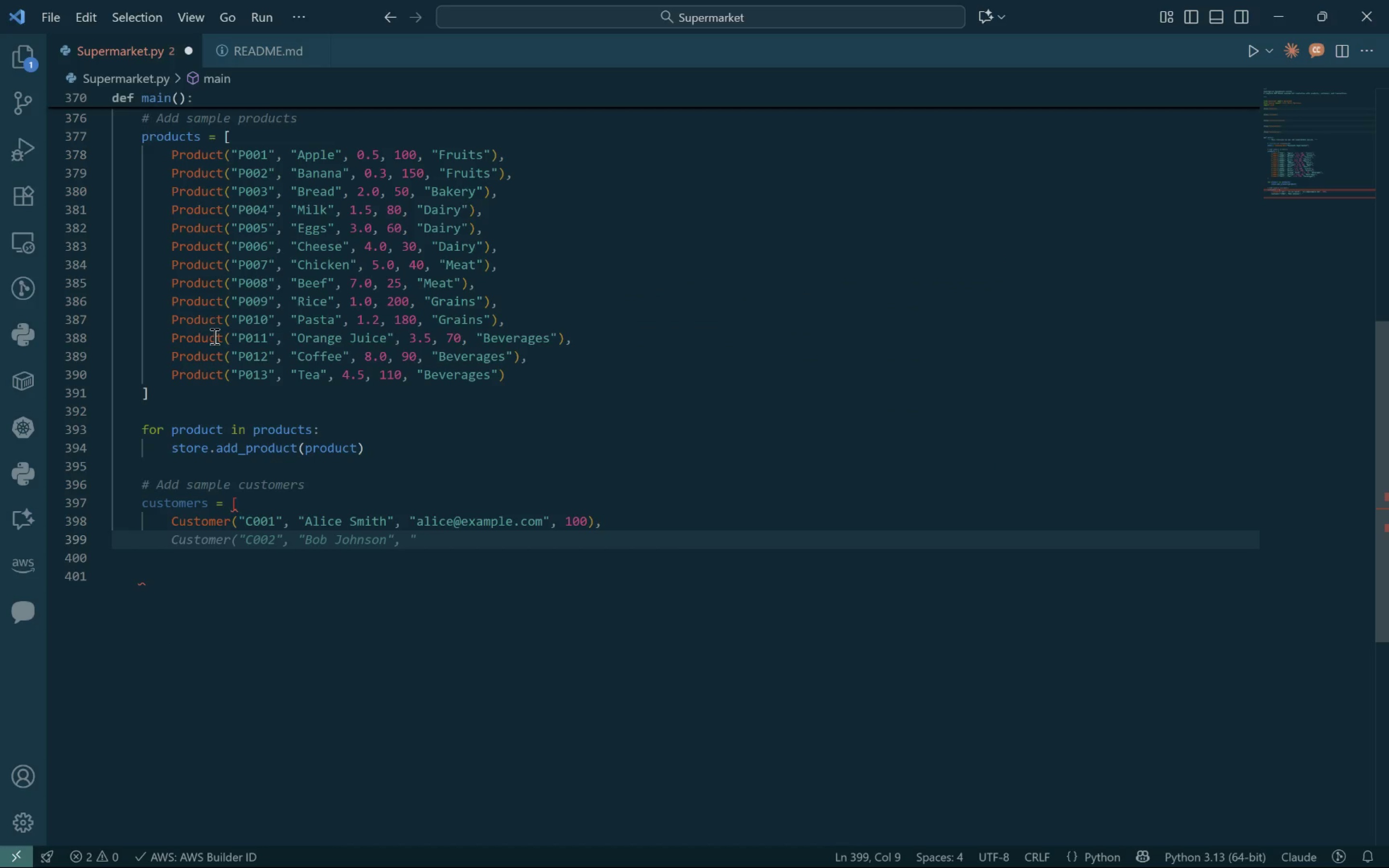 
wait(8.5)
 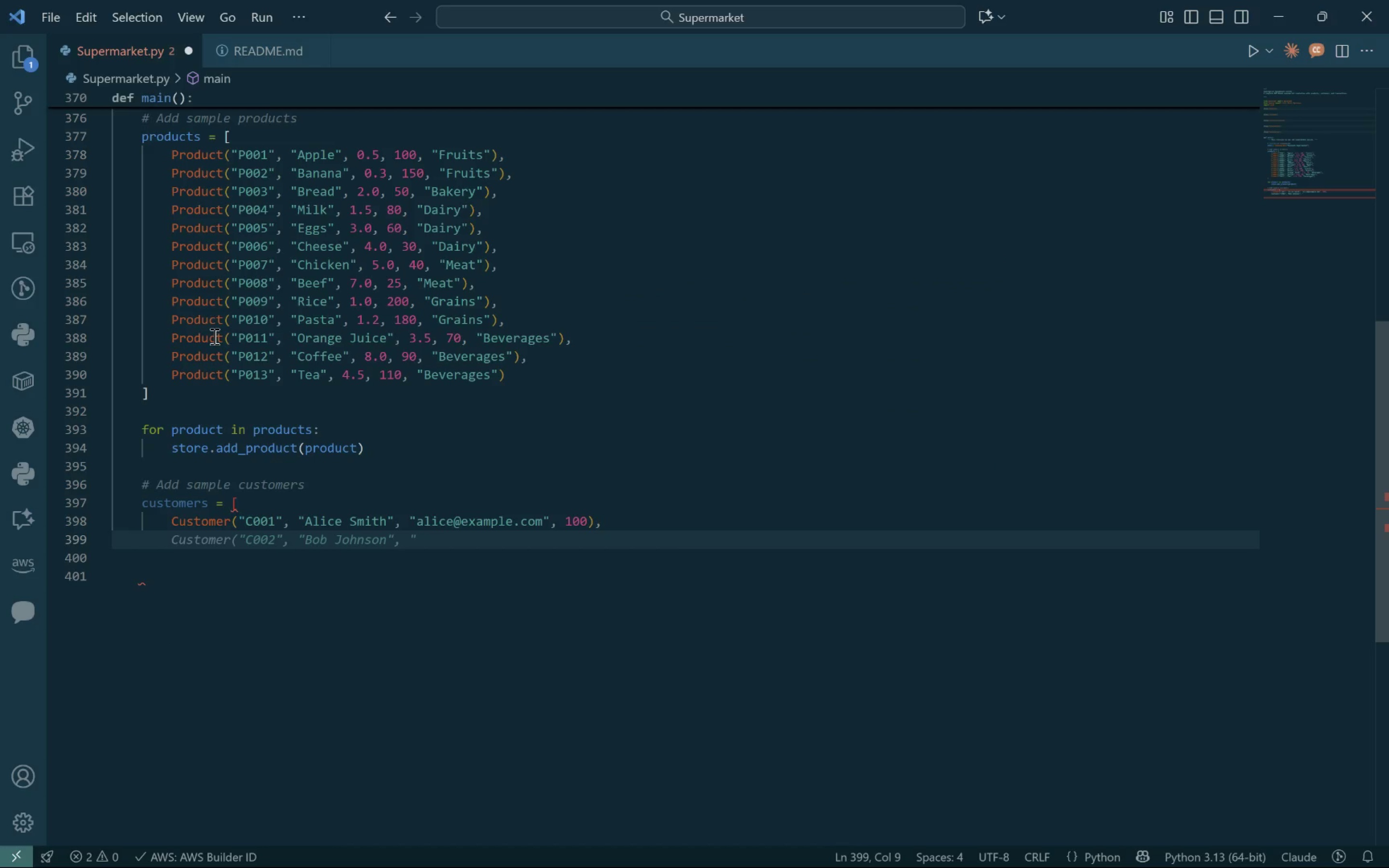 
key(Tab)
 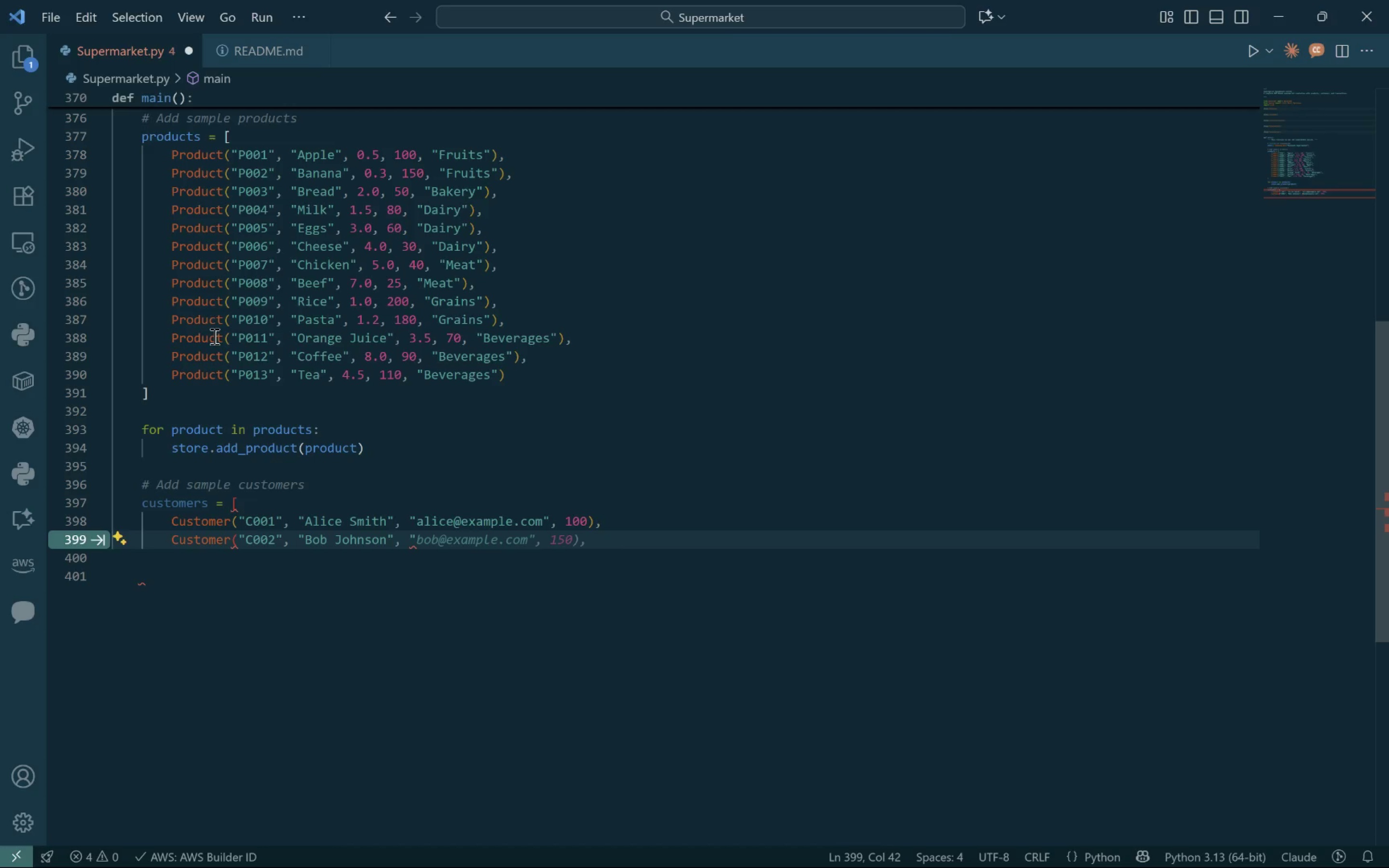 
key(Tab)
 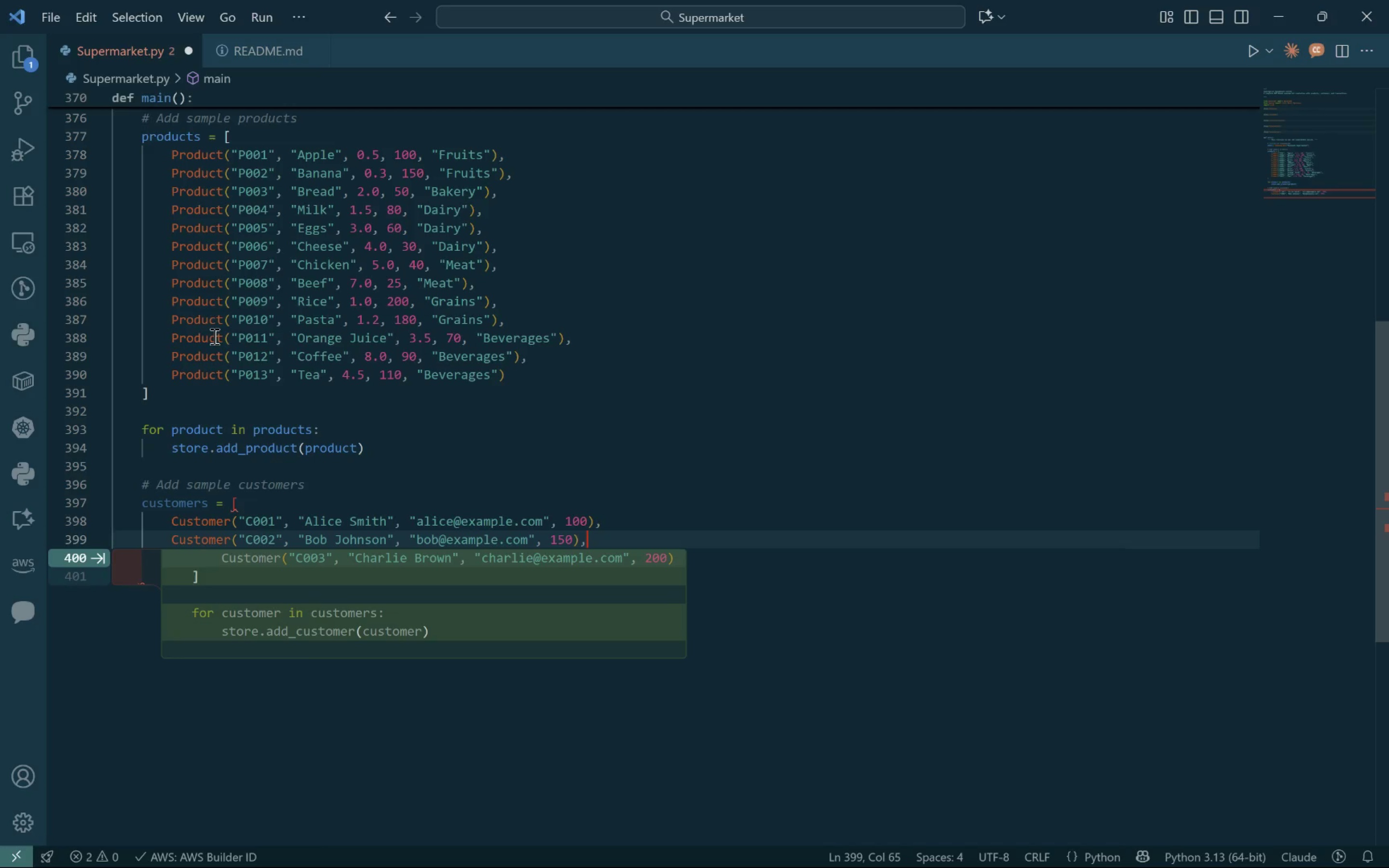 
key(ArrowLeft)
 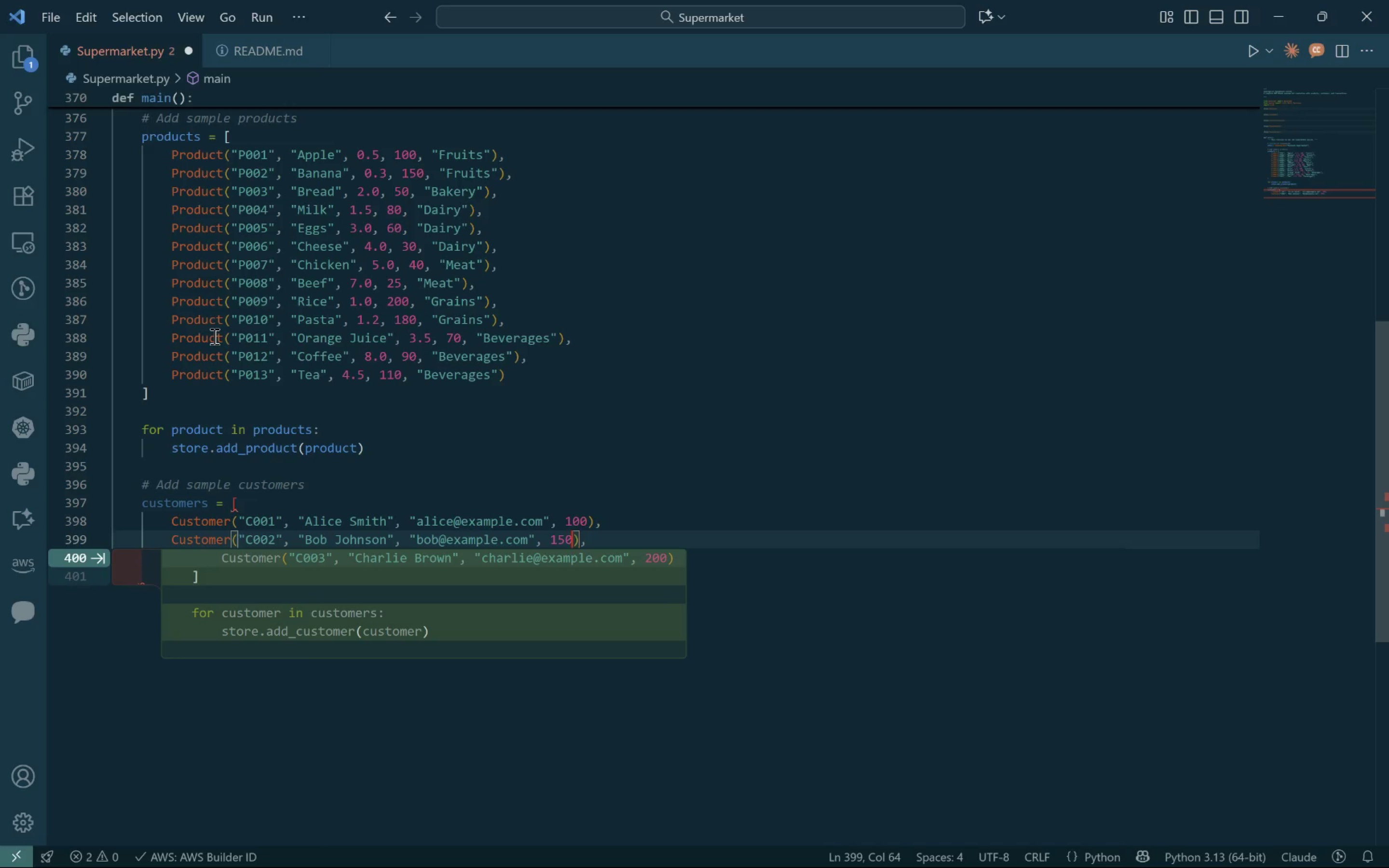 
key(ArrowLeft)
 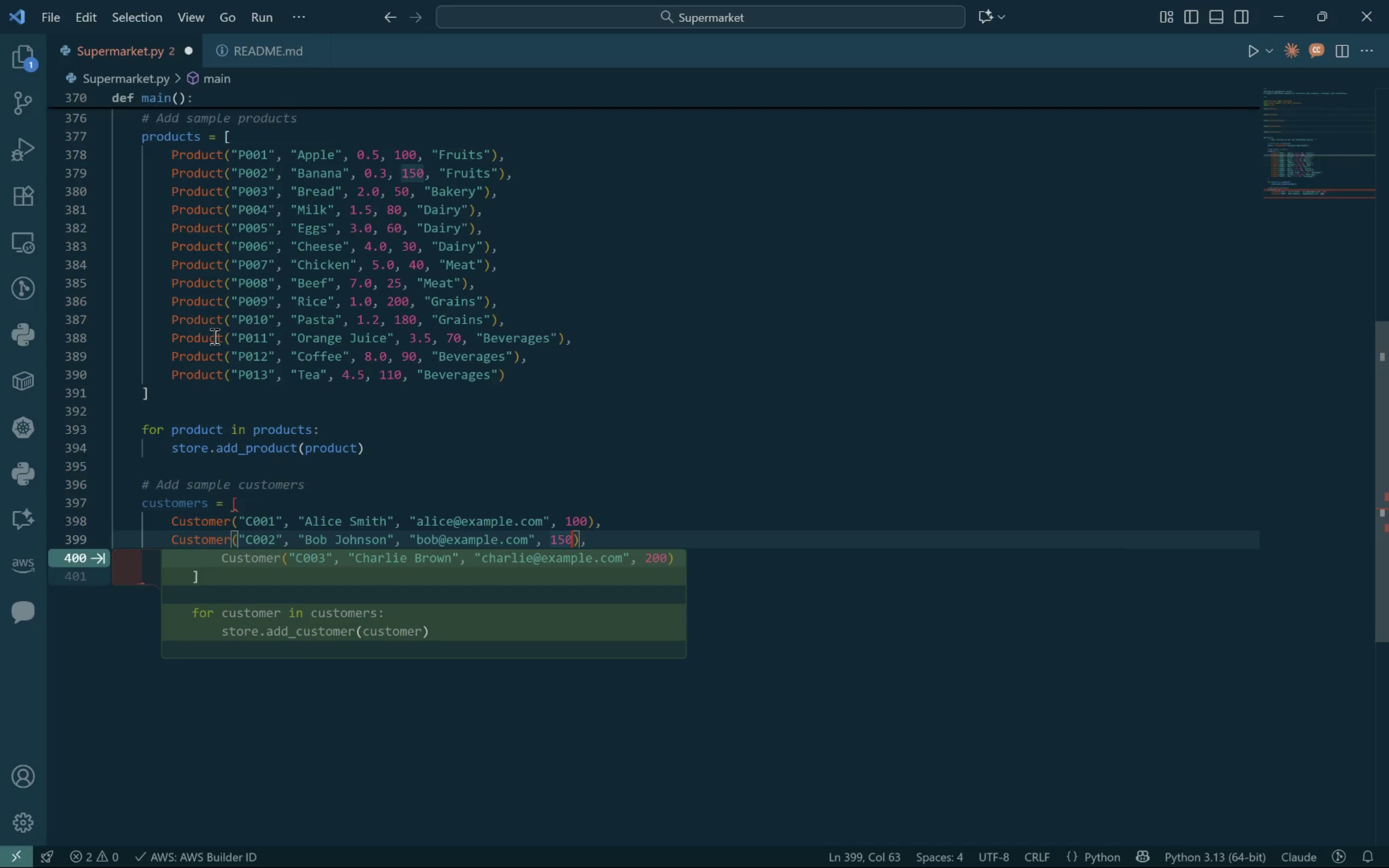 
key(ArrowLeft)
 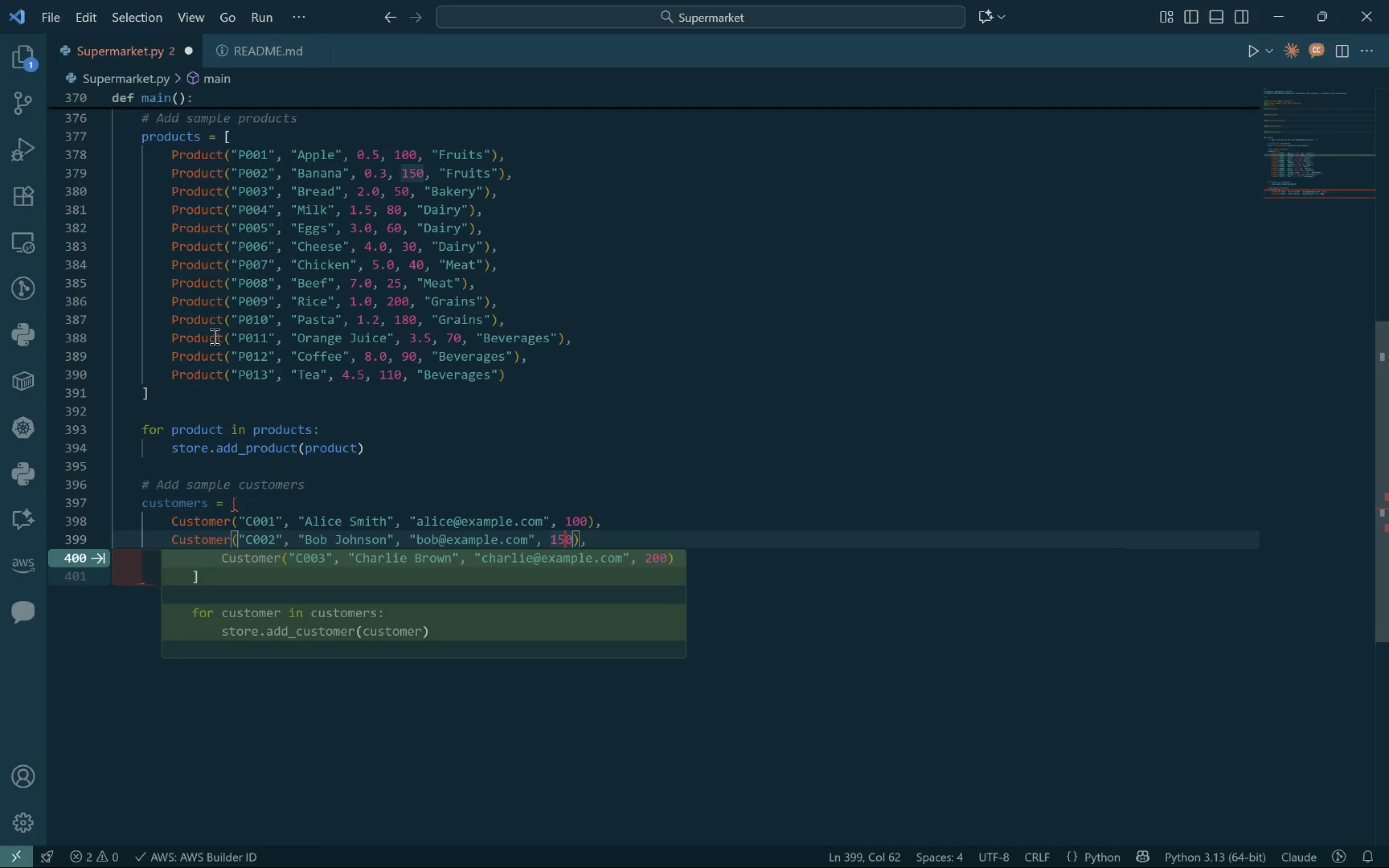 
key(ArrowLeft)
 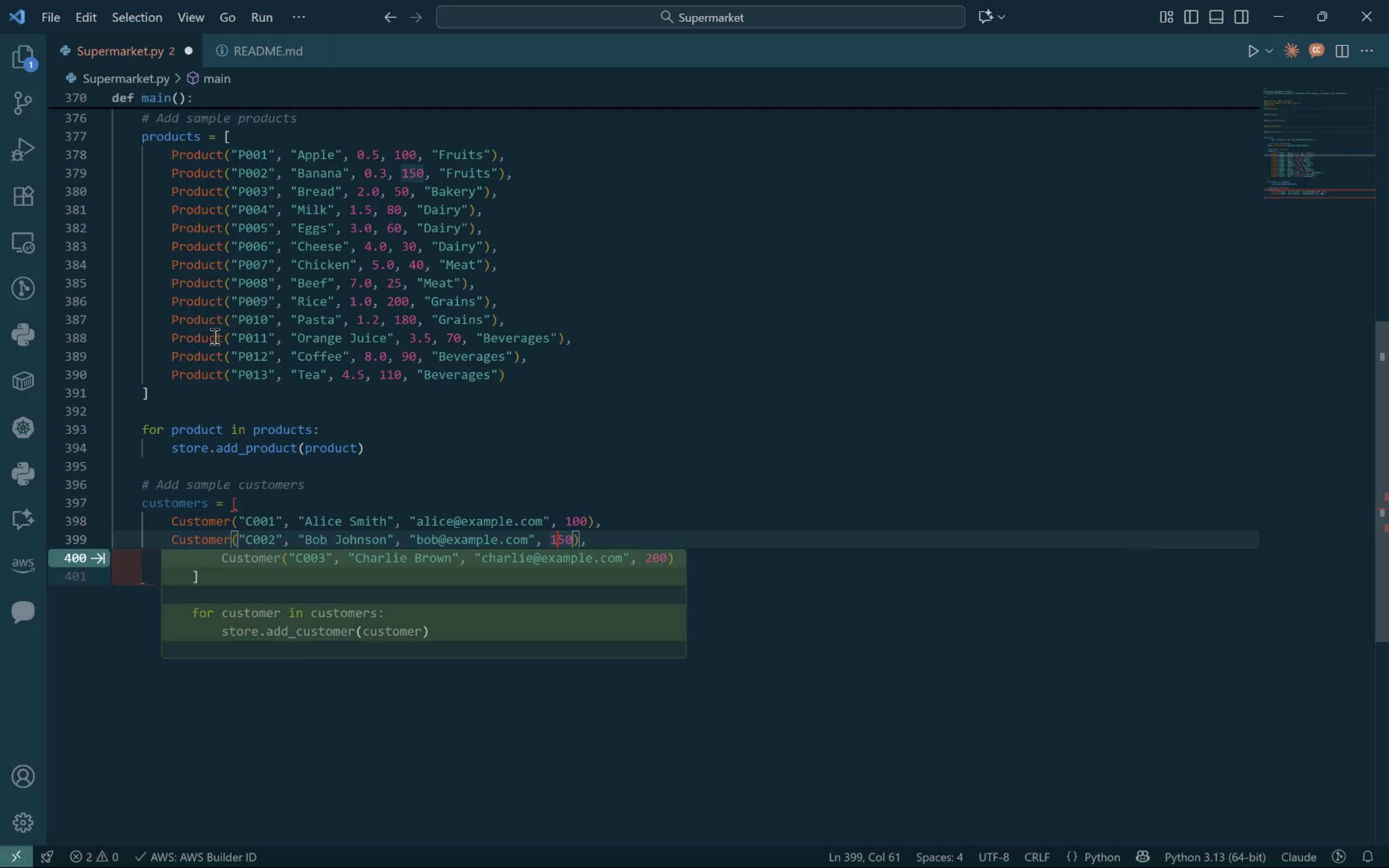 
key(Backspace)
 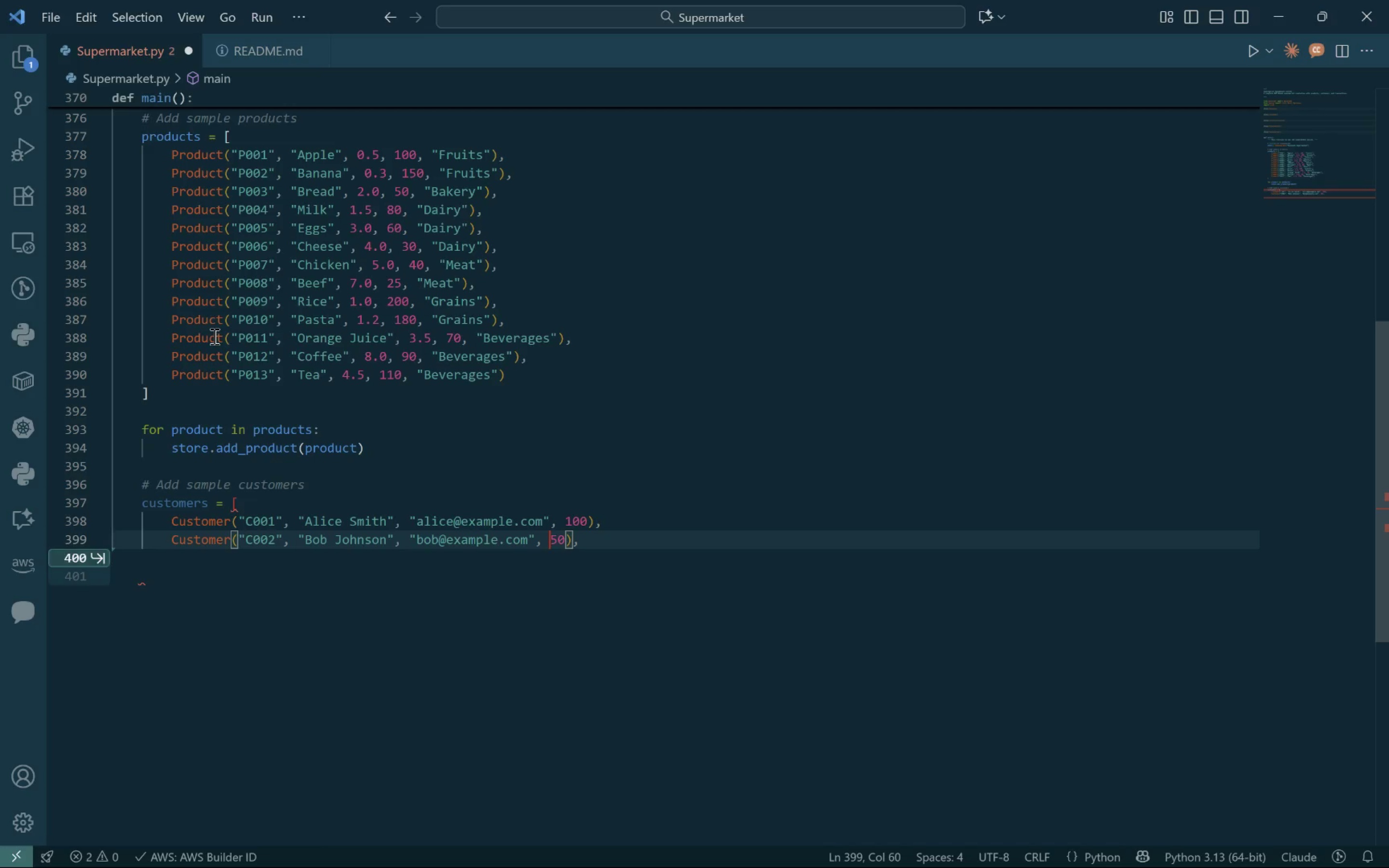 
key(2)
 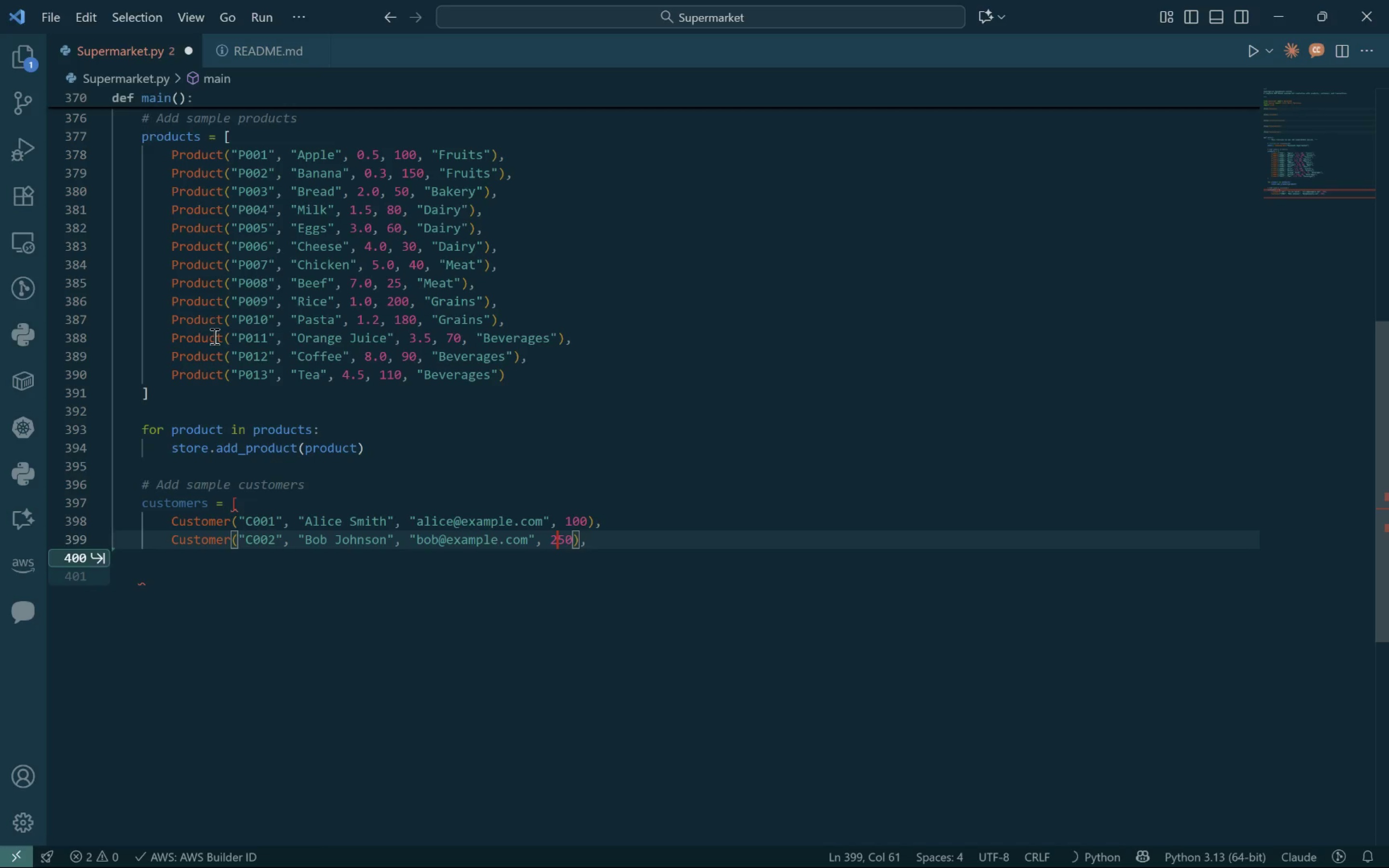 
key(ArrowRight)
 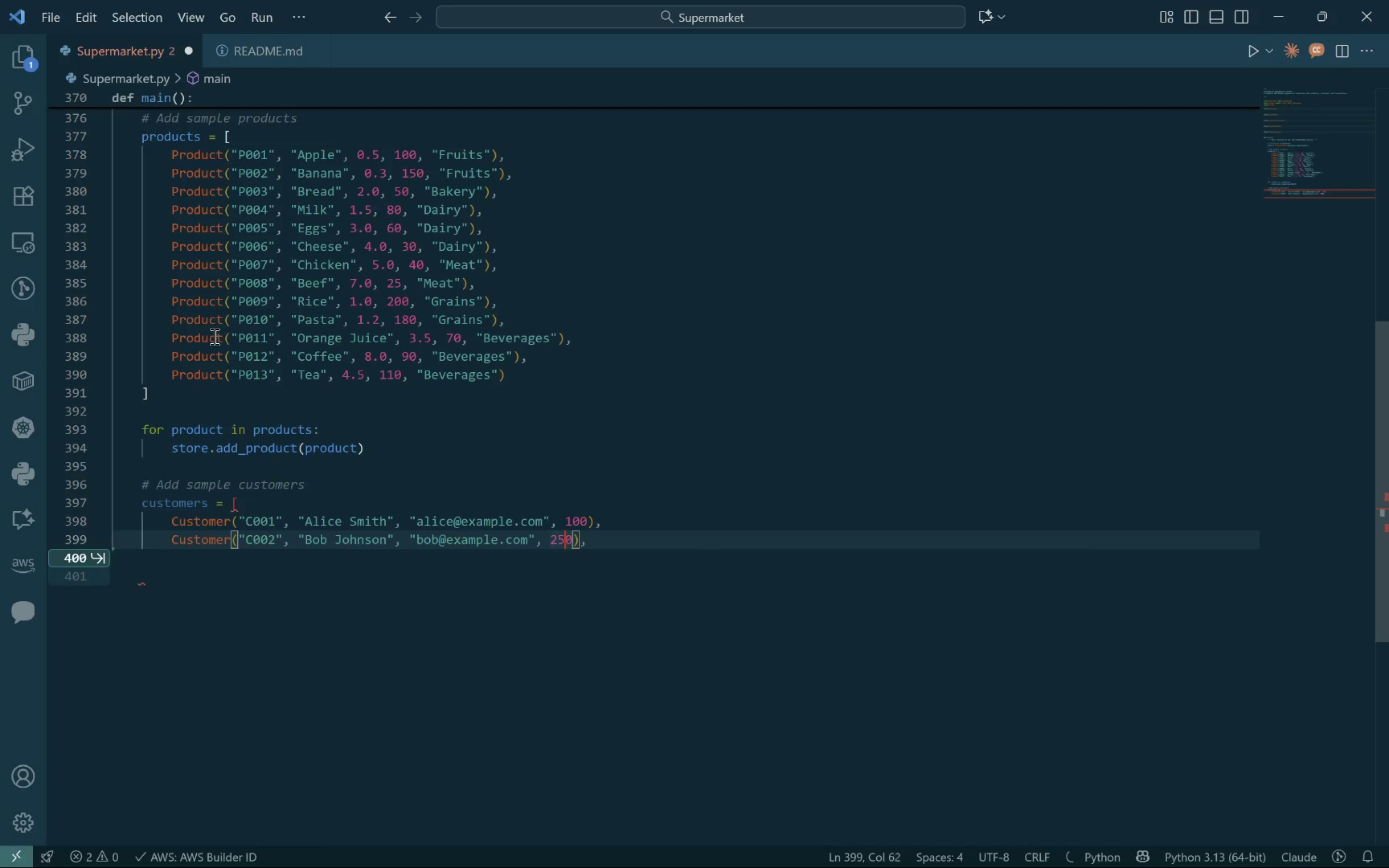 
key(ArrowRight)
 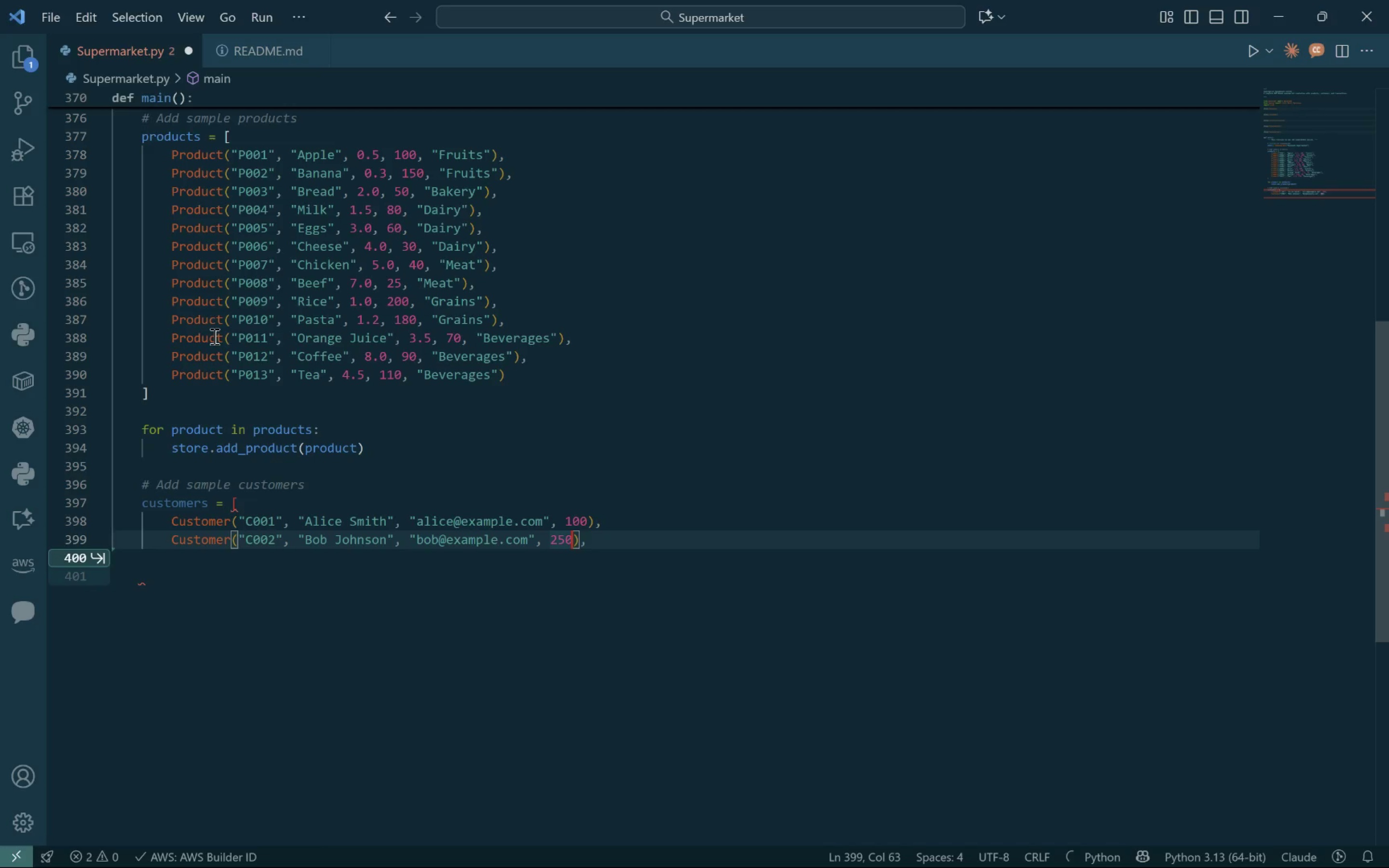 
key(ArrowRight)
 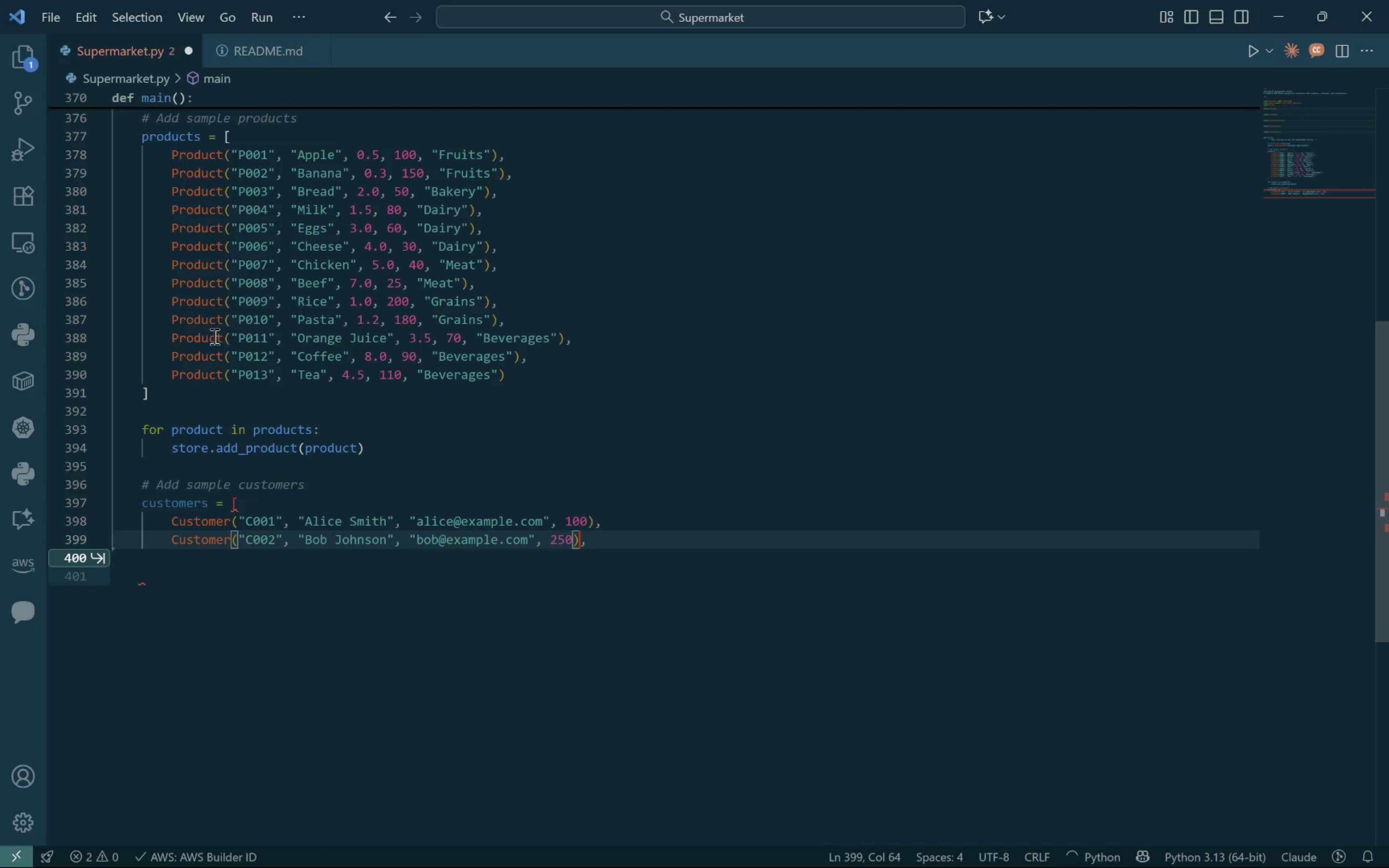 
key(ArrowRight)
 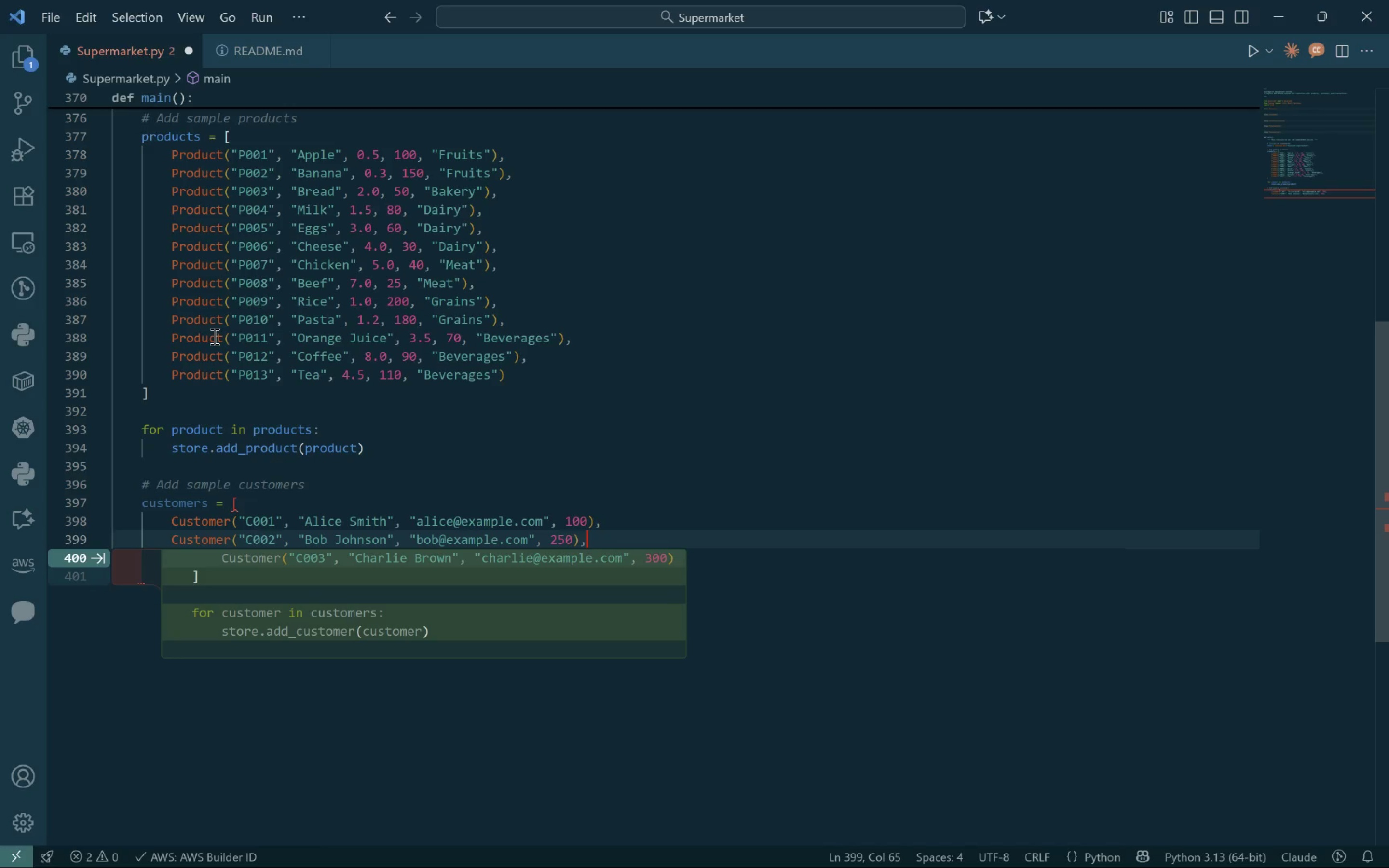 
key(Enter)
 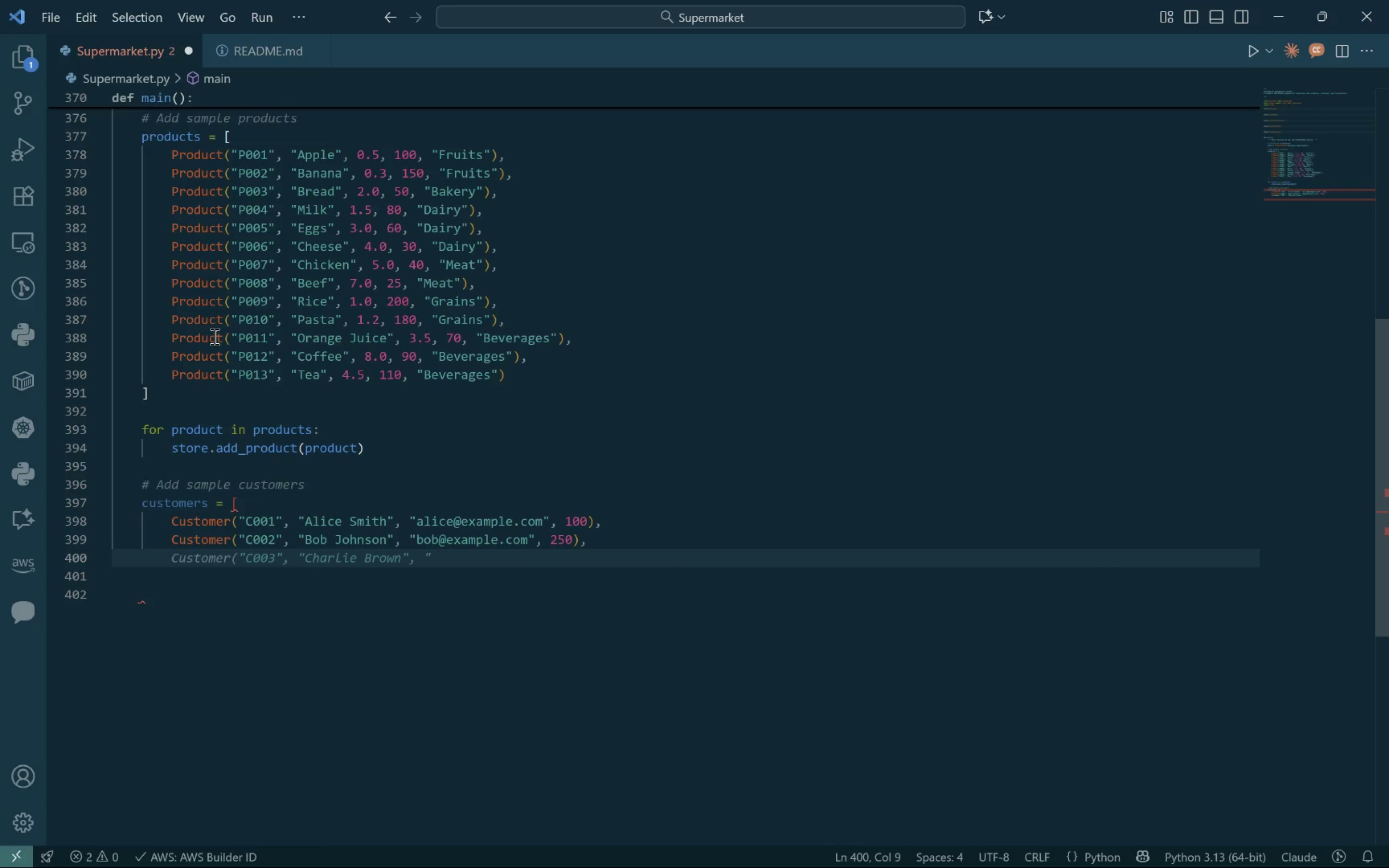 
key(Tab)
 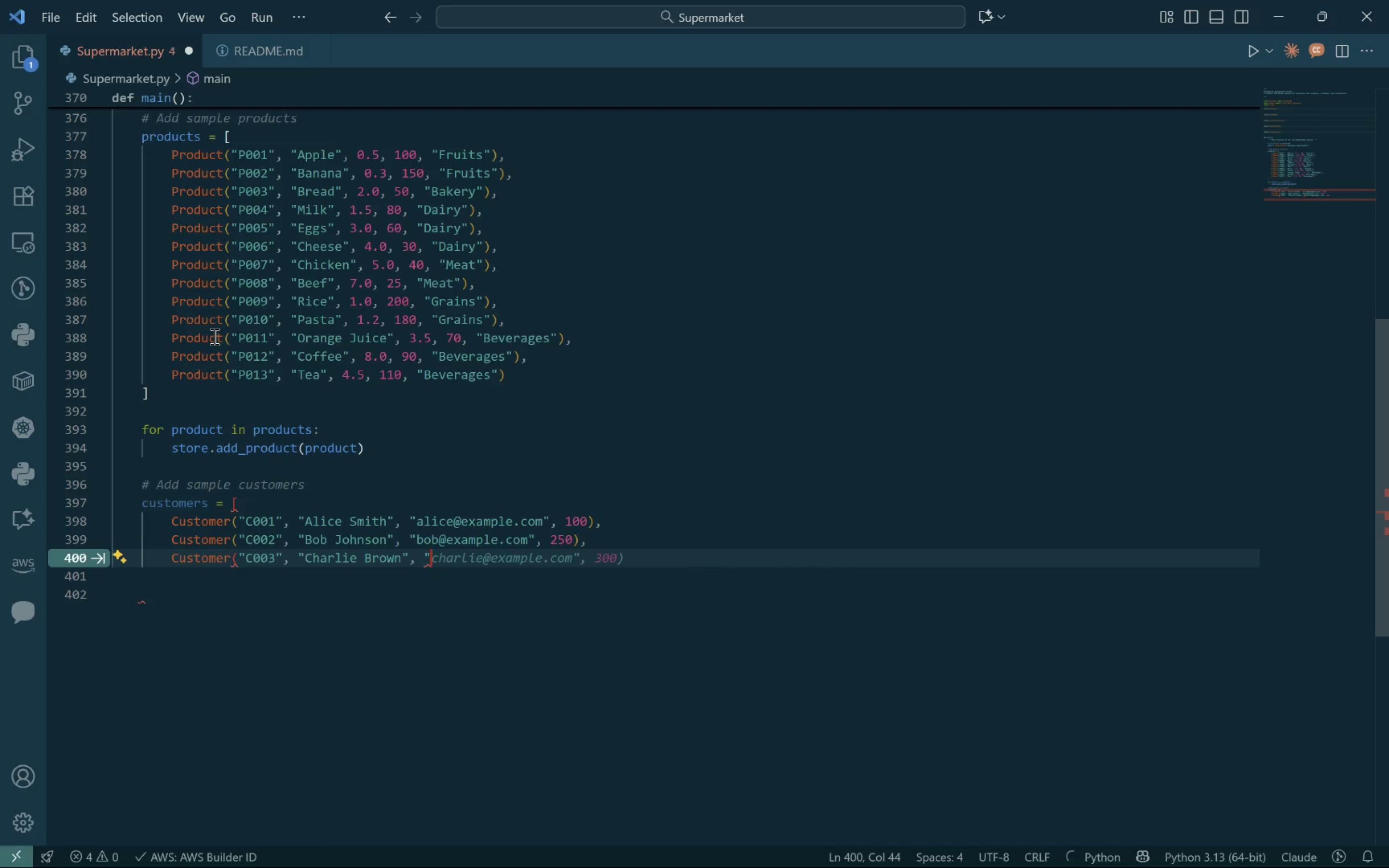 
key(Tab)
 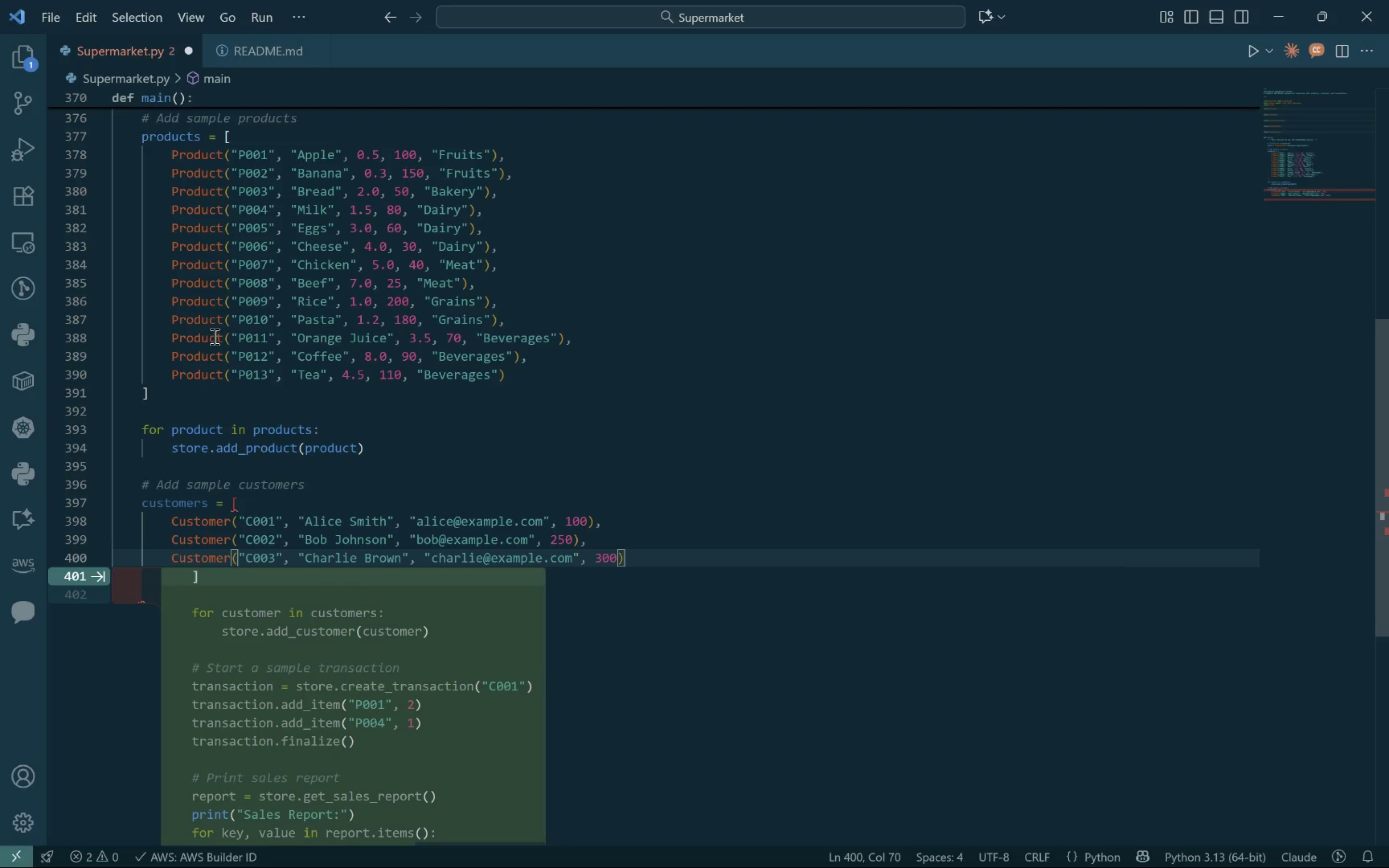 
key(Enter)
 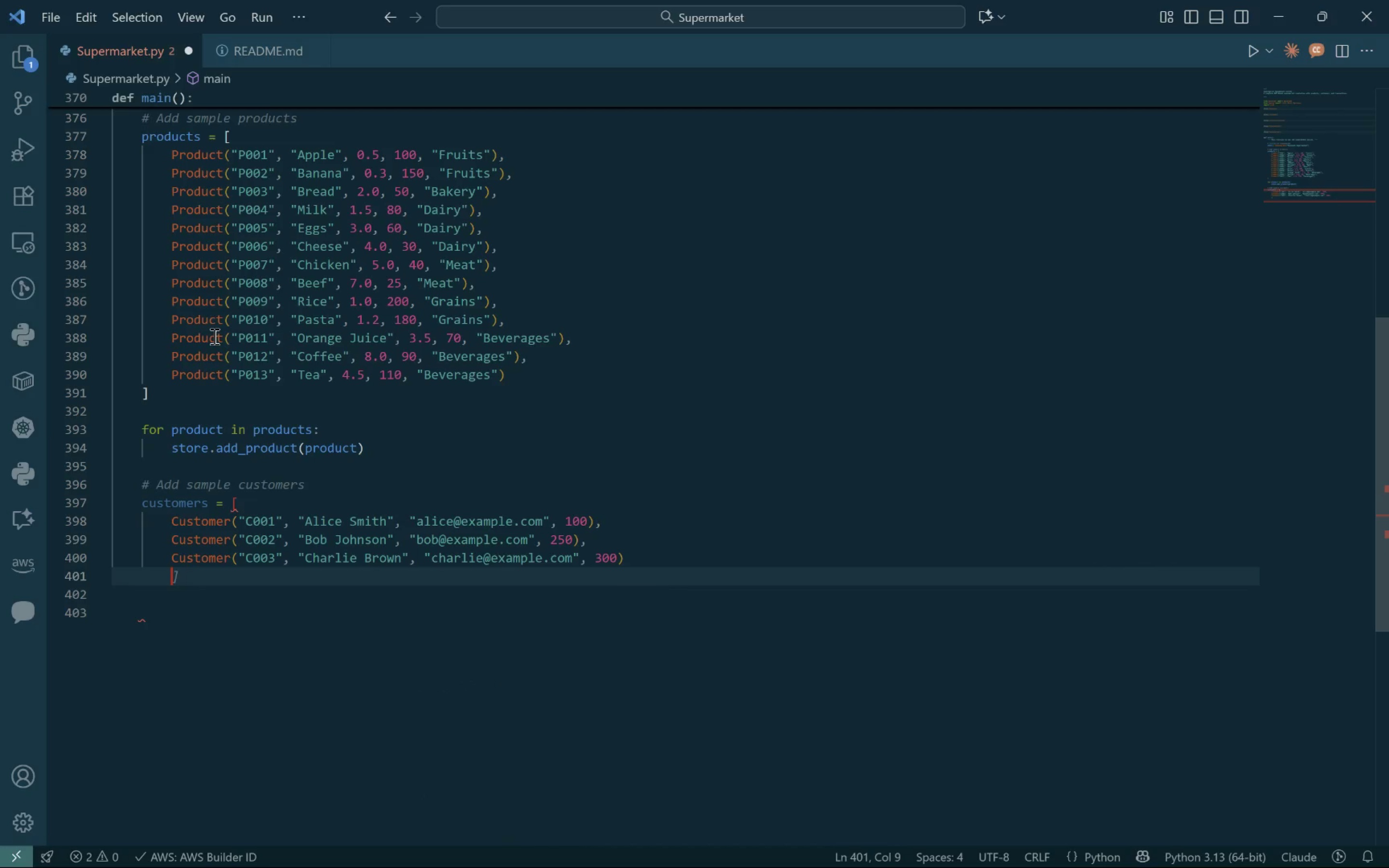 
type(Cur)
key(Backspace)
type(stomer)
key(Tab)
 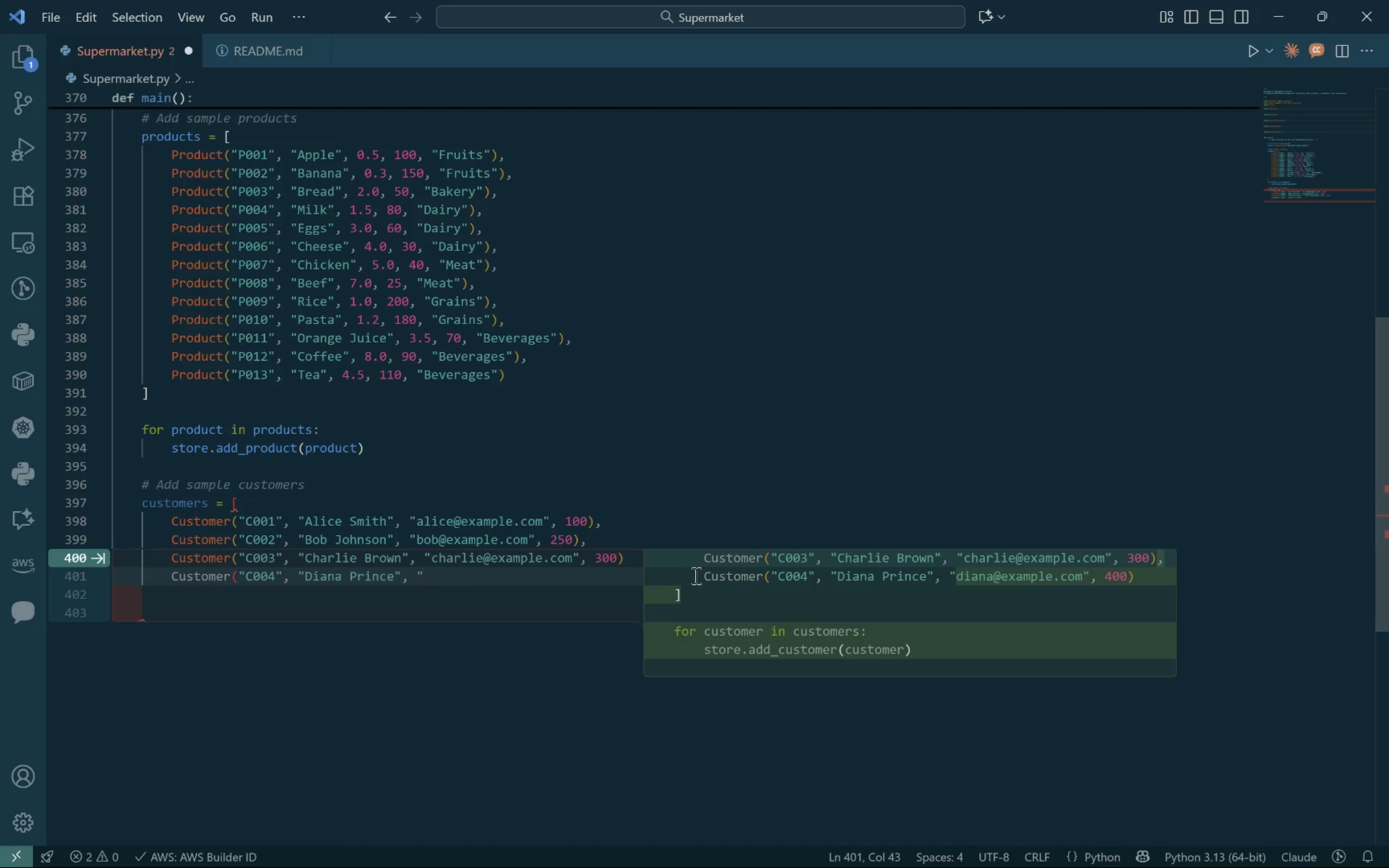 
left_click([774, 597])
 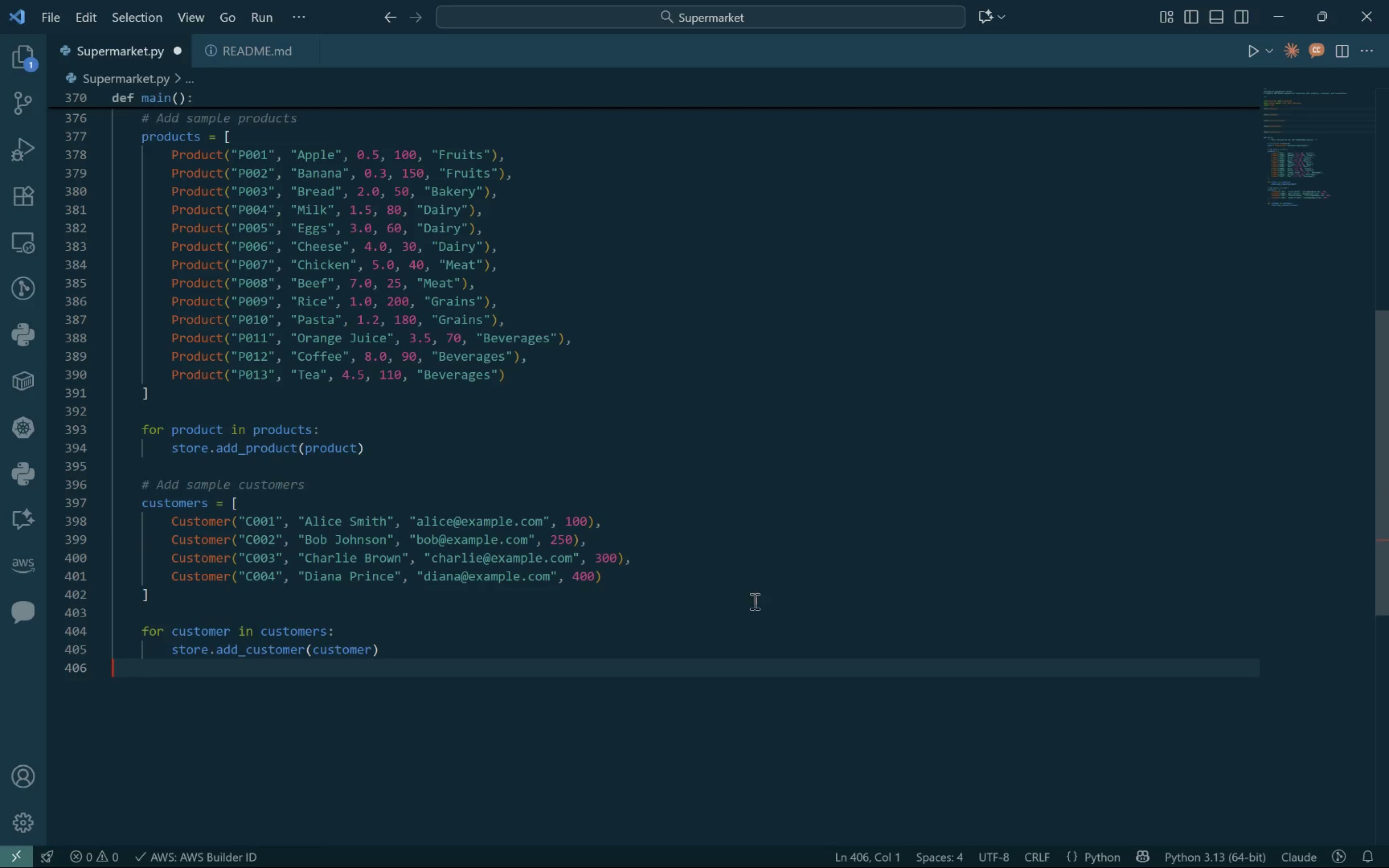 
key(Enter)
 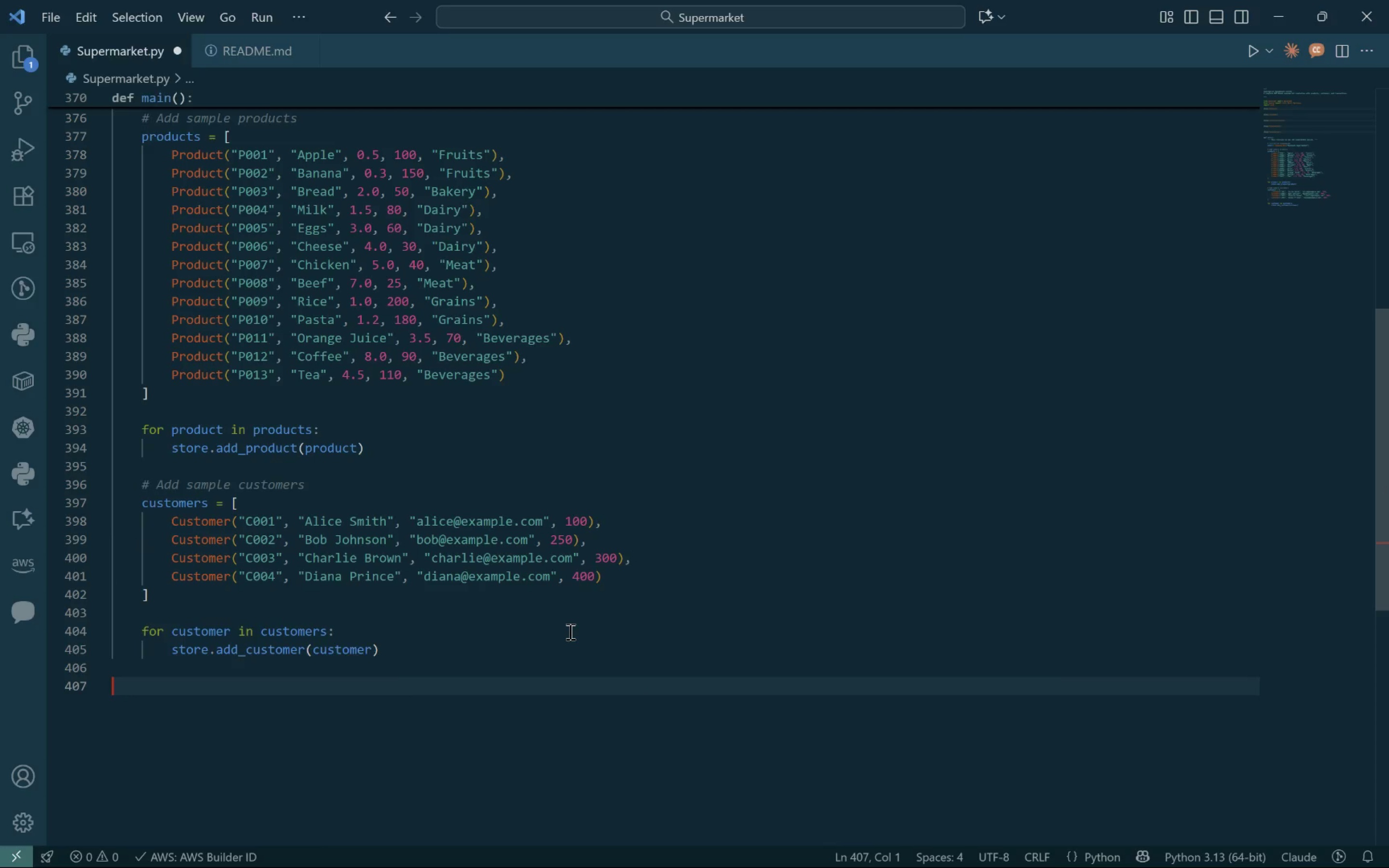 
key(Tab)
type(# Interactive Menu)
 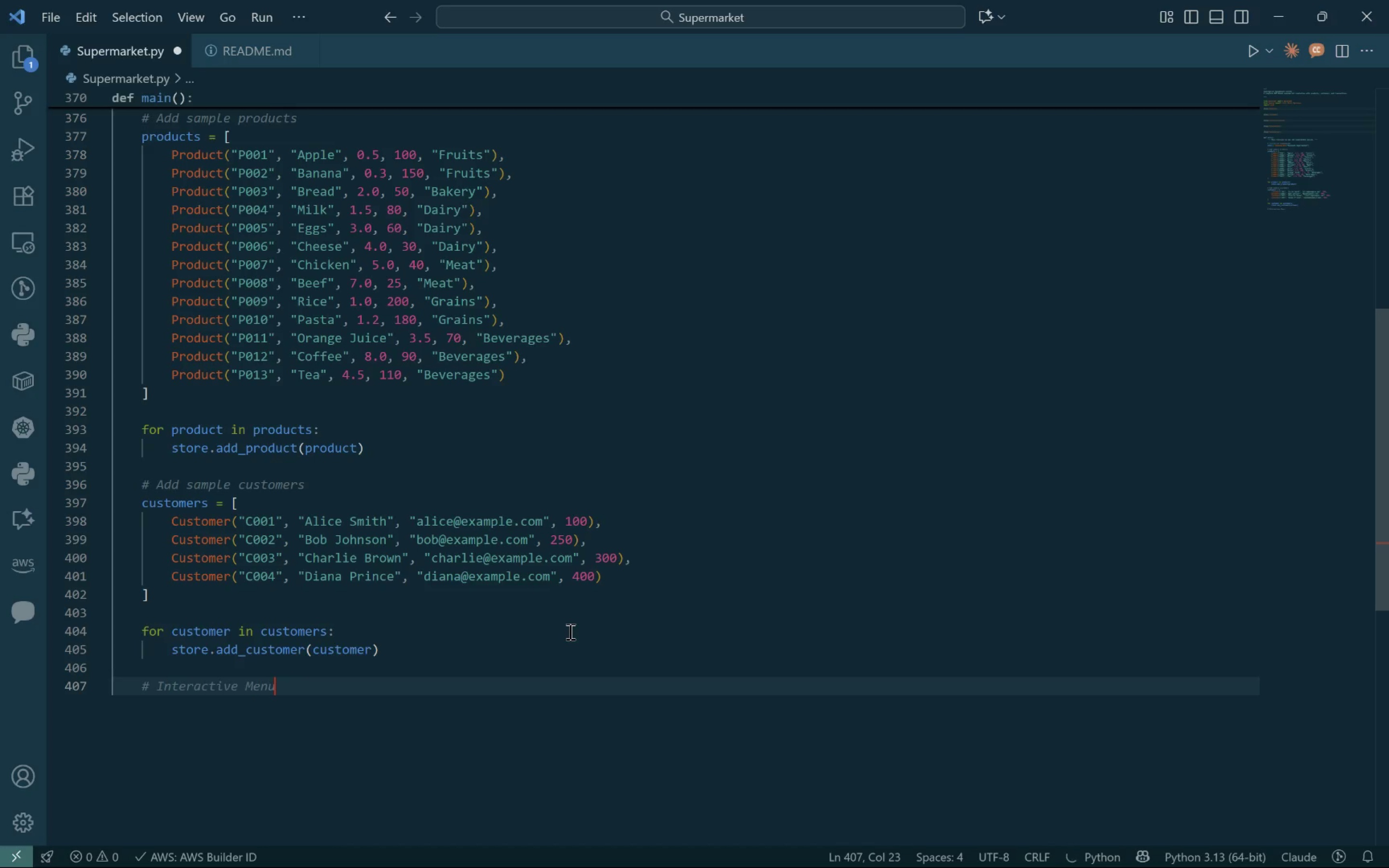 
key(Enter)
 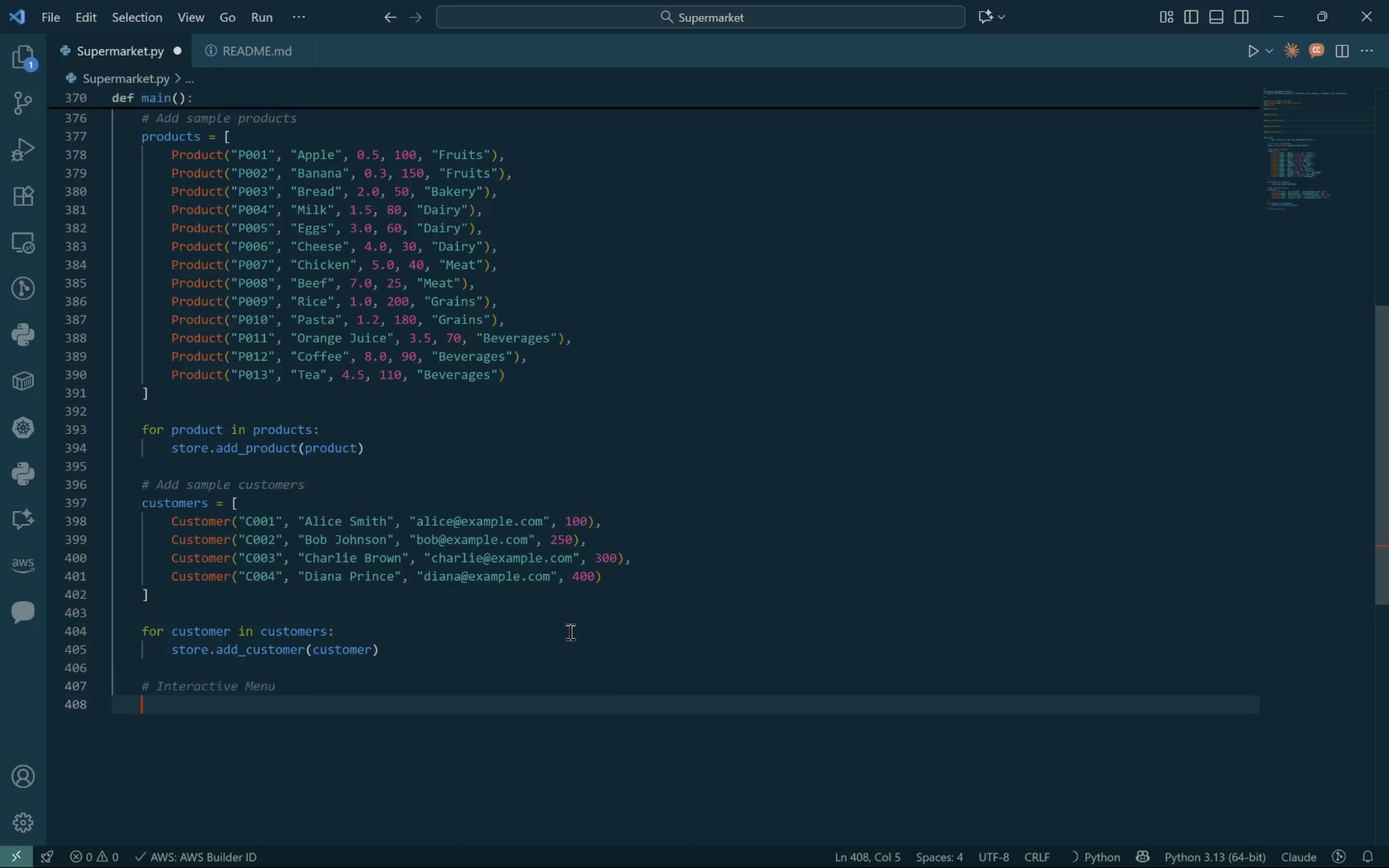 
type(While True:)
 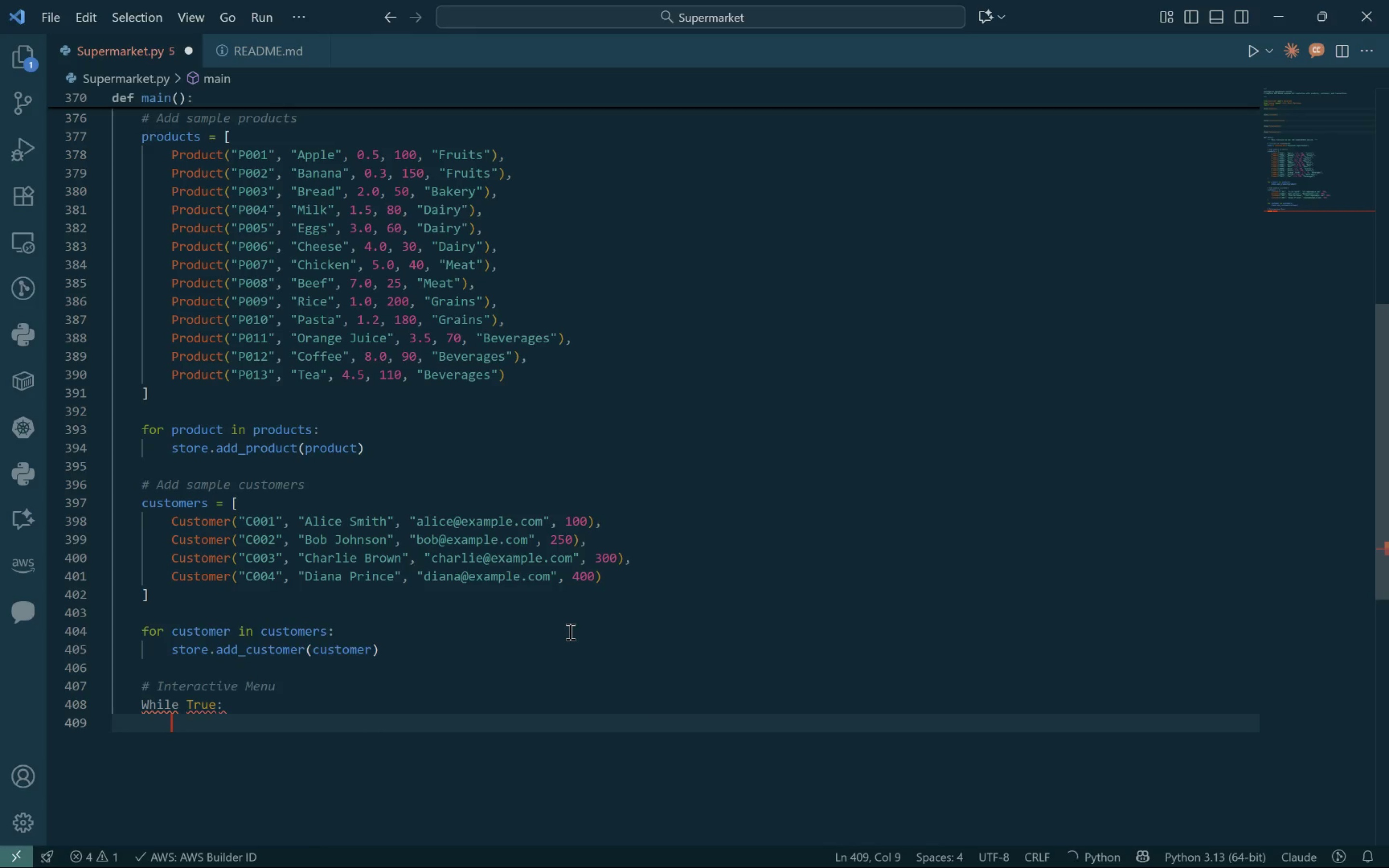 
 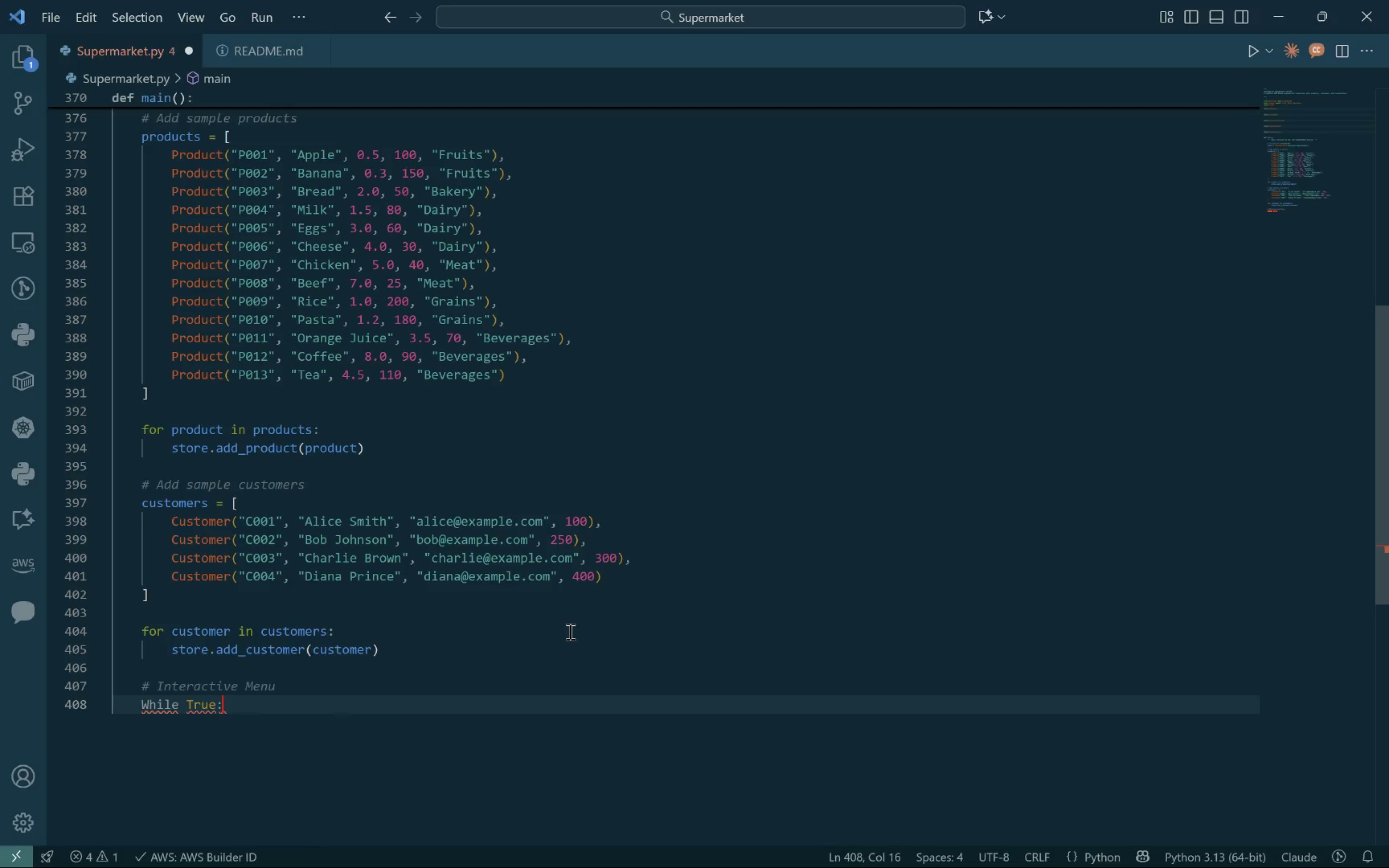 
key(Enter)
 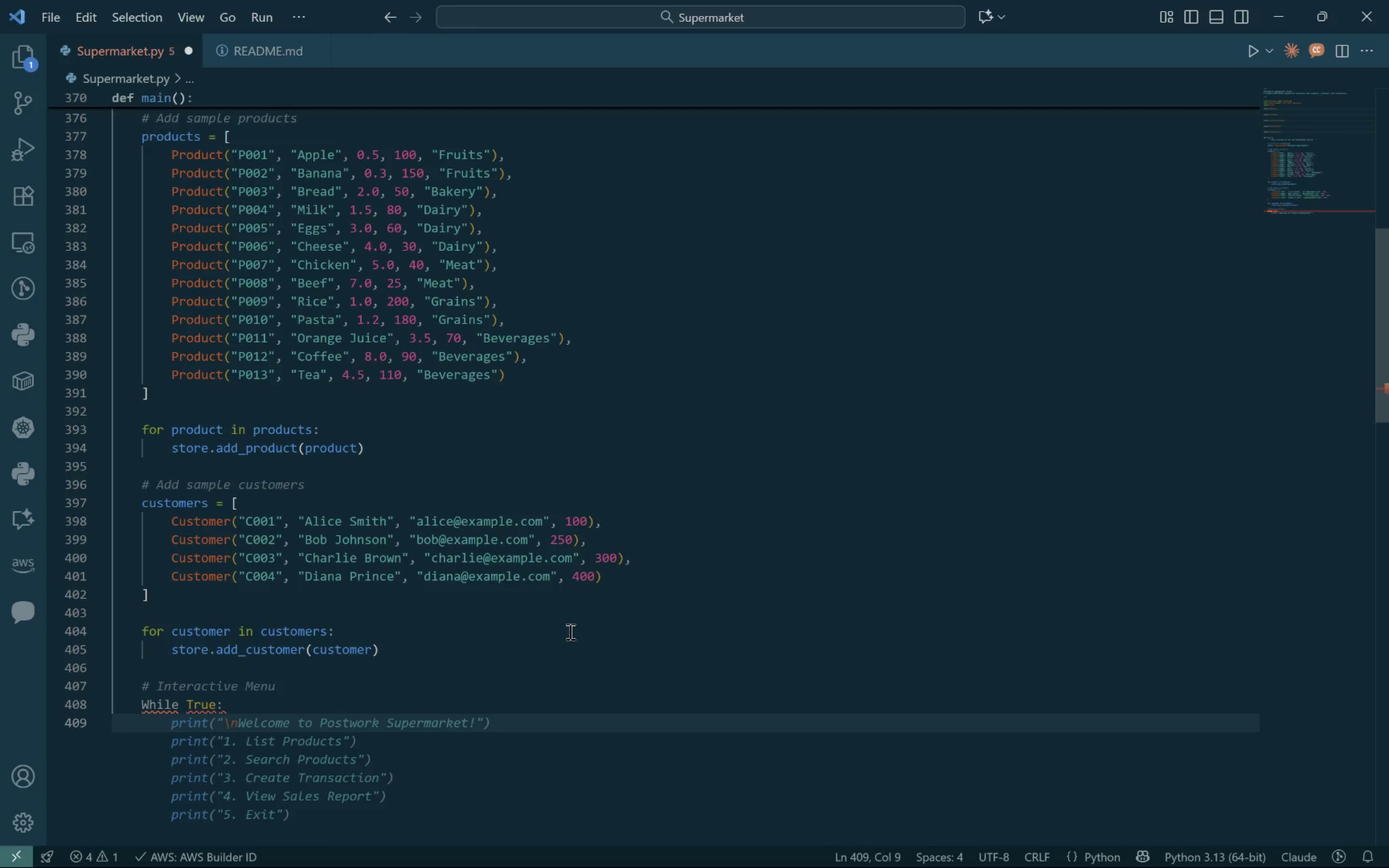 
wait(9.48)
 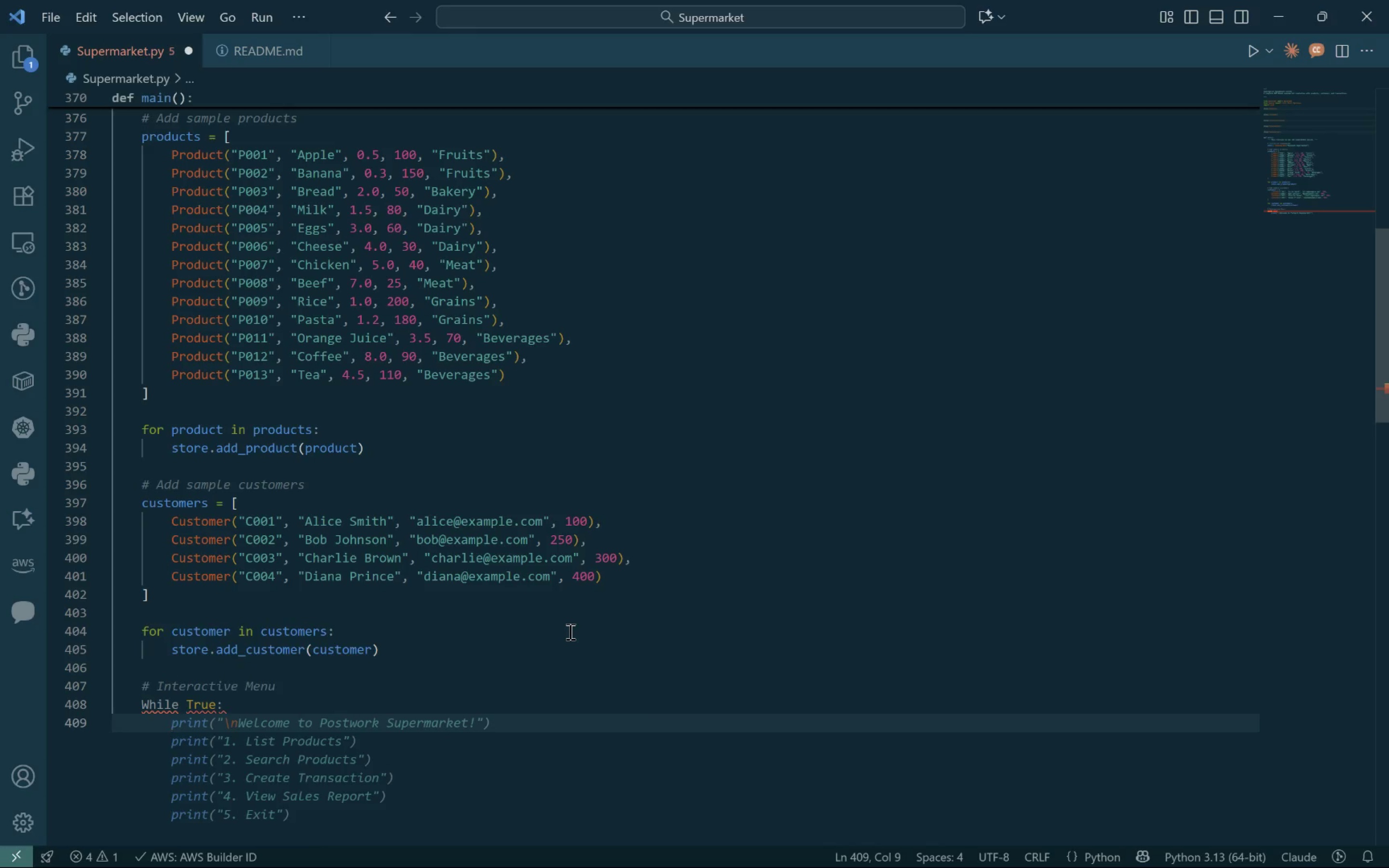 
type(print(f"\n)
 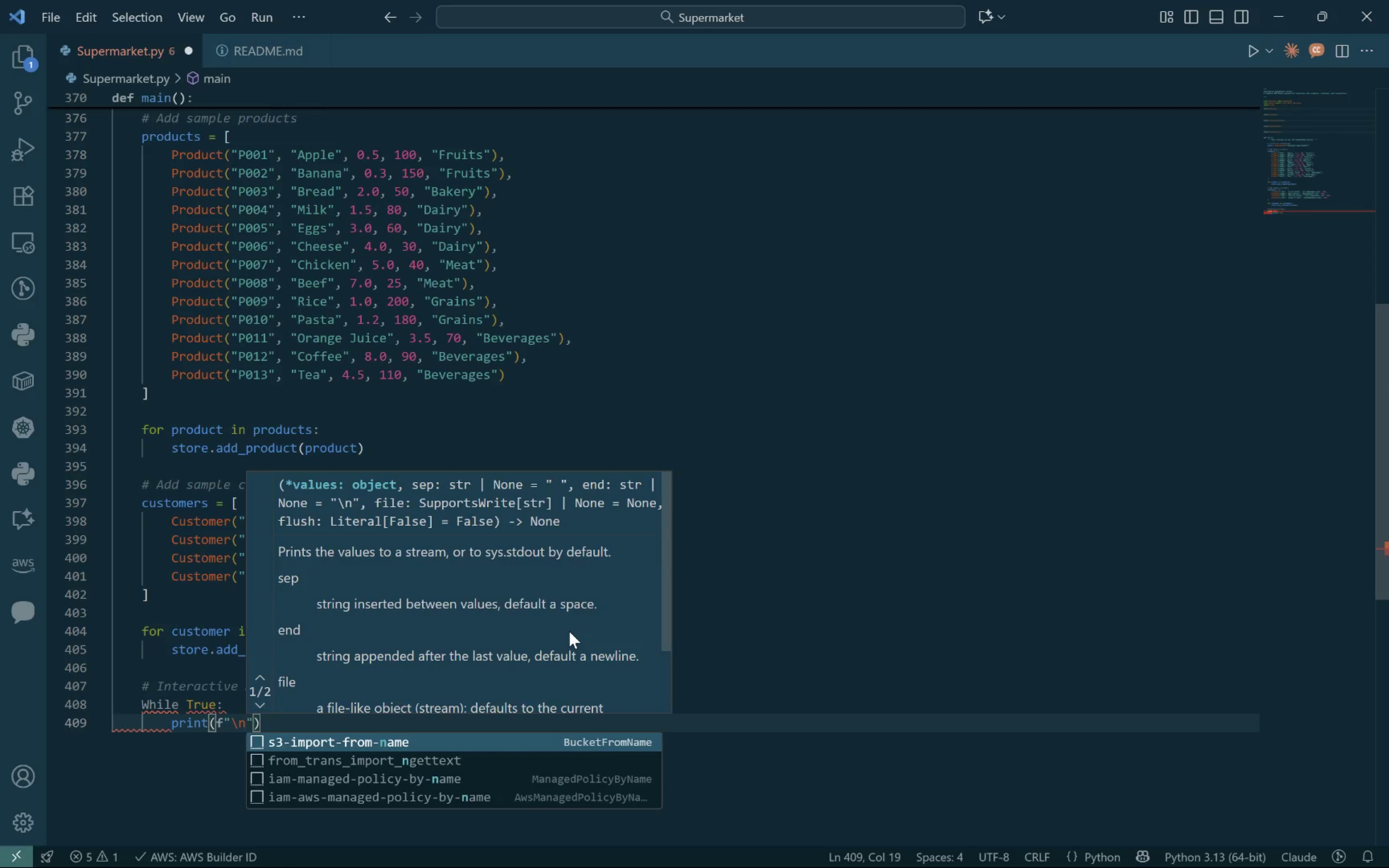 
 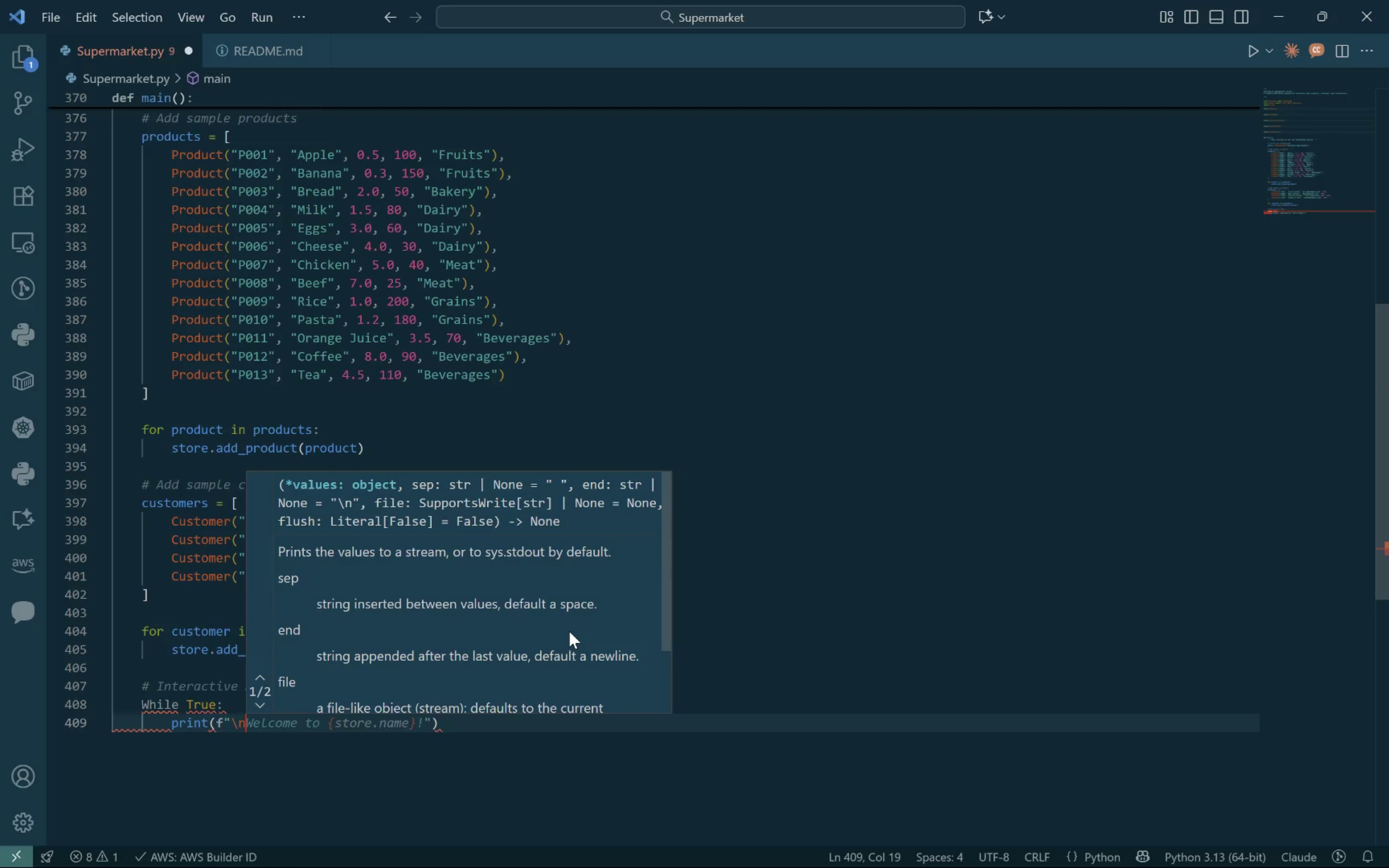 
hold_key(key=ShiftLeft, duration=1.51)
 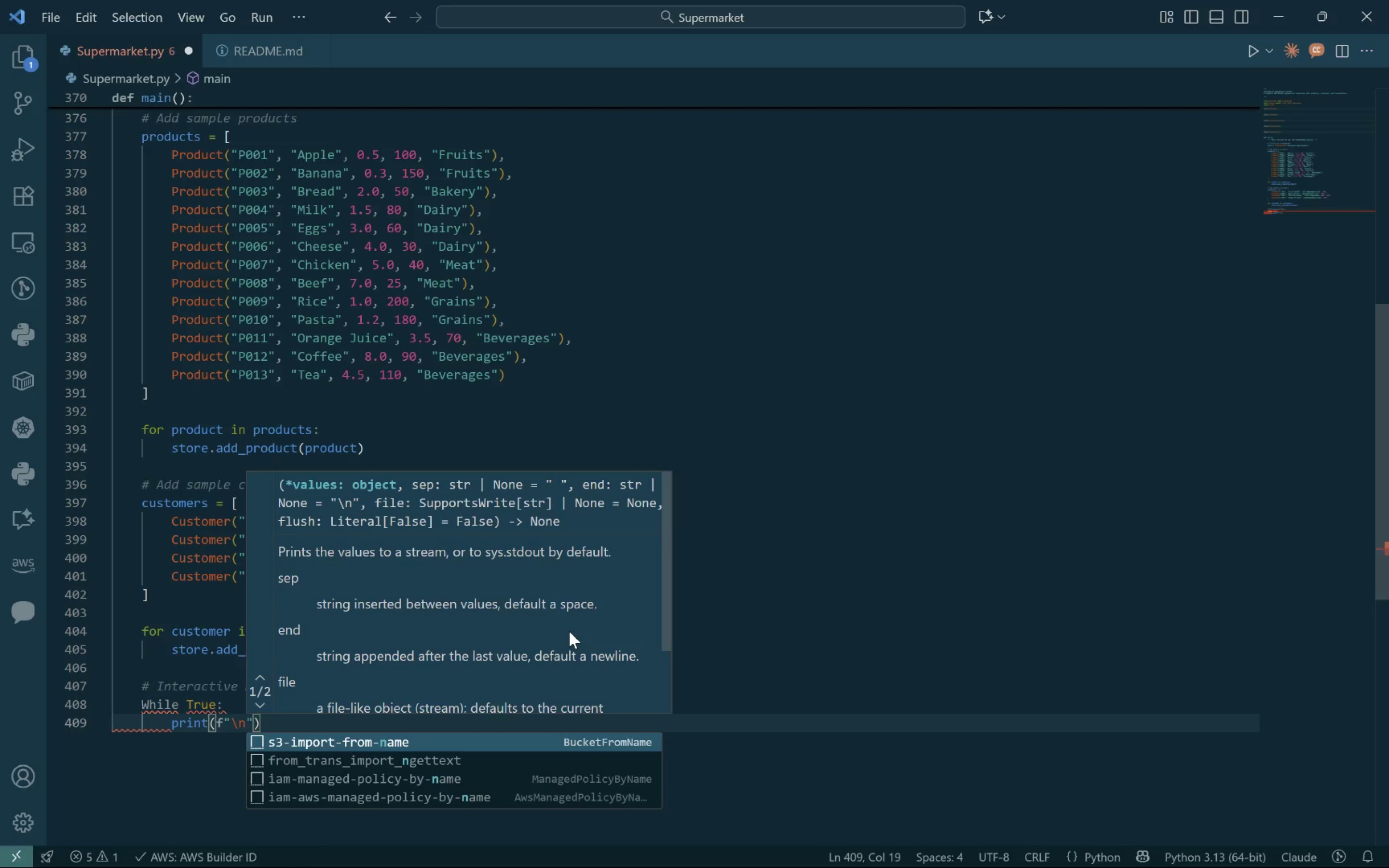 
type({'='*50}"))
 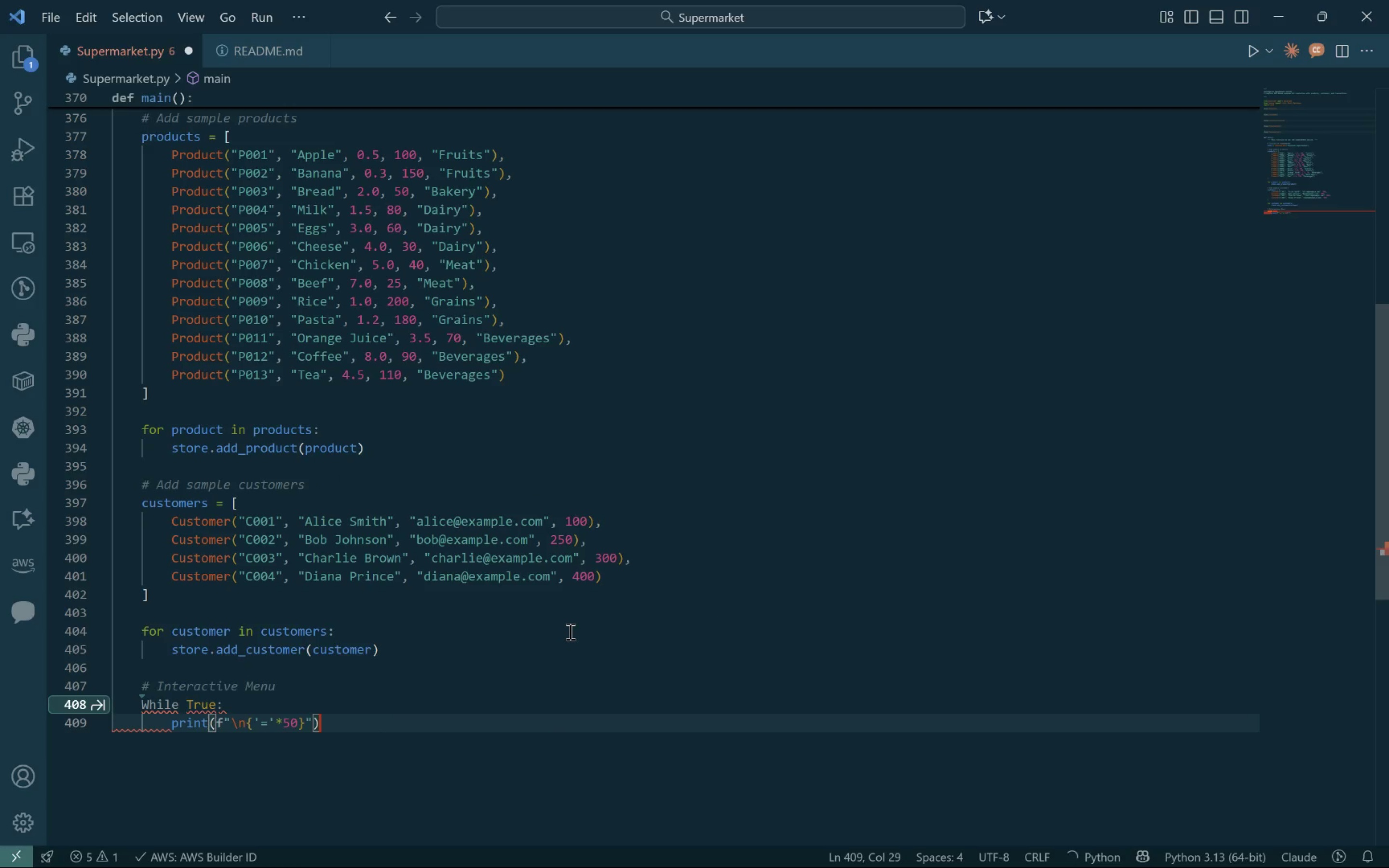 
key(Enter)
 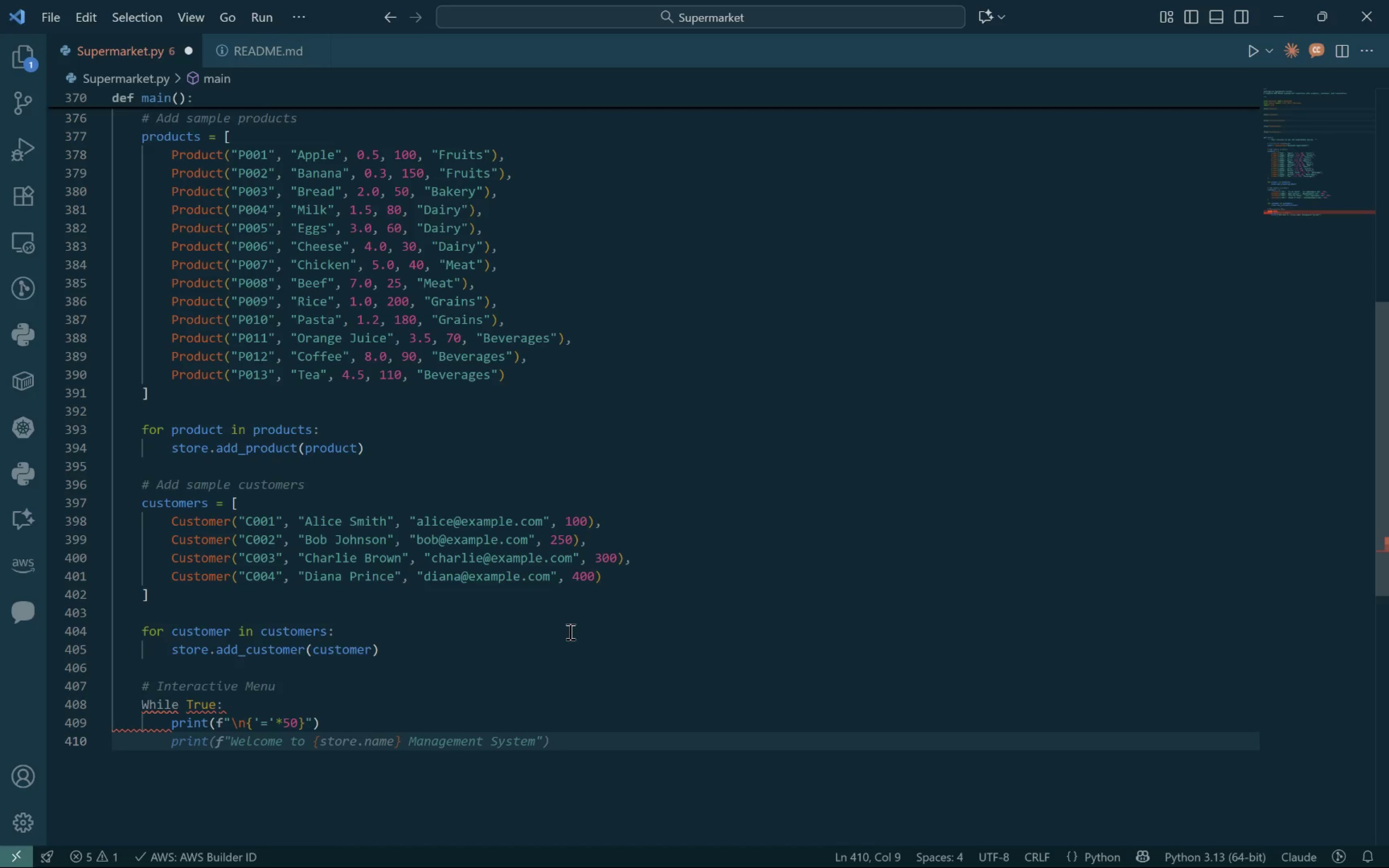 
wait(7.31)
 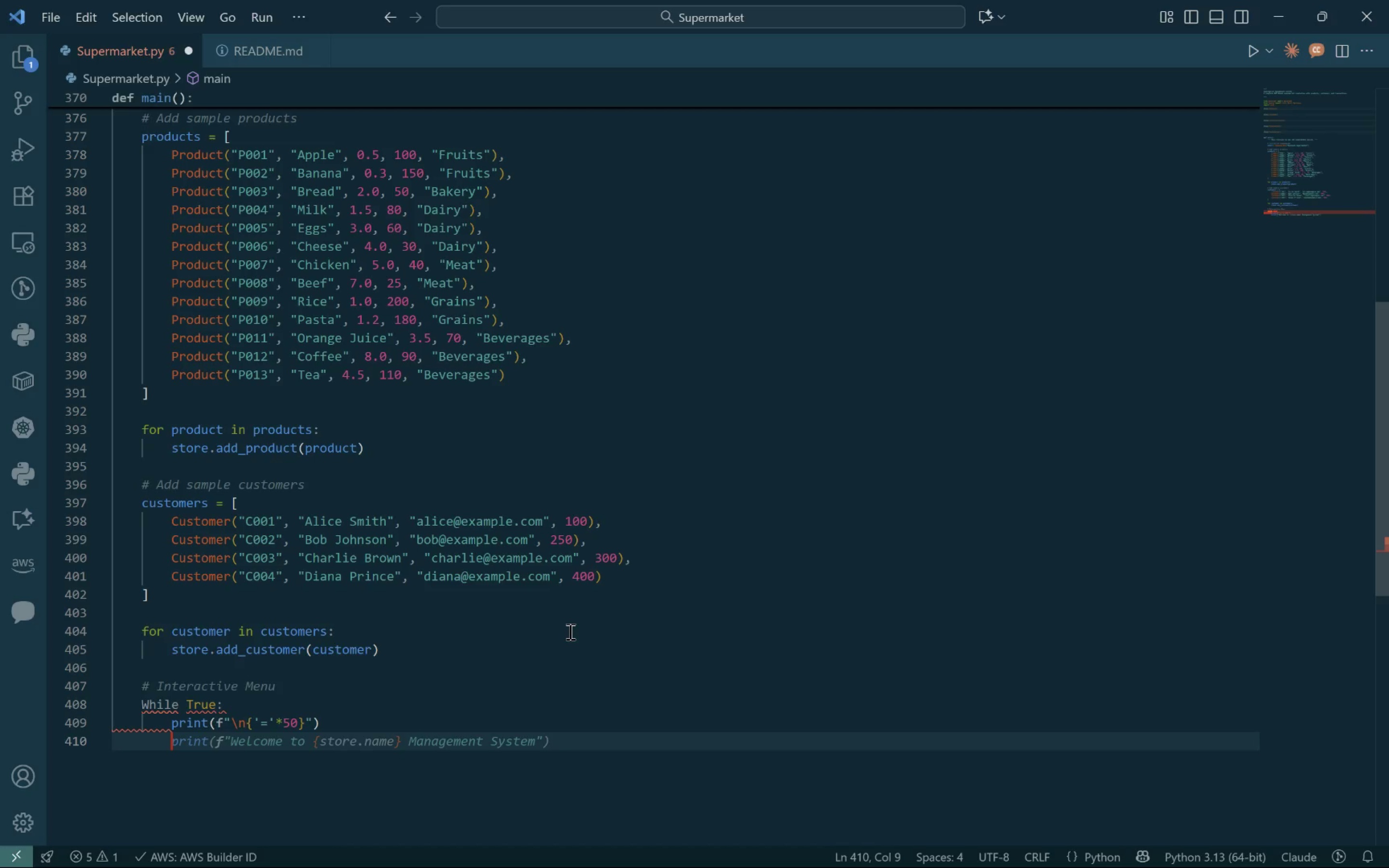 
left_click([150, 706])
 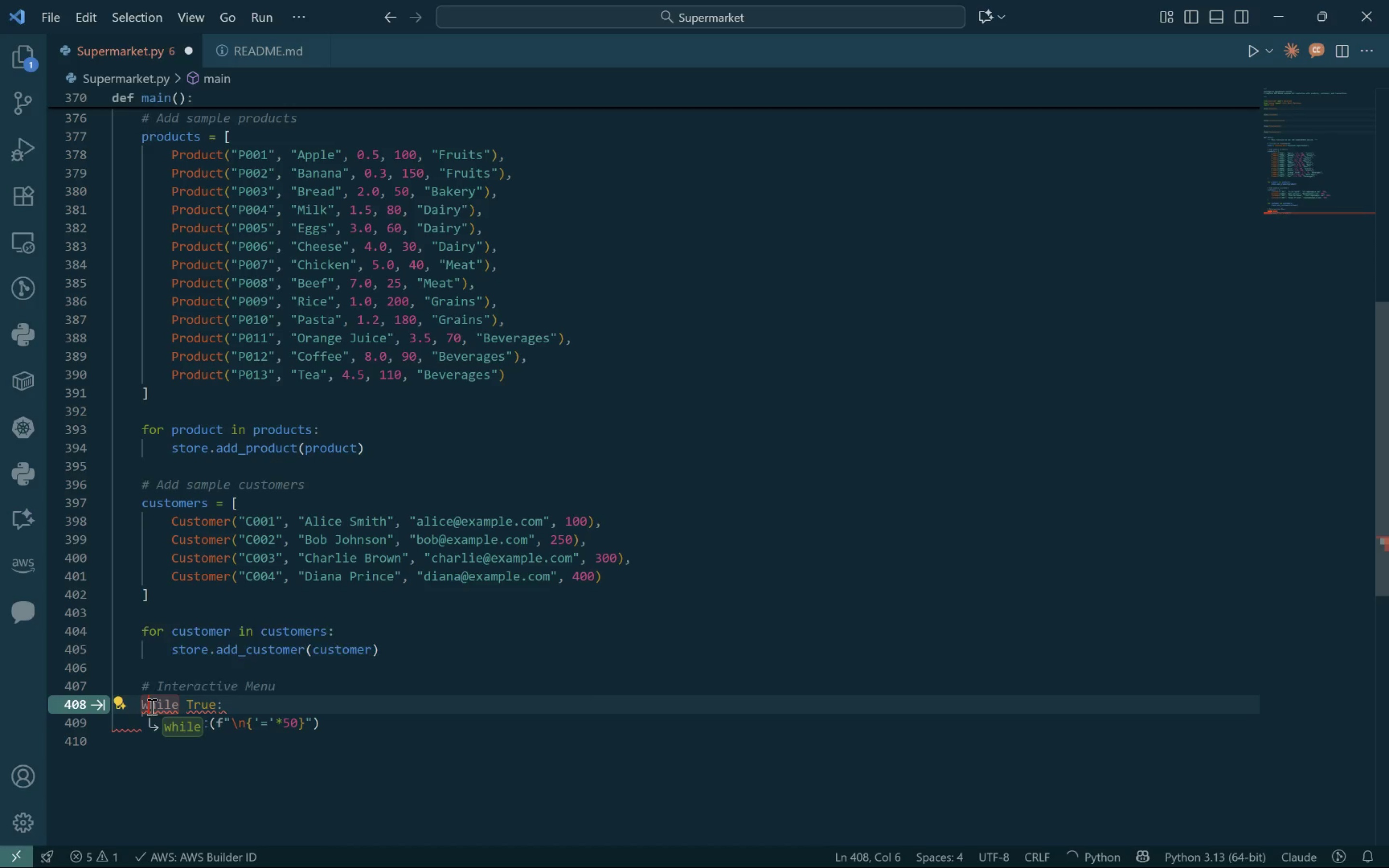 
key(Backspace)
 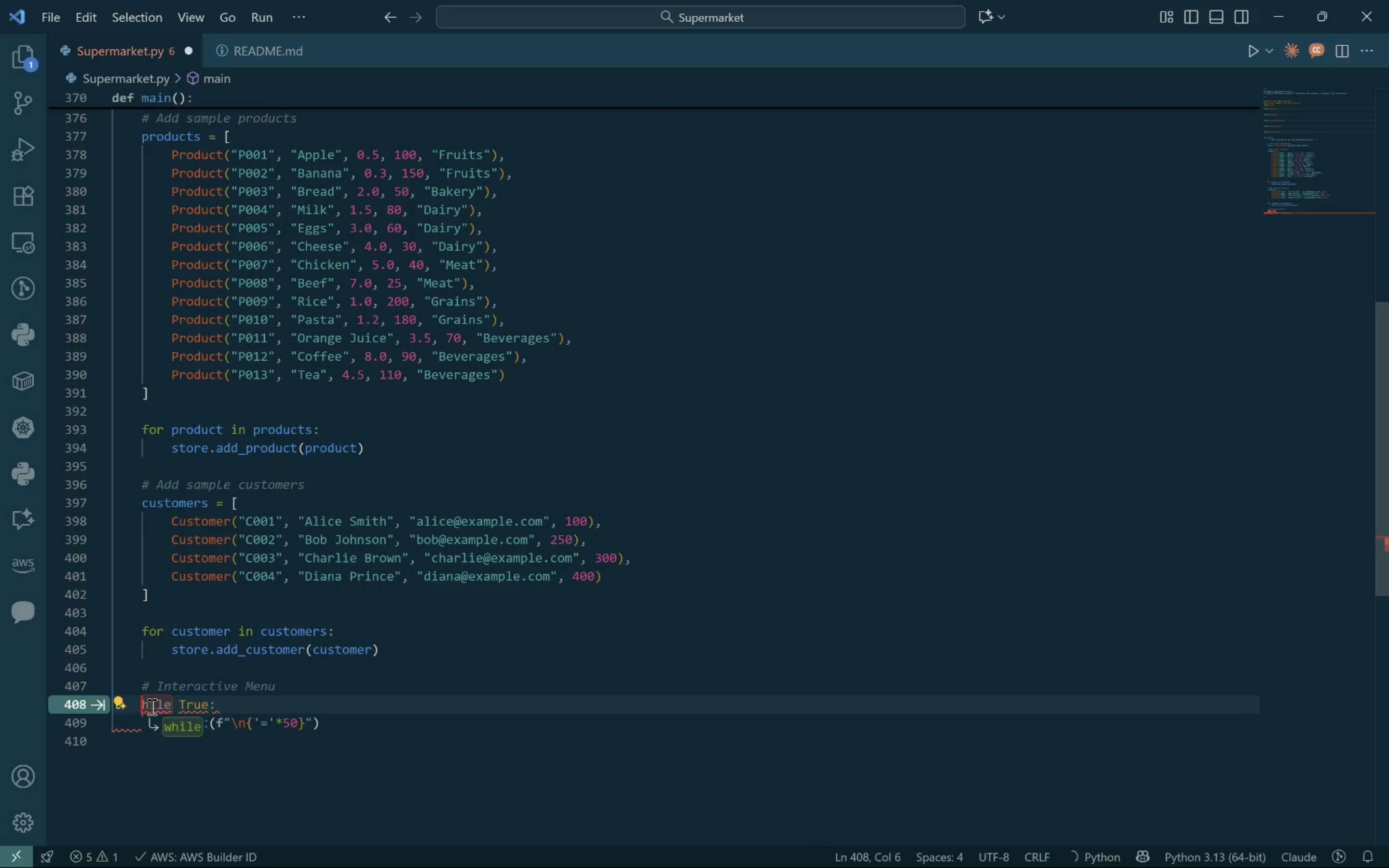 
key(W)
 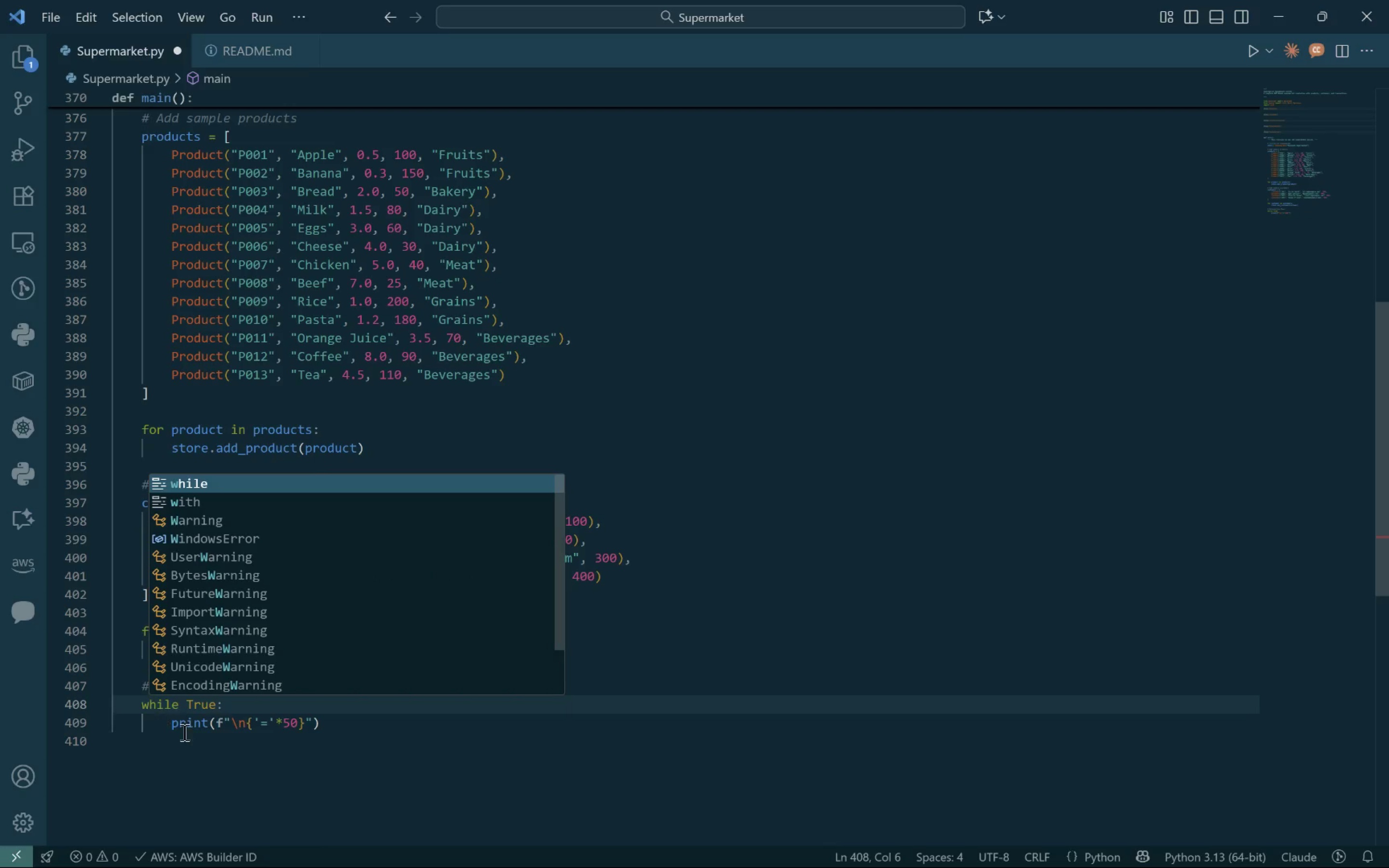 
left_click([200, 748])
 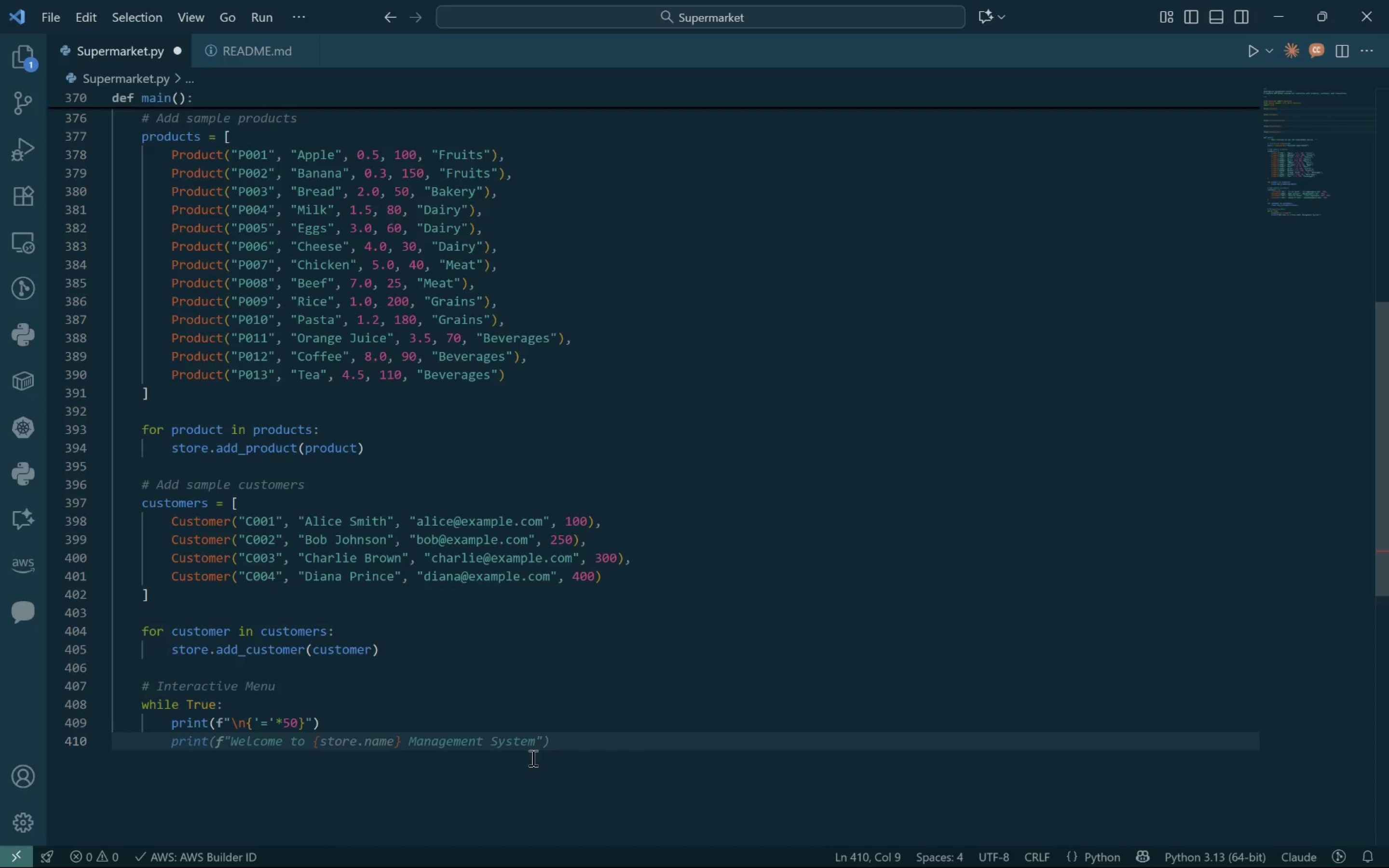 
left_click([561, 736])
 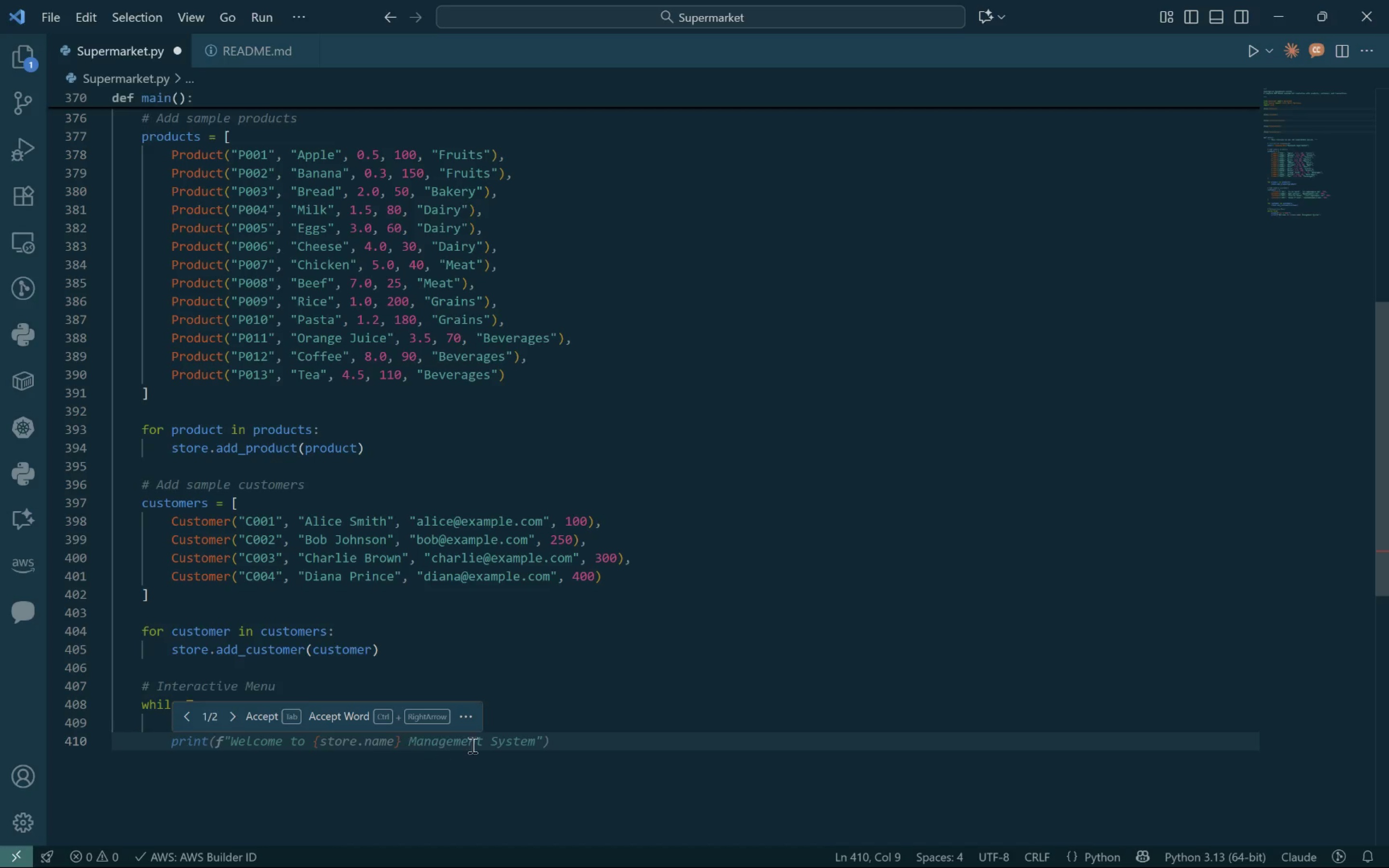 
key(Tab)
 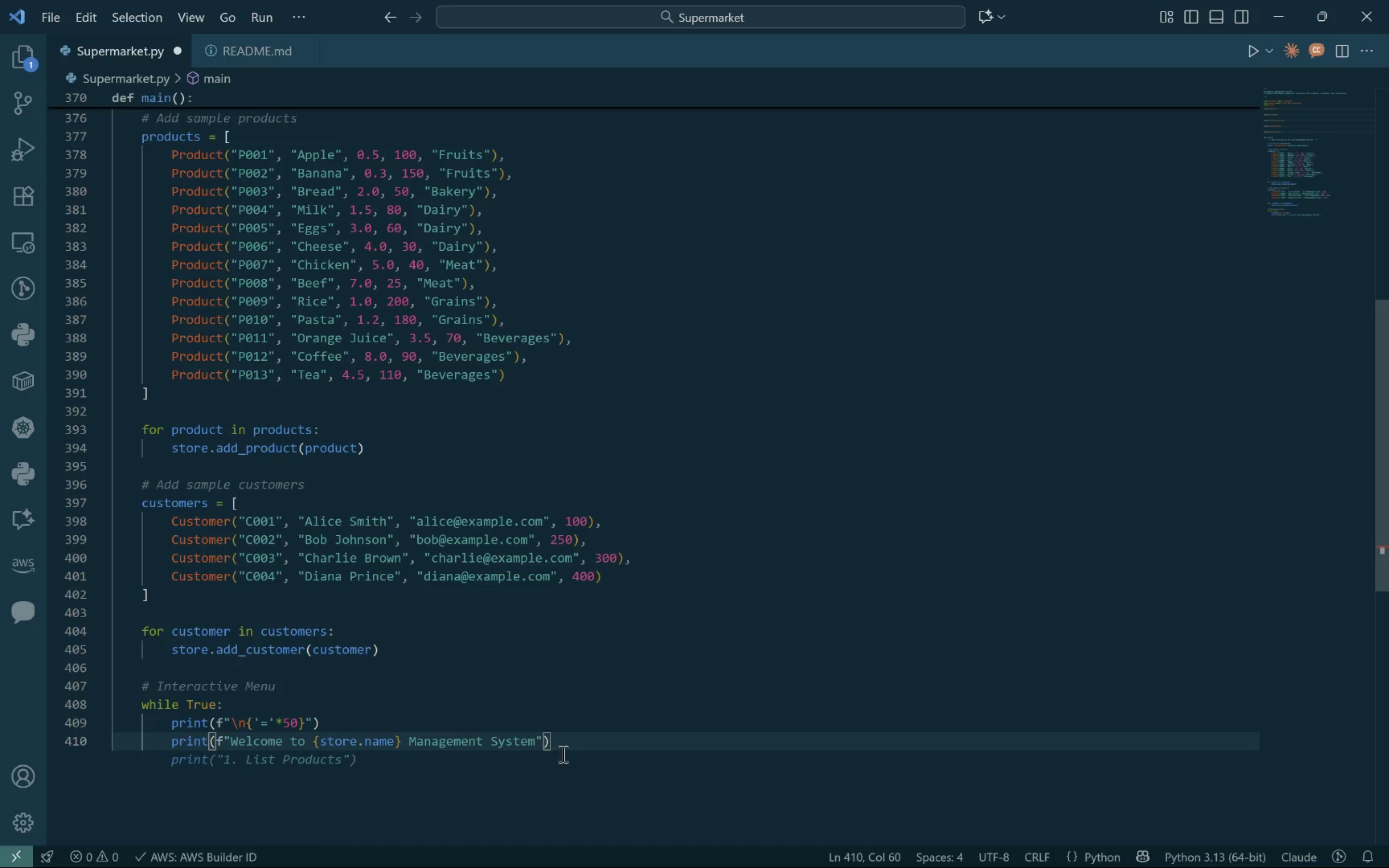 
double_click([525, 740])
 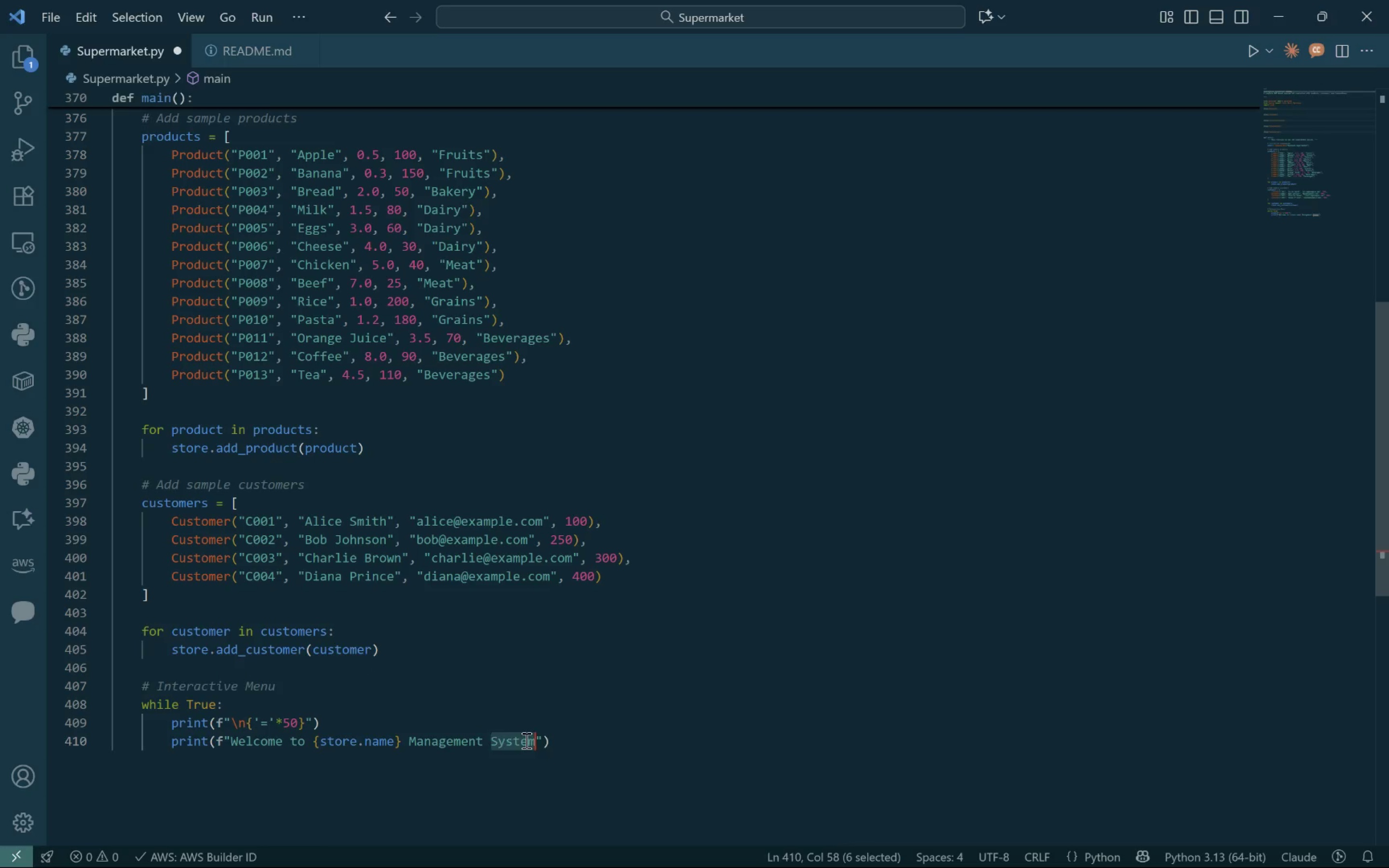 
hold_key(key=Backspace, duration=0.83)
 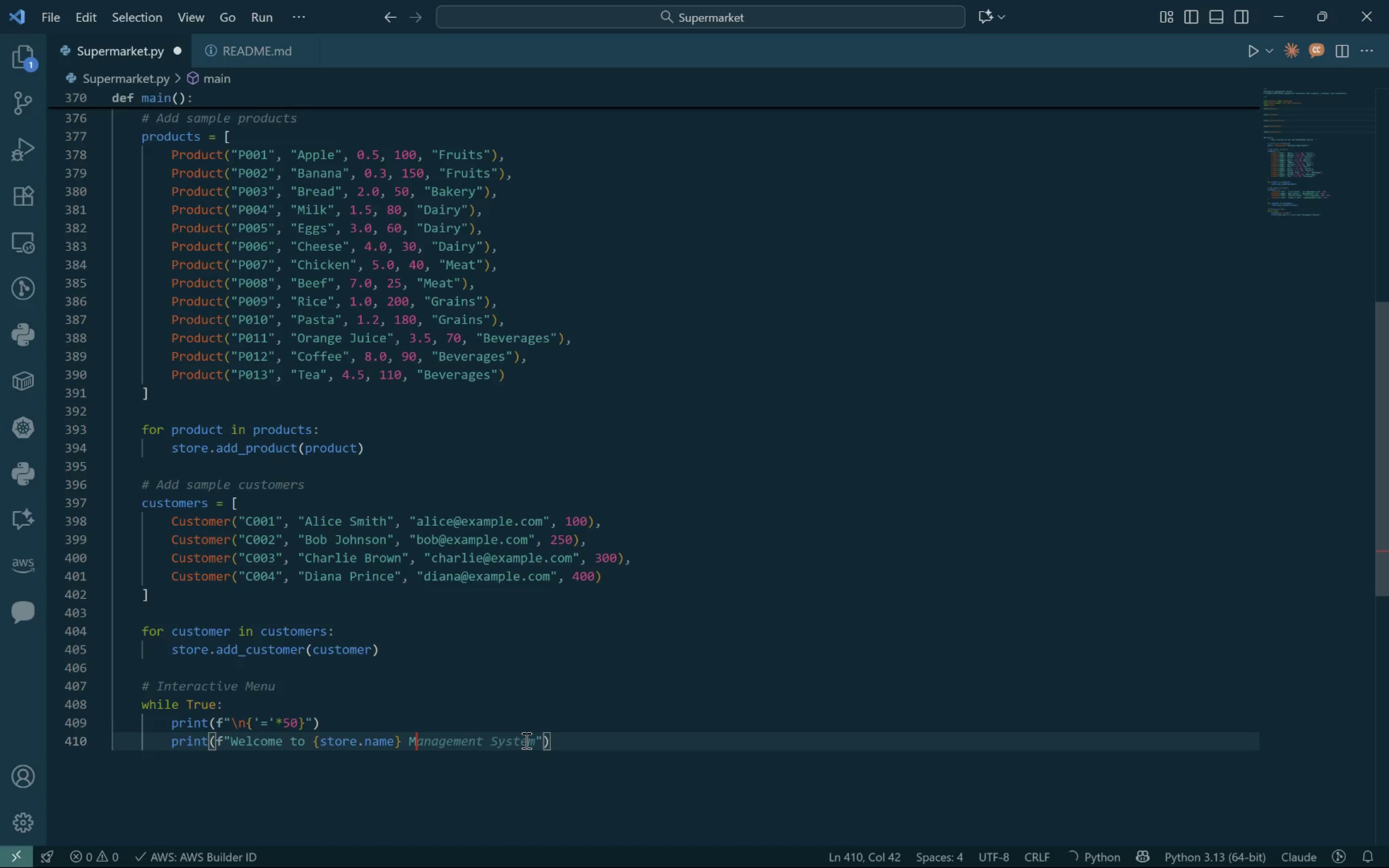 
key(Backspace)
 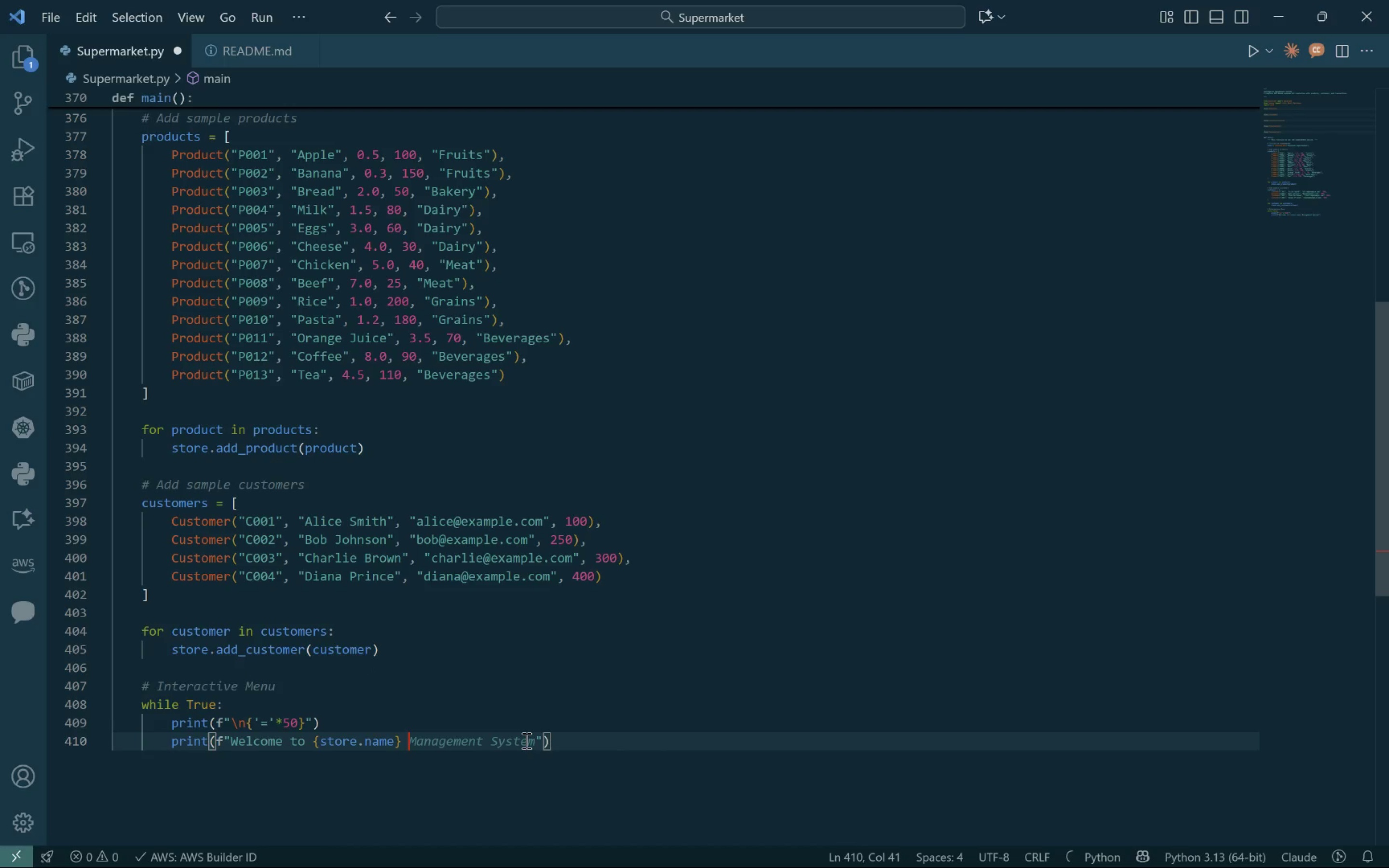 
key(Shift+ShiftLeft)
 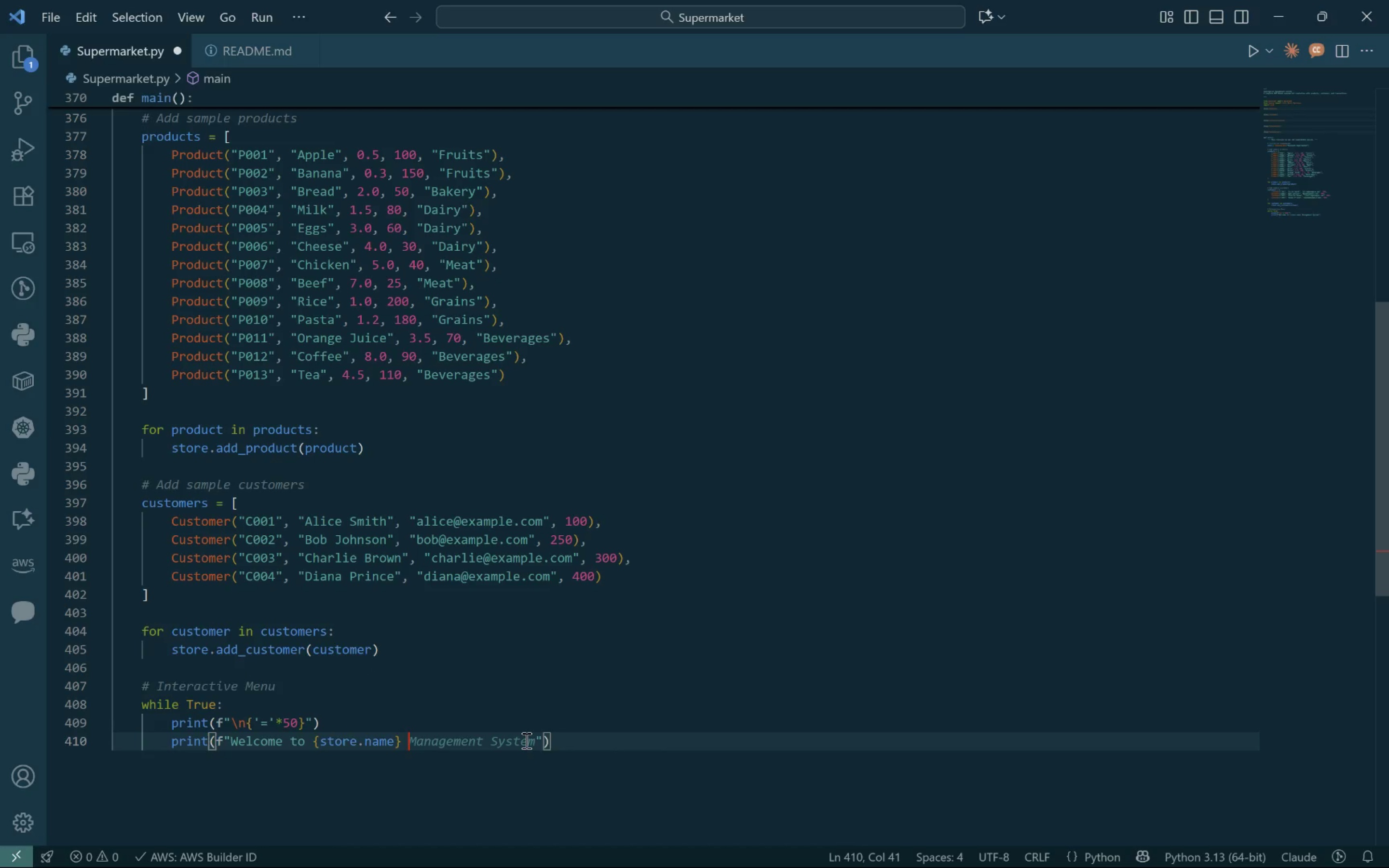 
key(Backspace)
 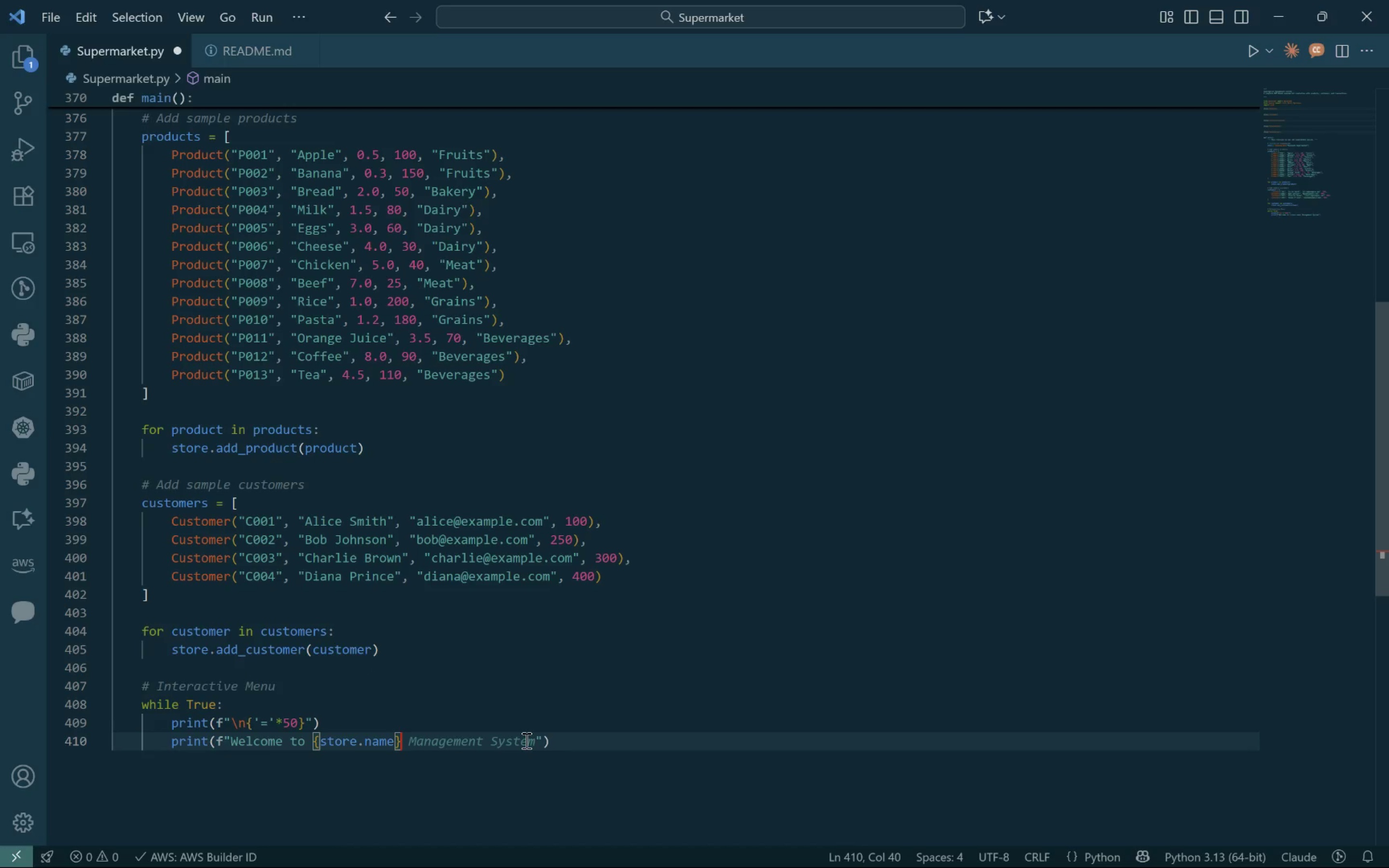 
key(Shift+1)
 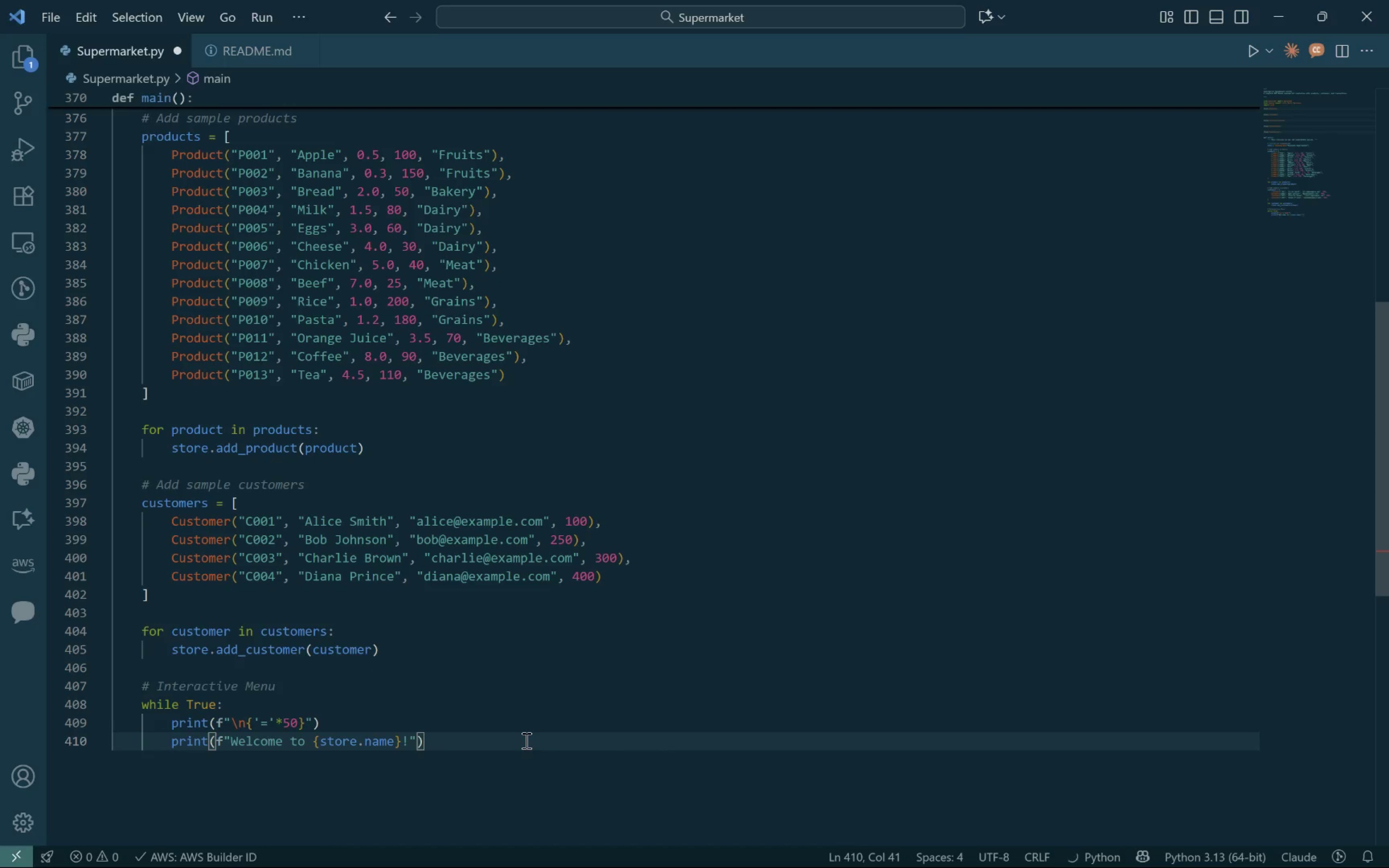 
left_click([525, 740])
 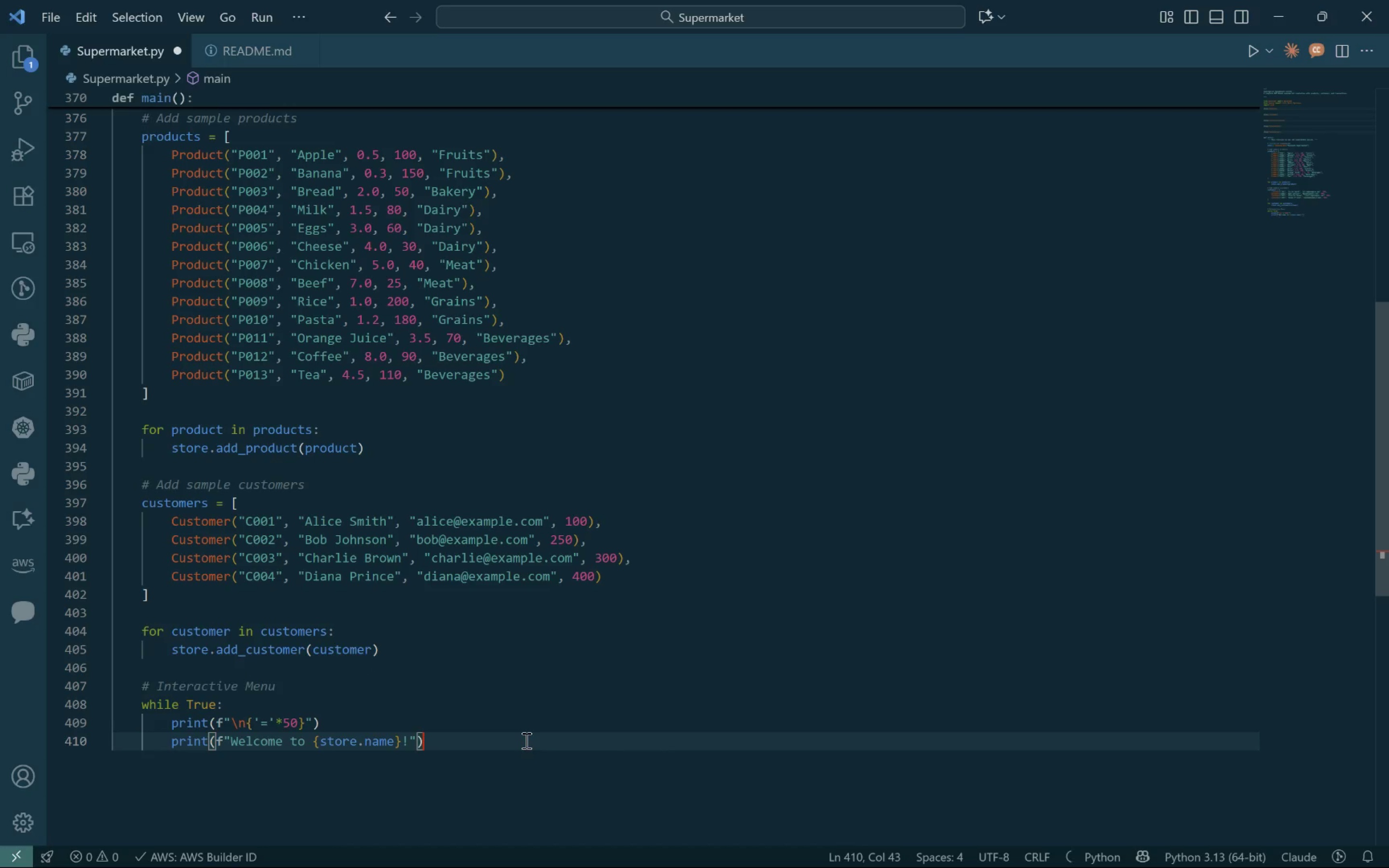 
key(Enter)
 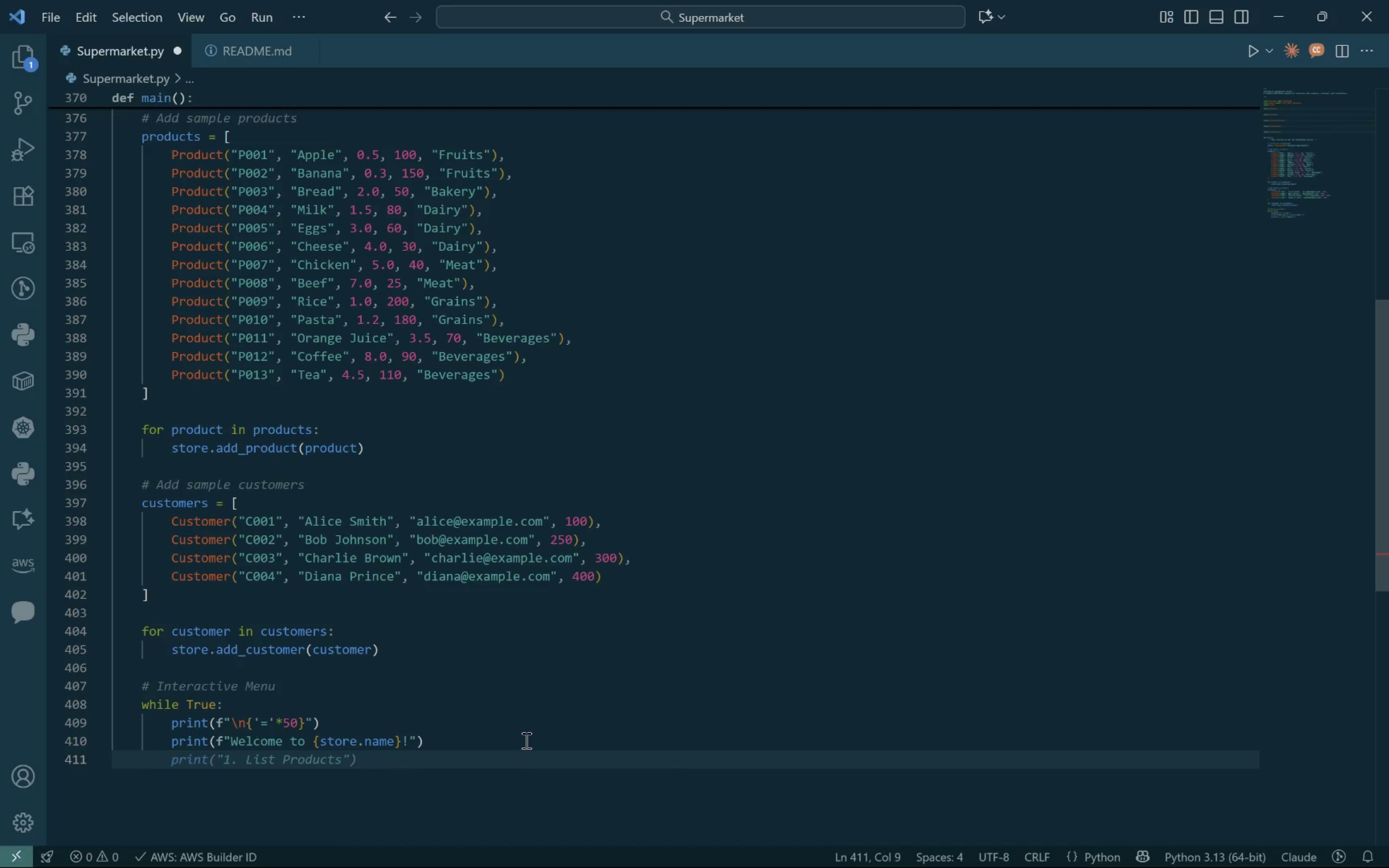 
type(print(f")
key(Tab)
key(Backspace)
key(Tab)
key(Tab)
key(Backspace)
key(Backspace)
key(Backspace)
key(Backspace)
 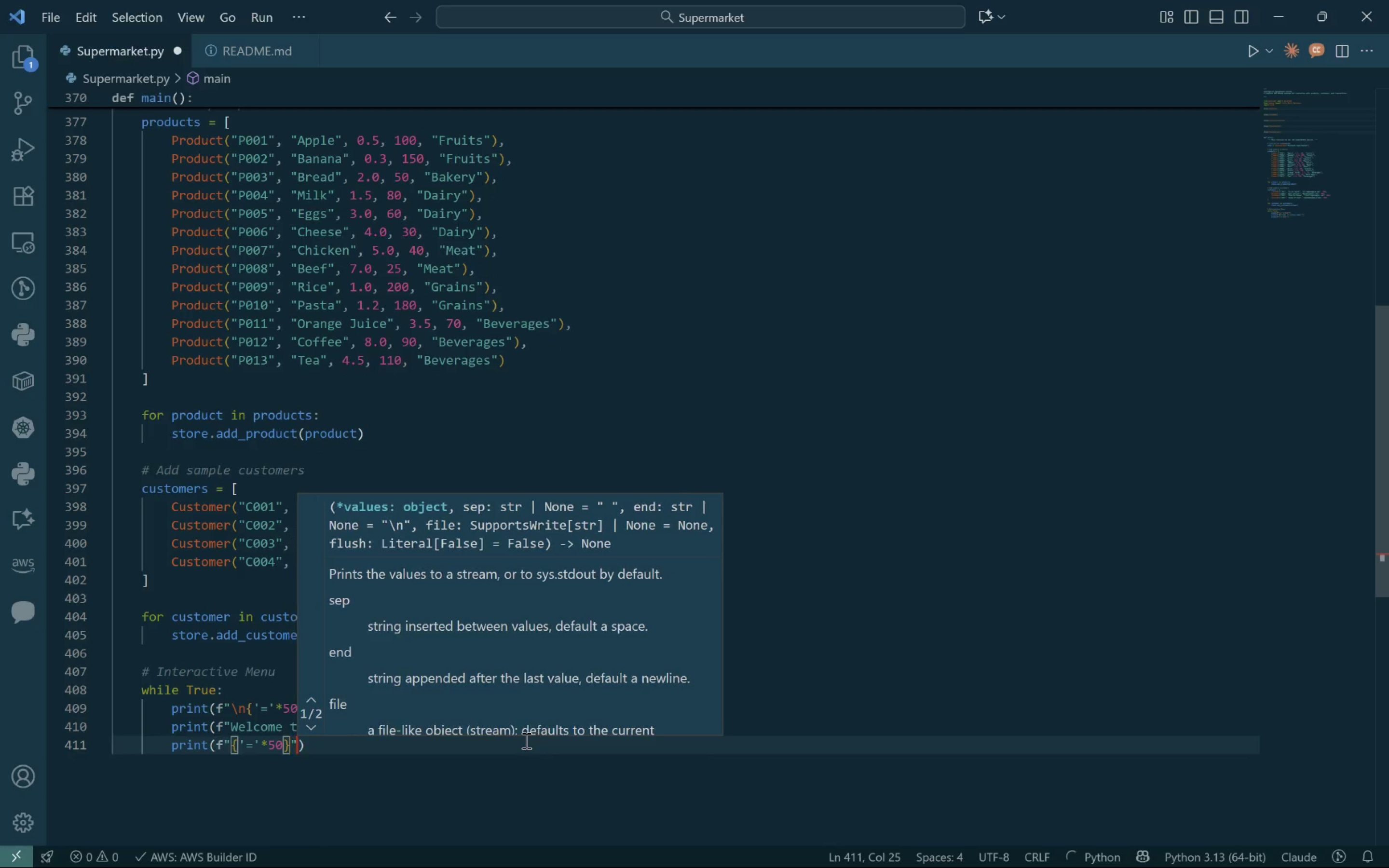 
 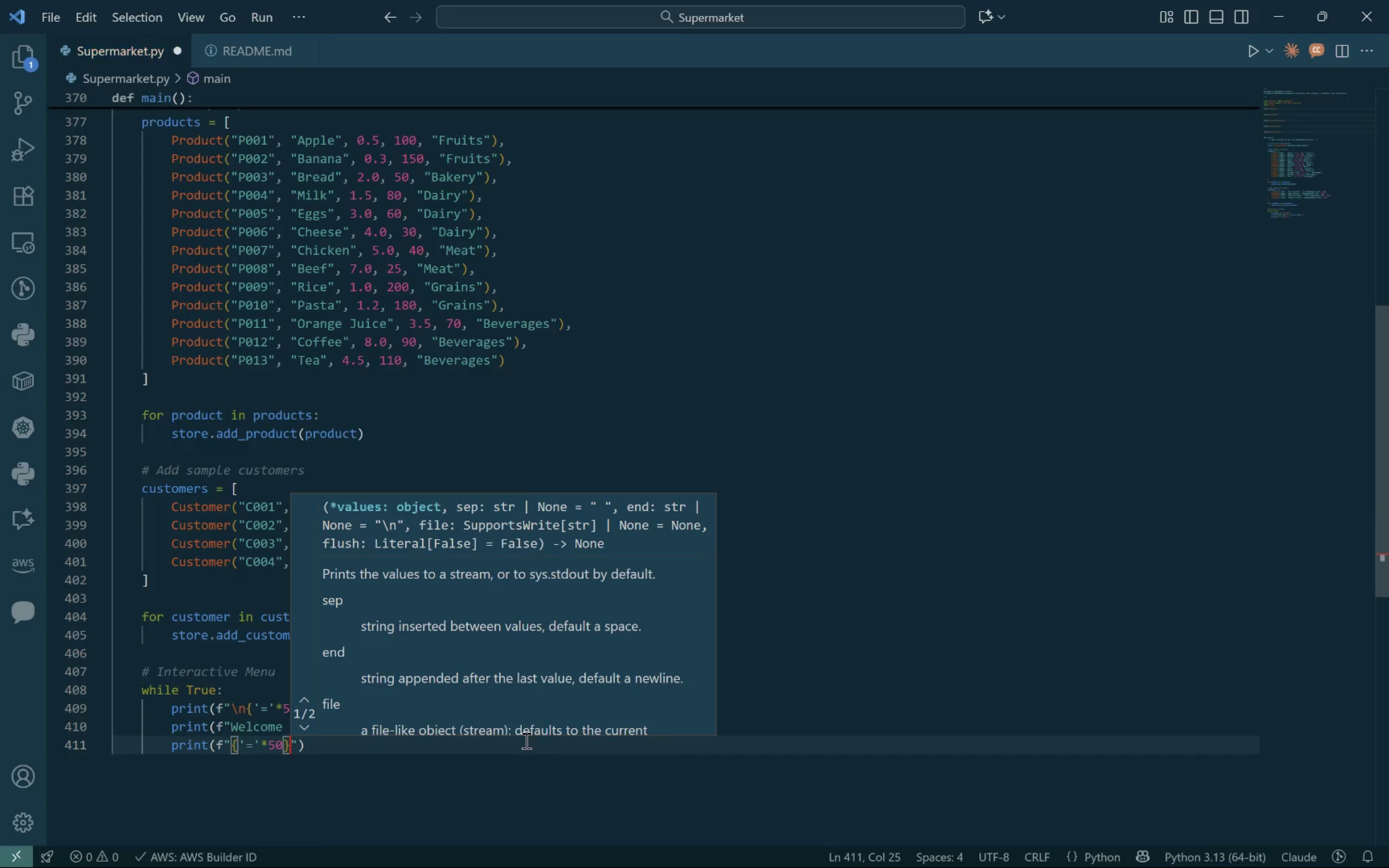 
key(ArrowRight)
 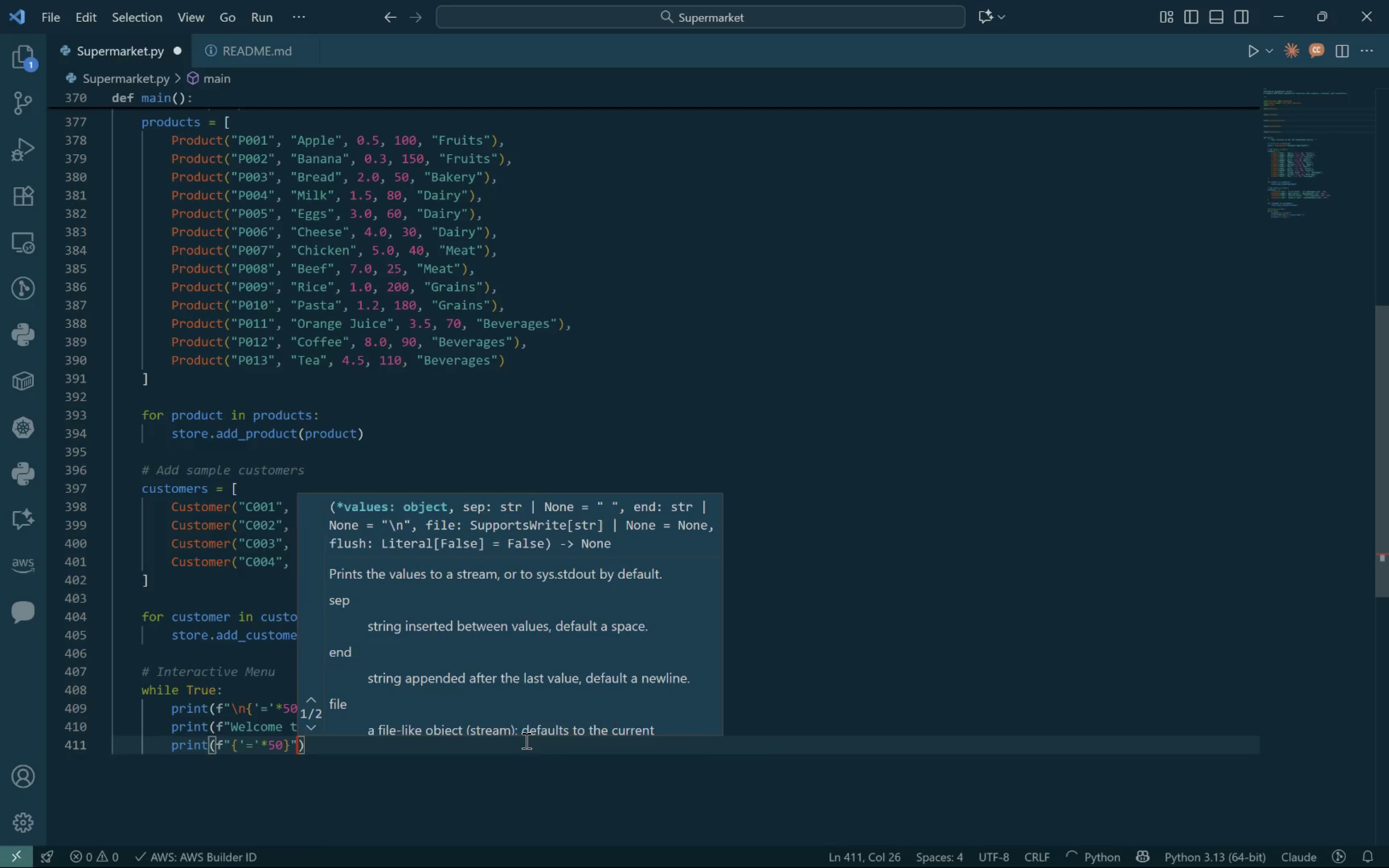 
key(ArrowRight)
 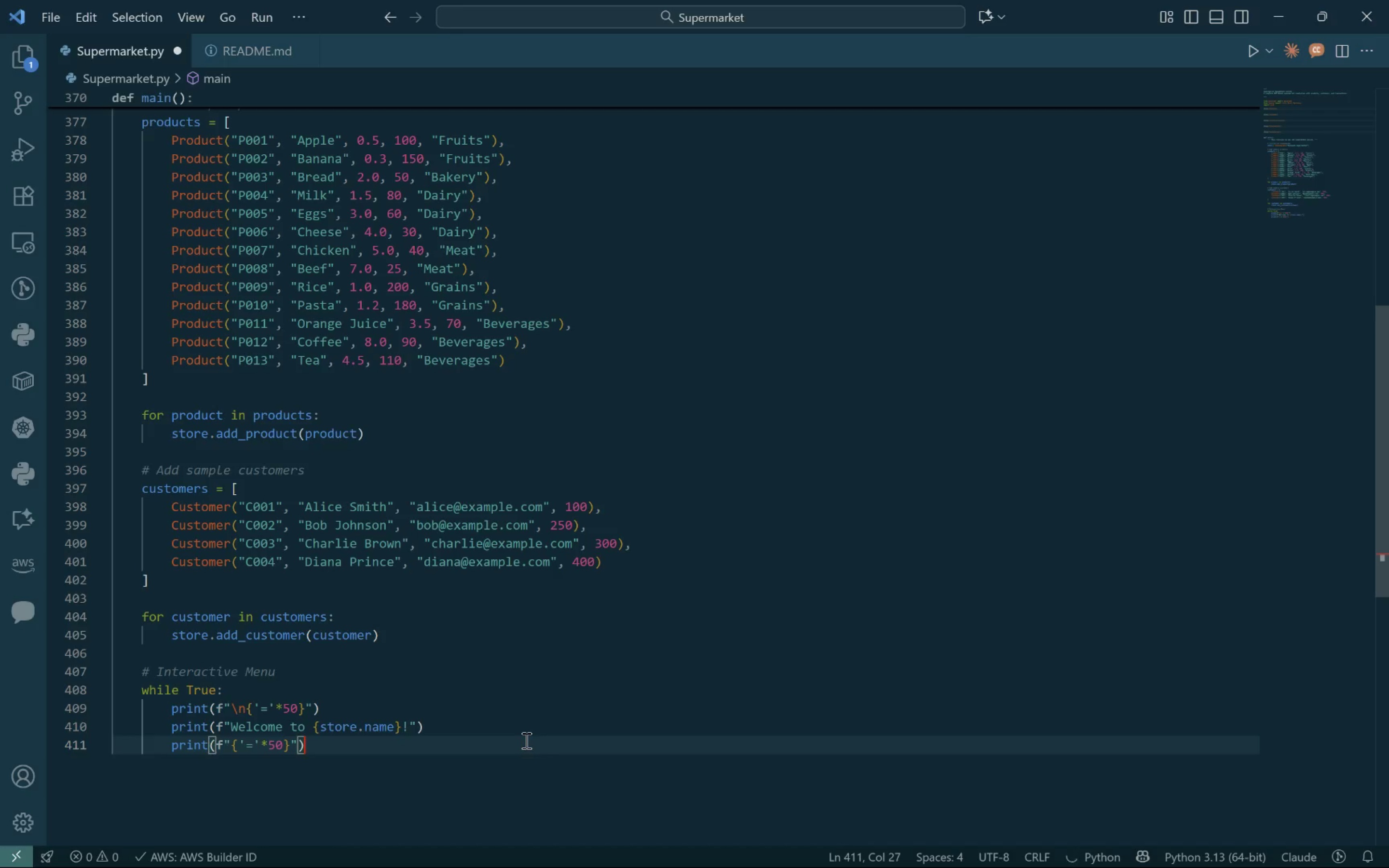 
key(Shift+ArrowUp)
 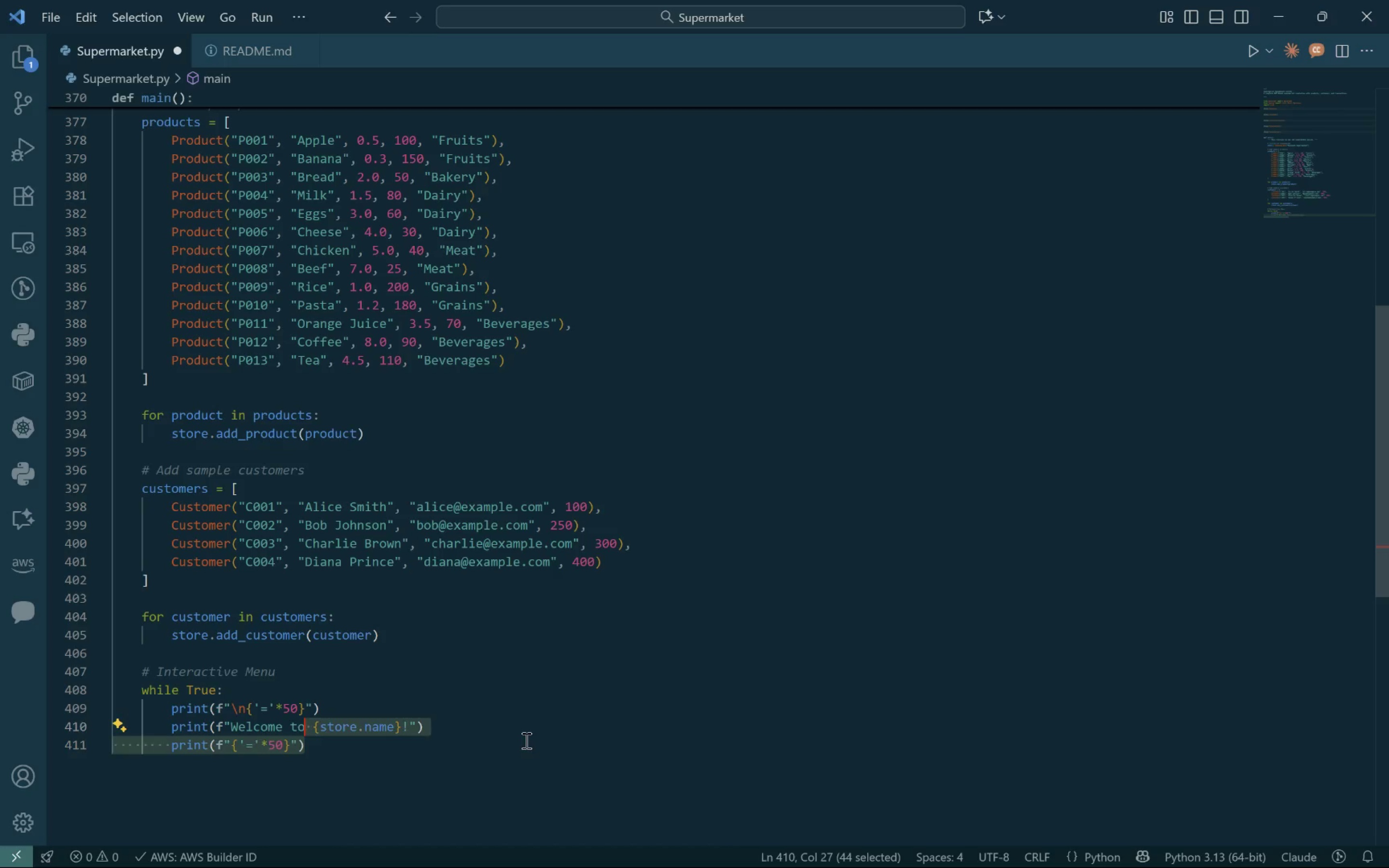 
key(Shift+ArrowDown)
 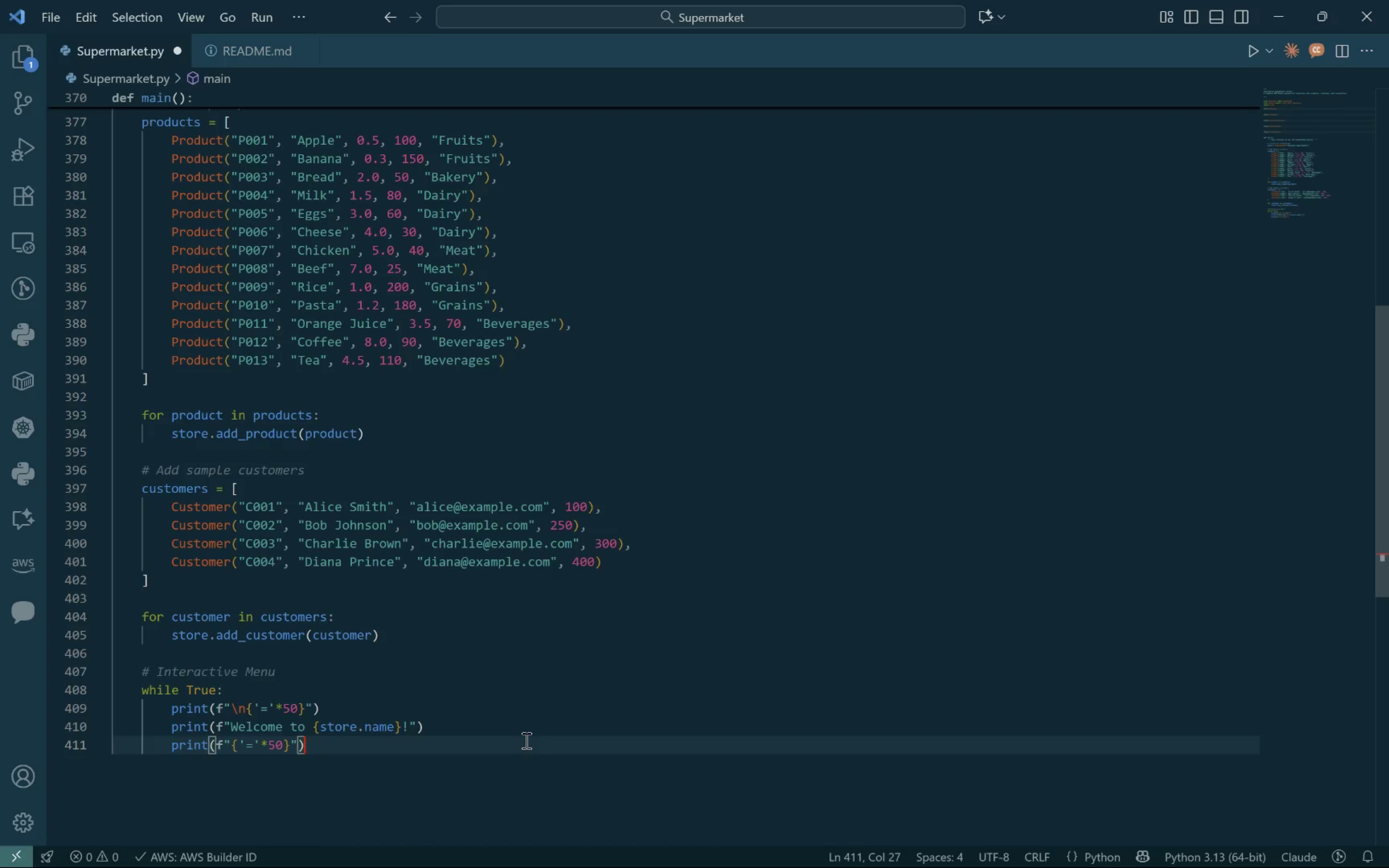 
key(Shift+ArrowDown)
 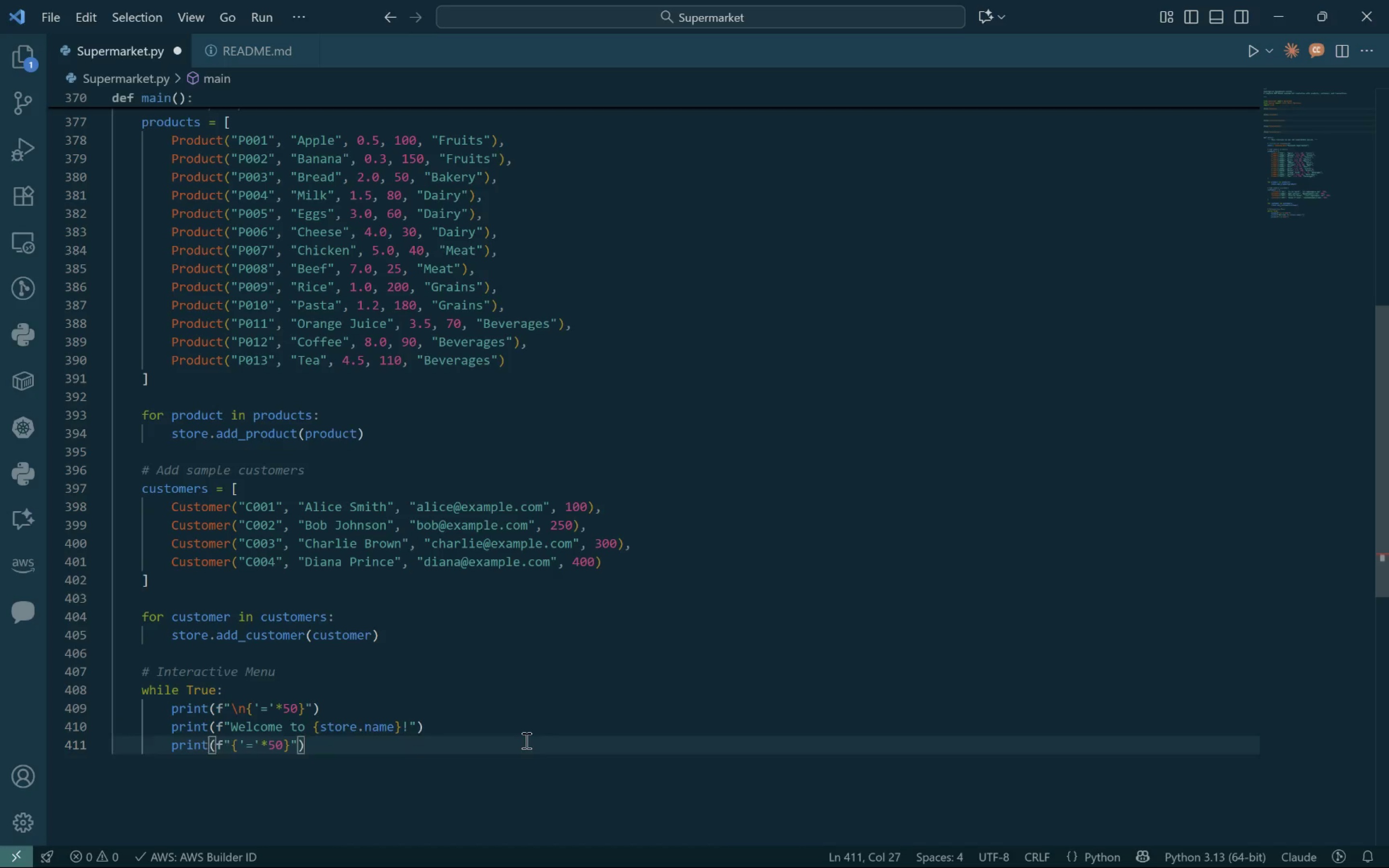 
hold_key(key=ArrowLeft, duration=0.95)
 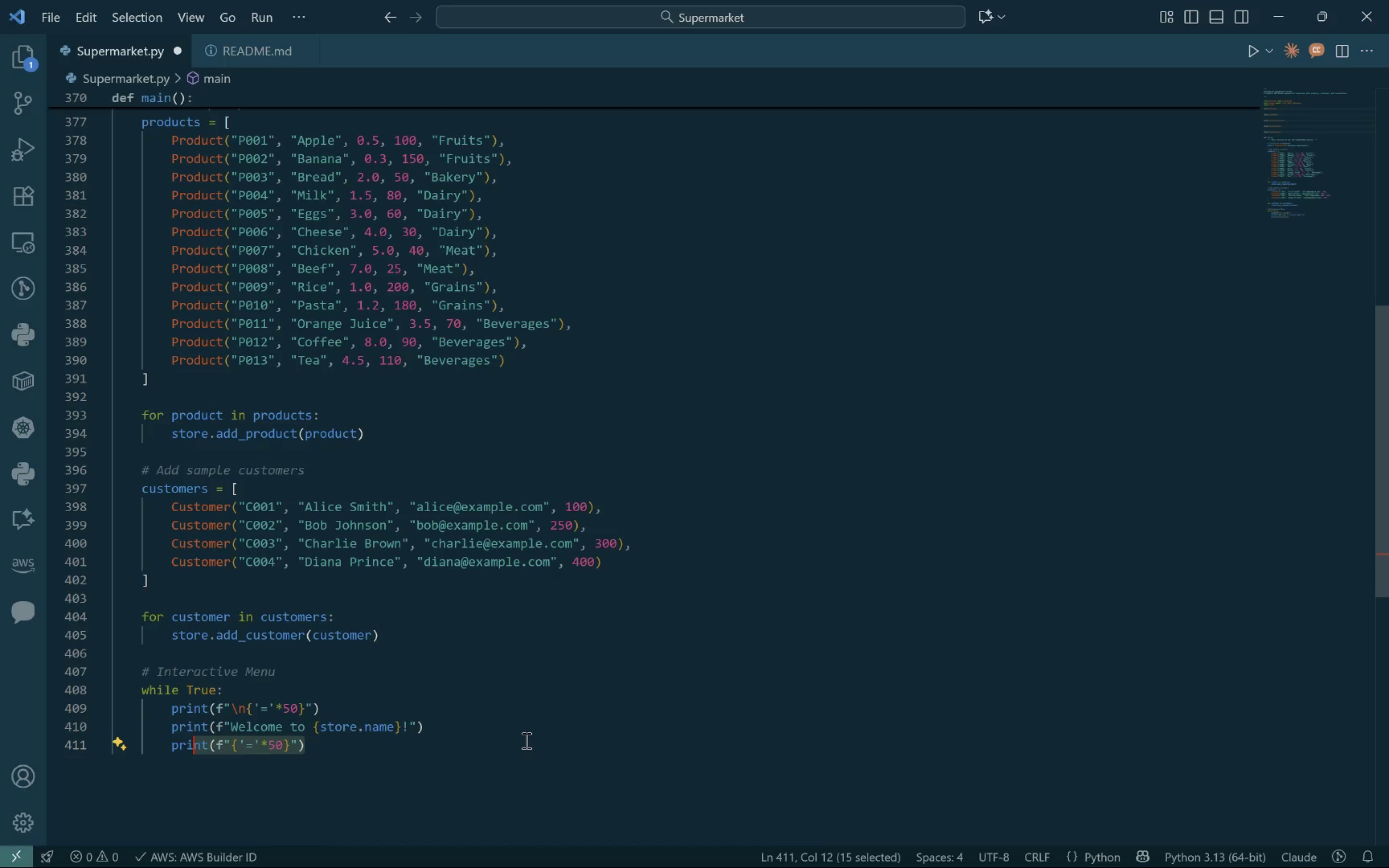 
key(Shift+ArrowLeft)
 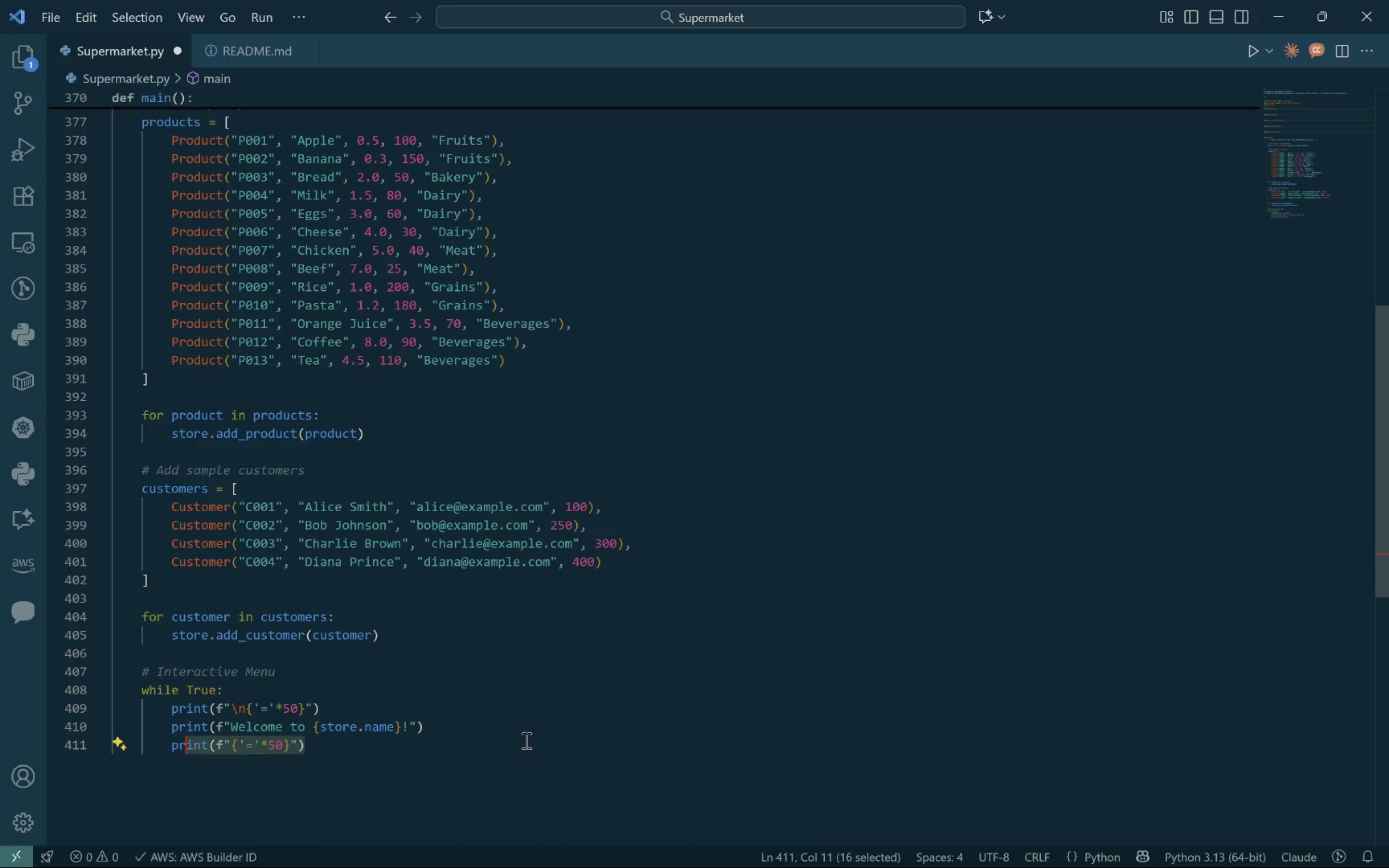 
key(Shift+ArrowLeft)
 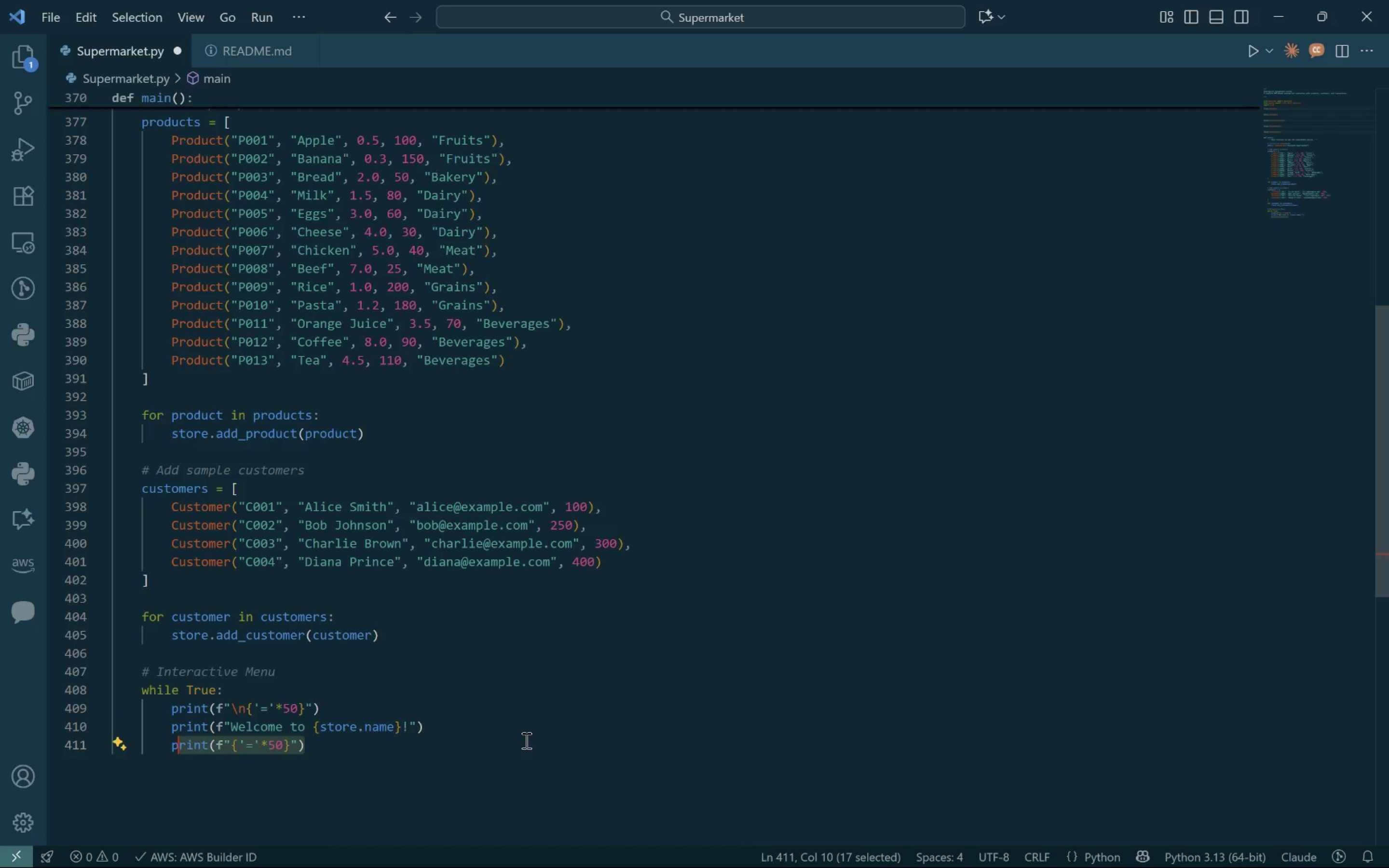 
key(Shift+ArrowLeft)
 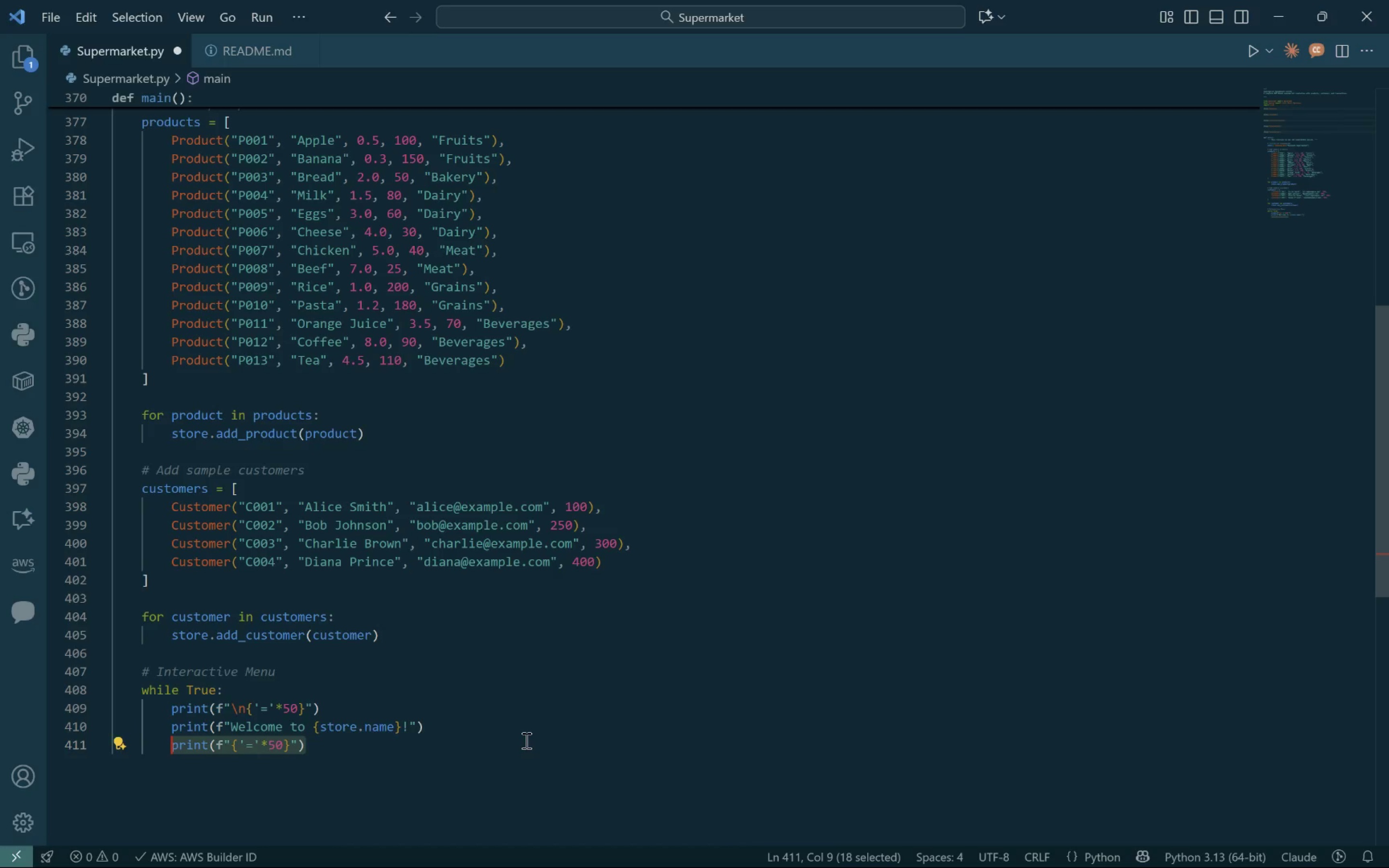 
key(Control+ControlLeft)
 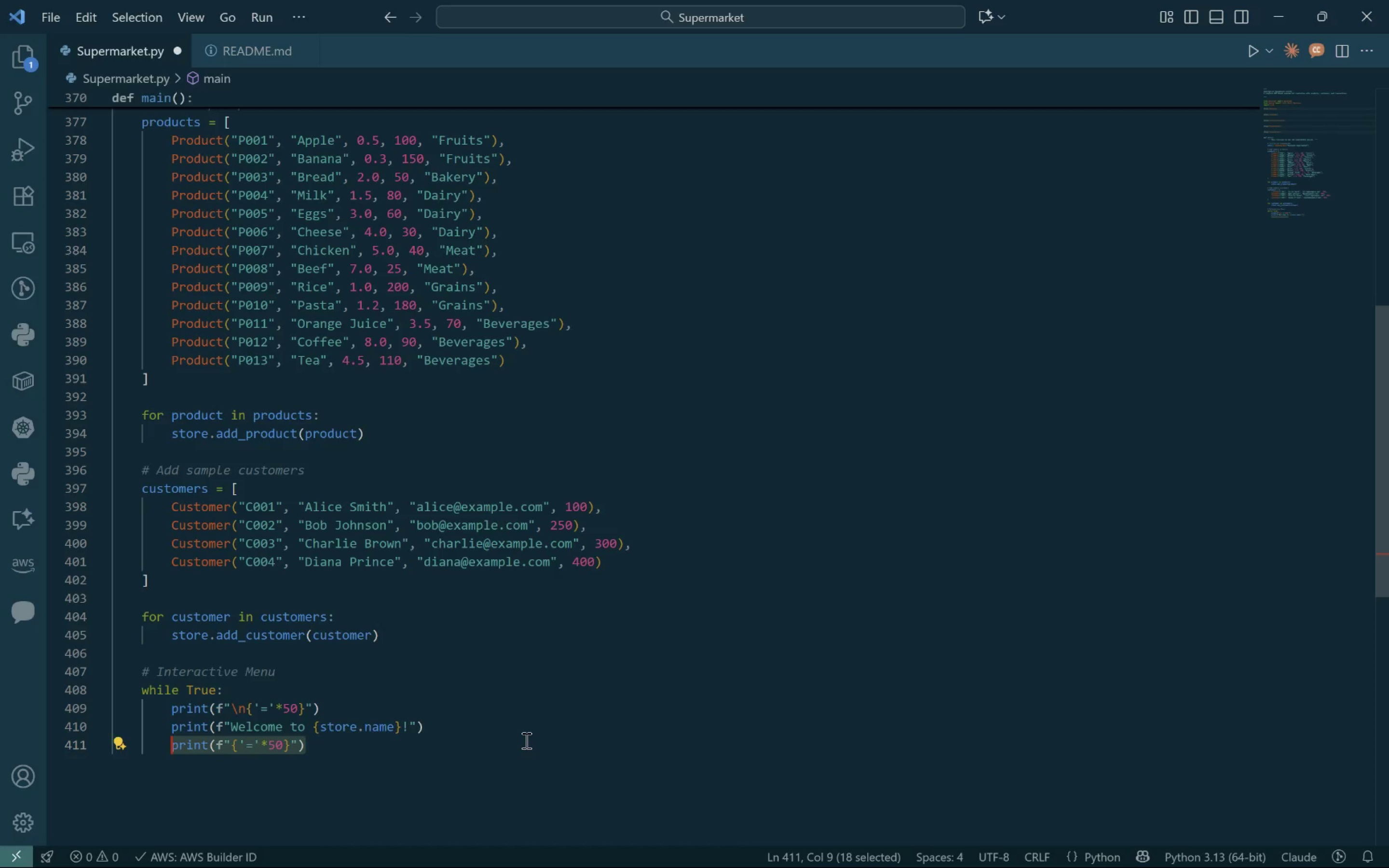 
key(Control+C)
 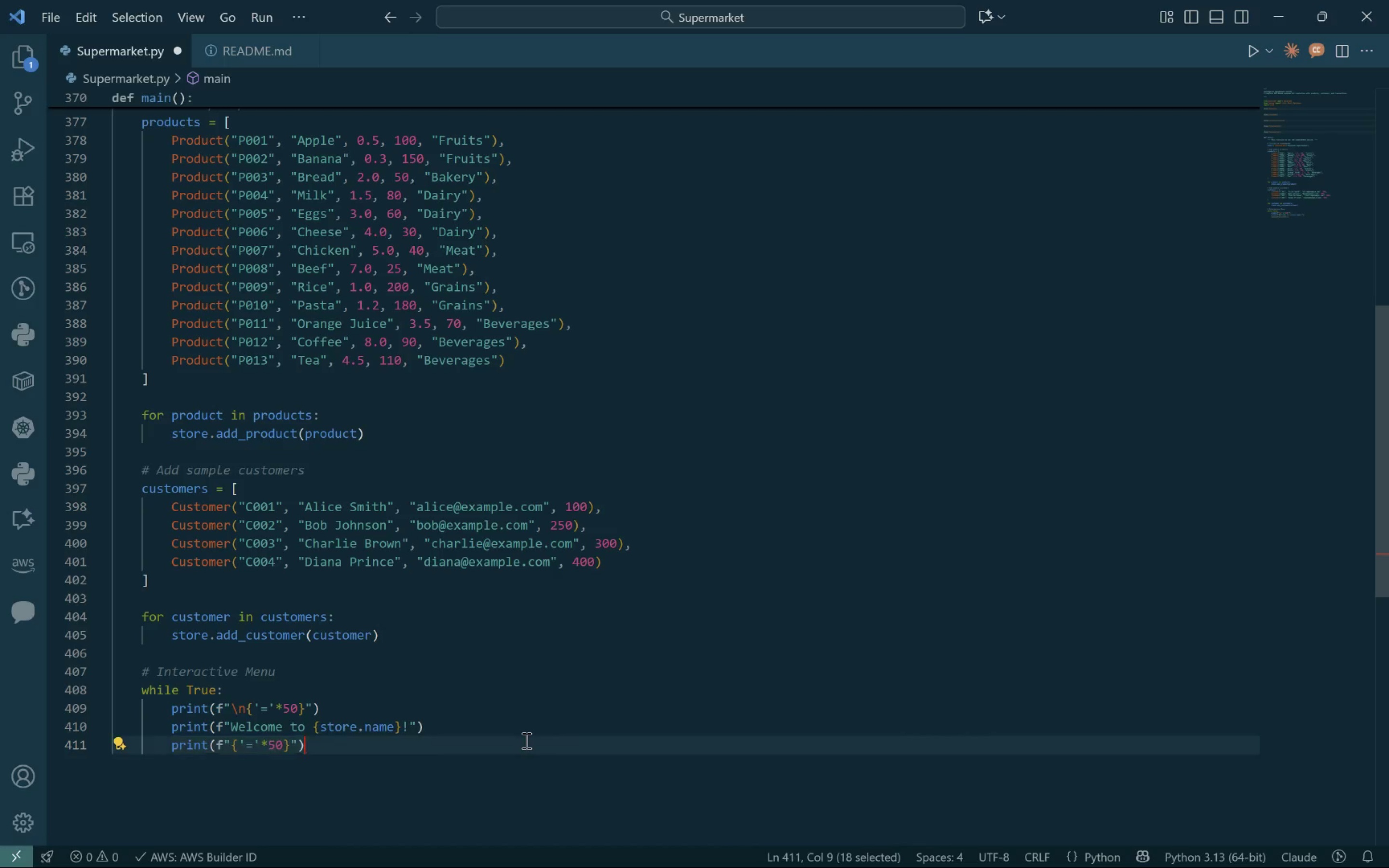 
key(ArrowRight)
 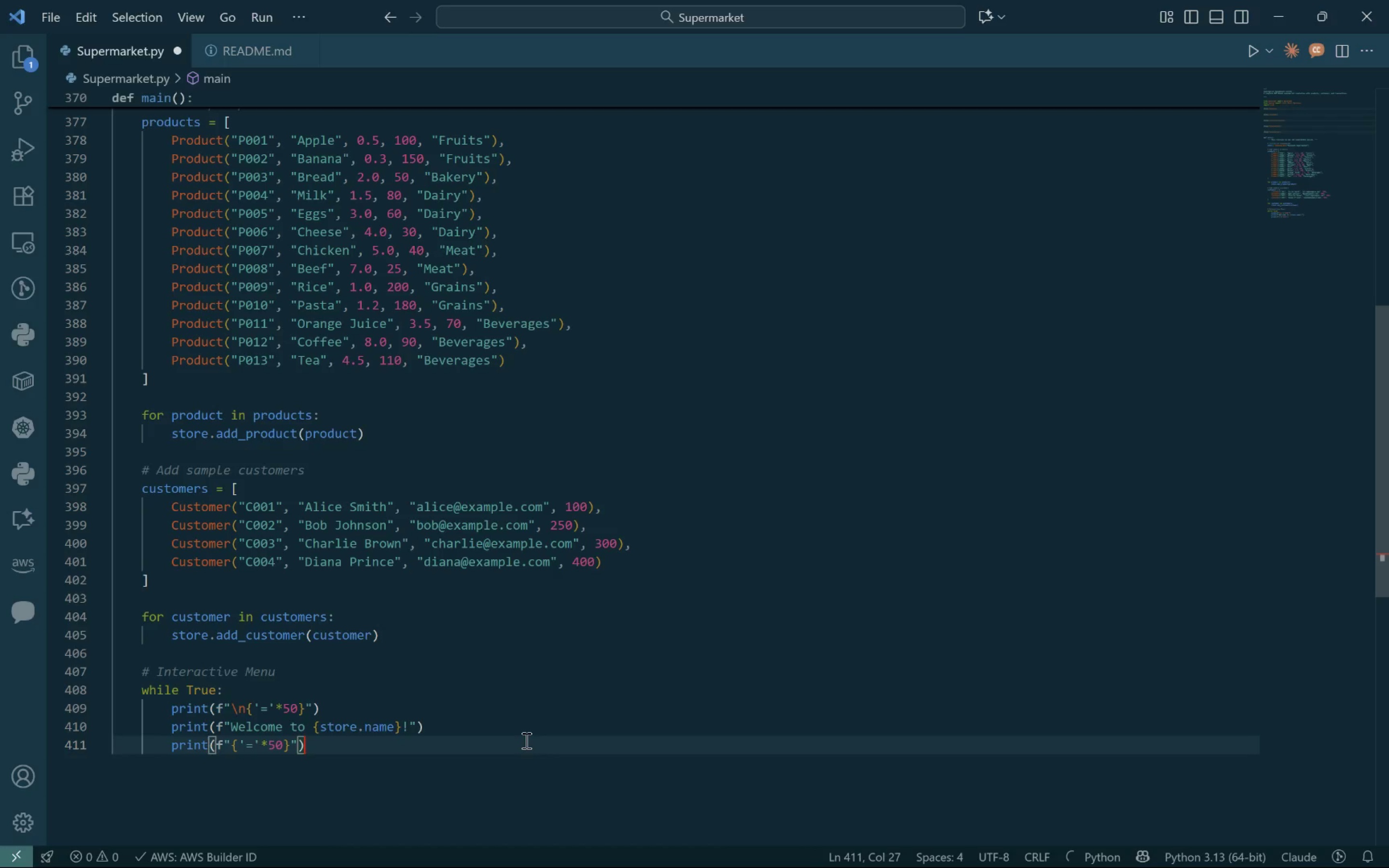 
key(Enter)
 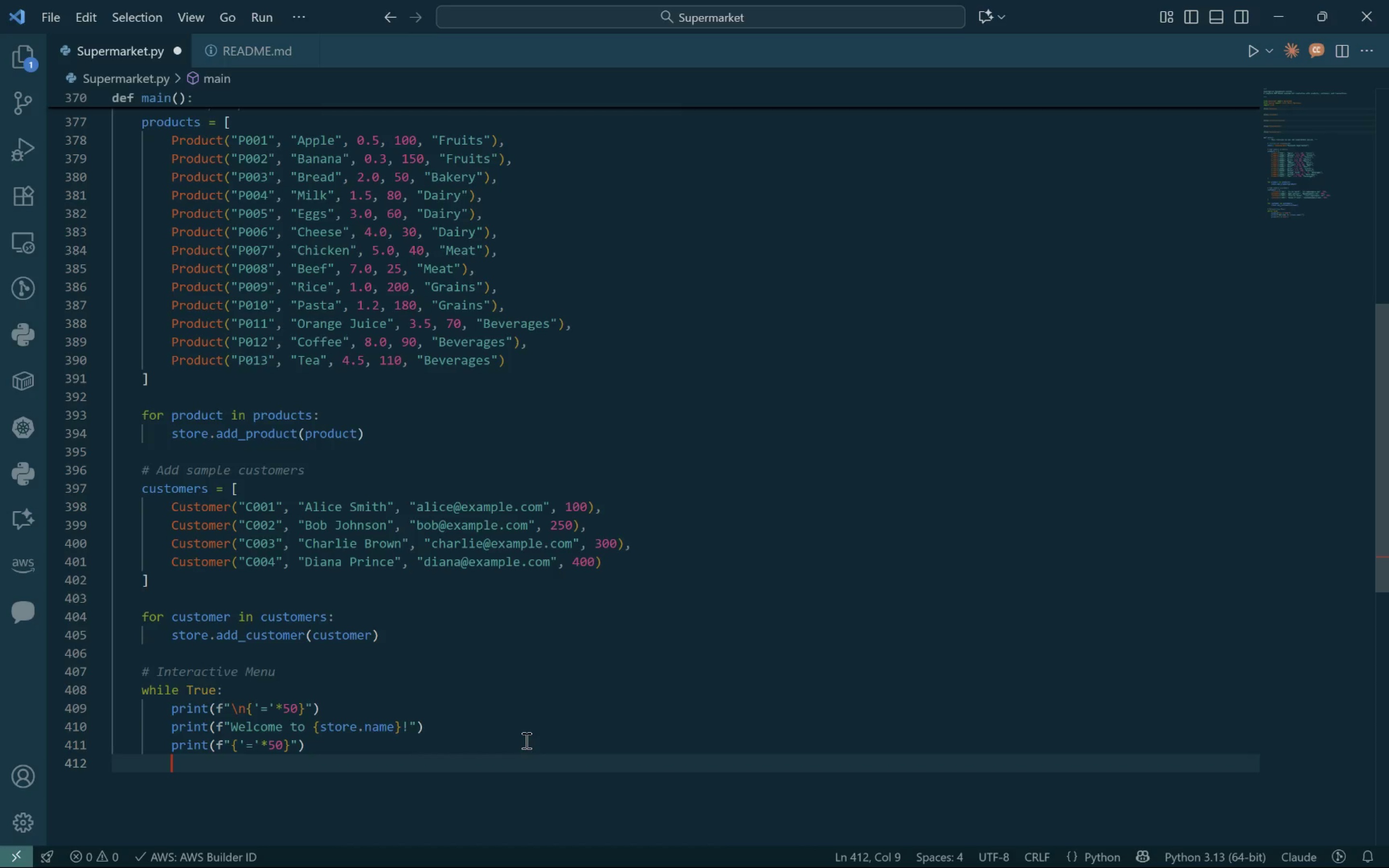 
type(print("1. Vioew)
key(Backspace)
key(Backspace)
key(Backspace)
key(Backspace)
type(iew Products)
 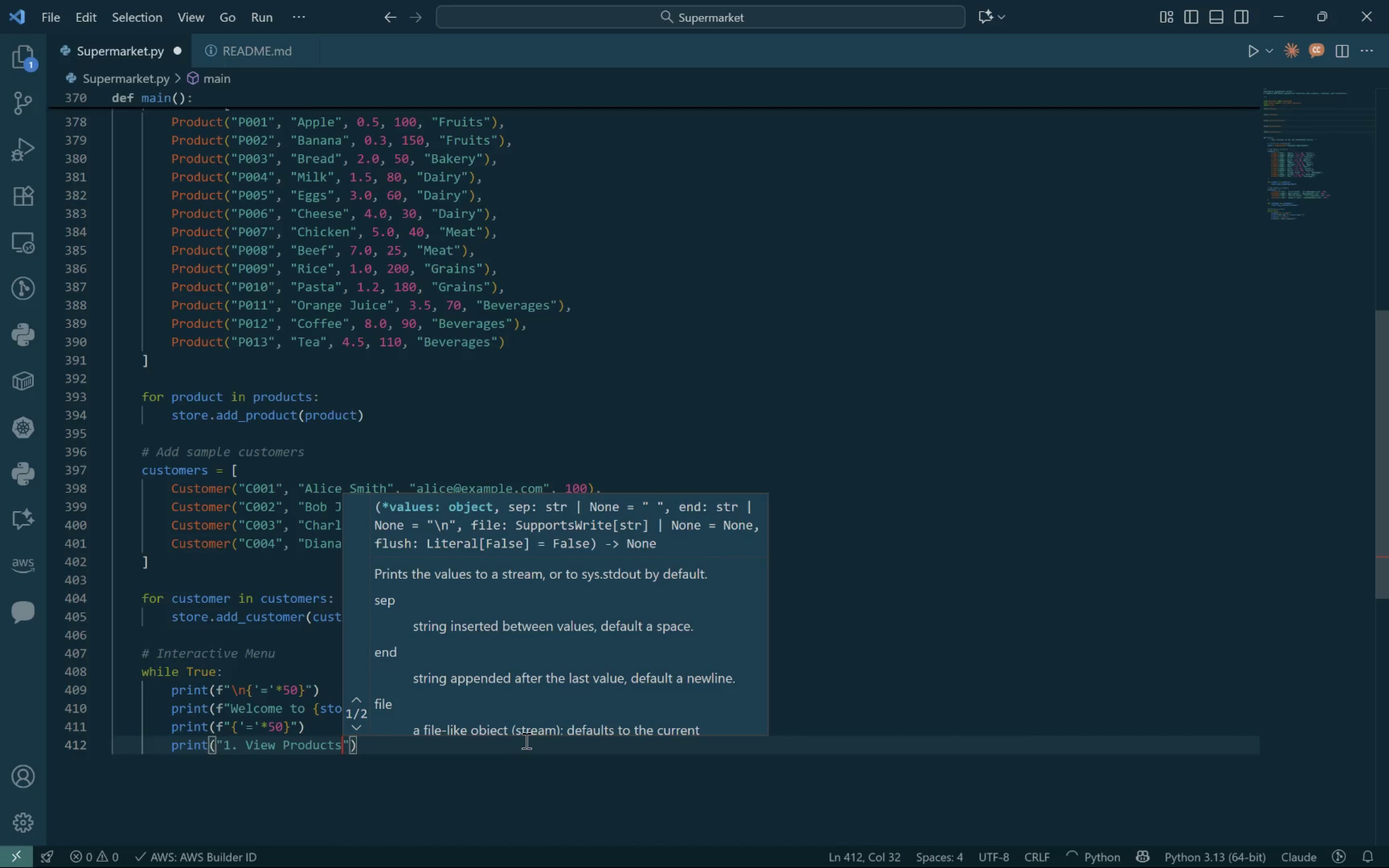 
key(ArrowRight)
 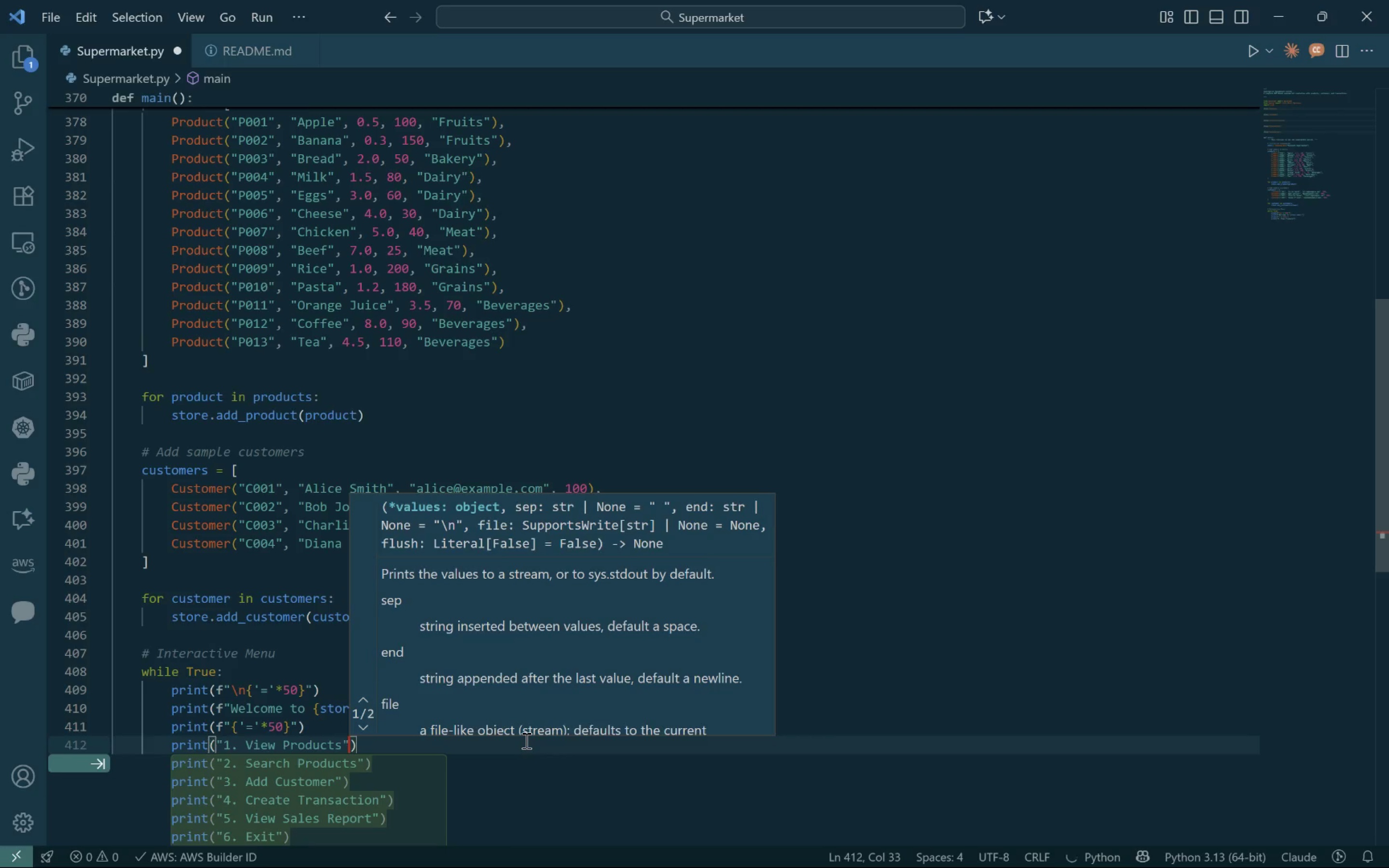 
key(ArrowRight)
 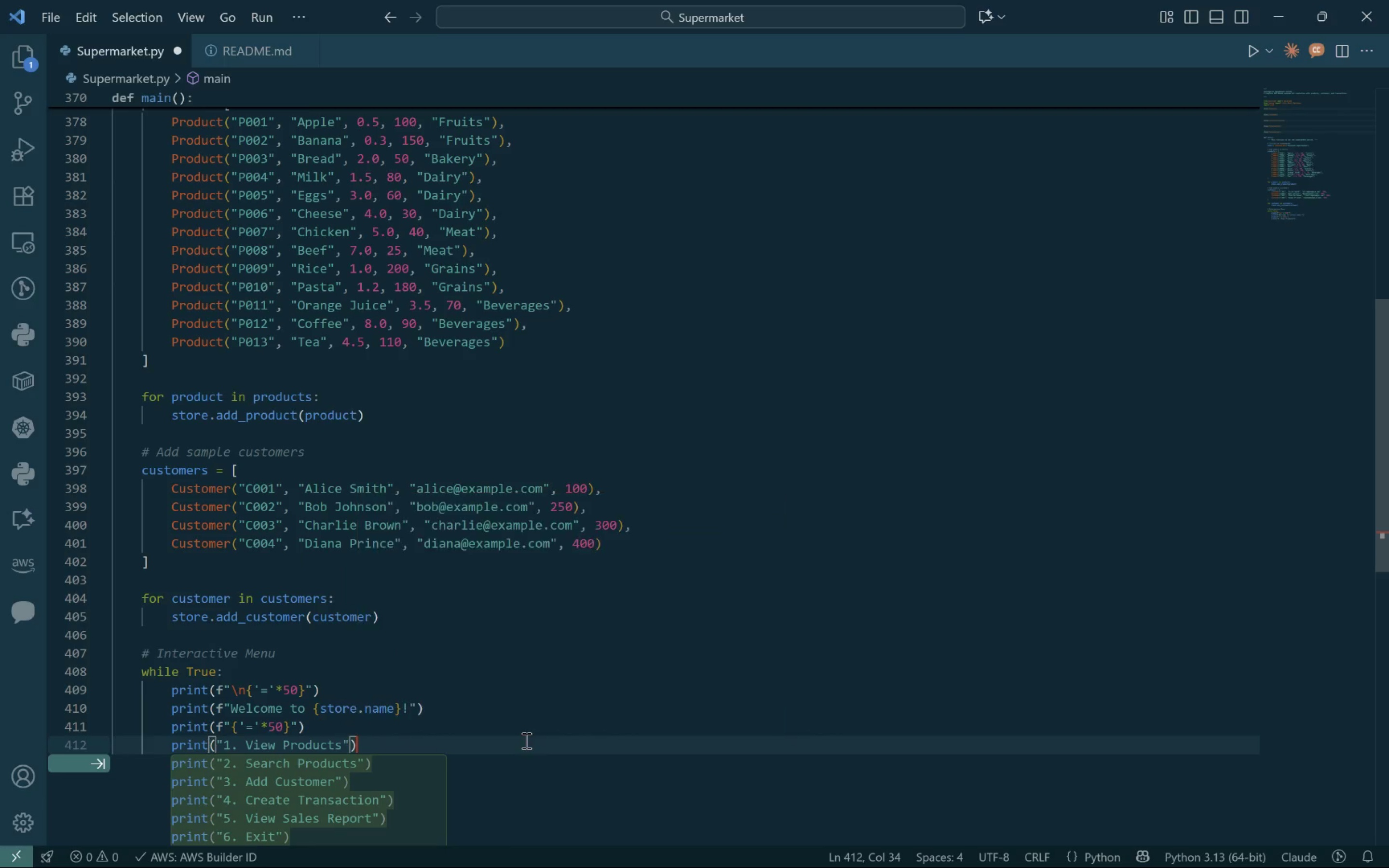 
key(ArrowRight)
 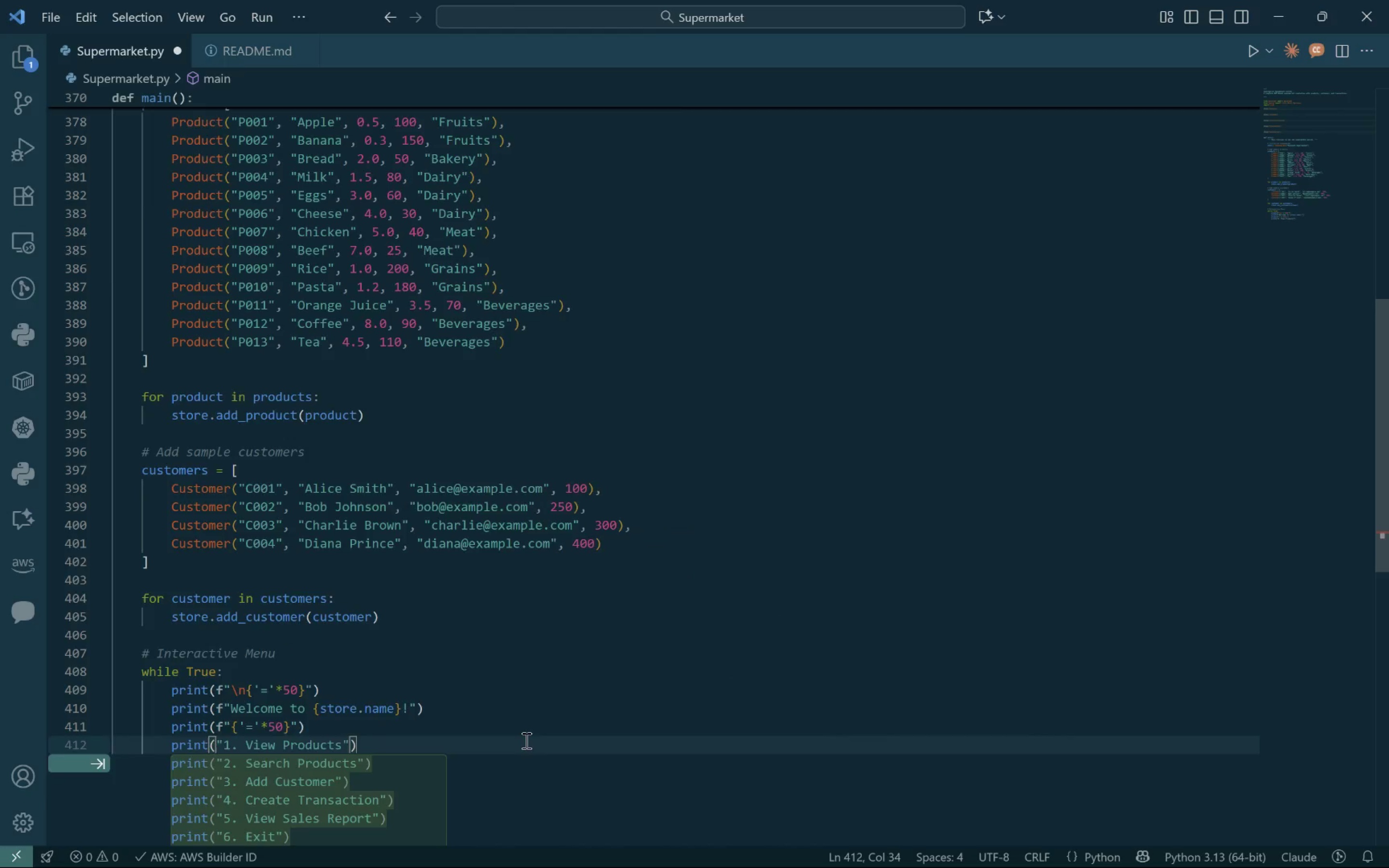 
key(Enter)
 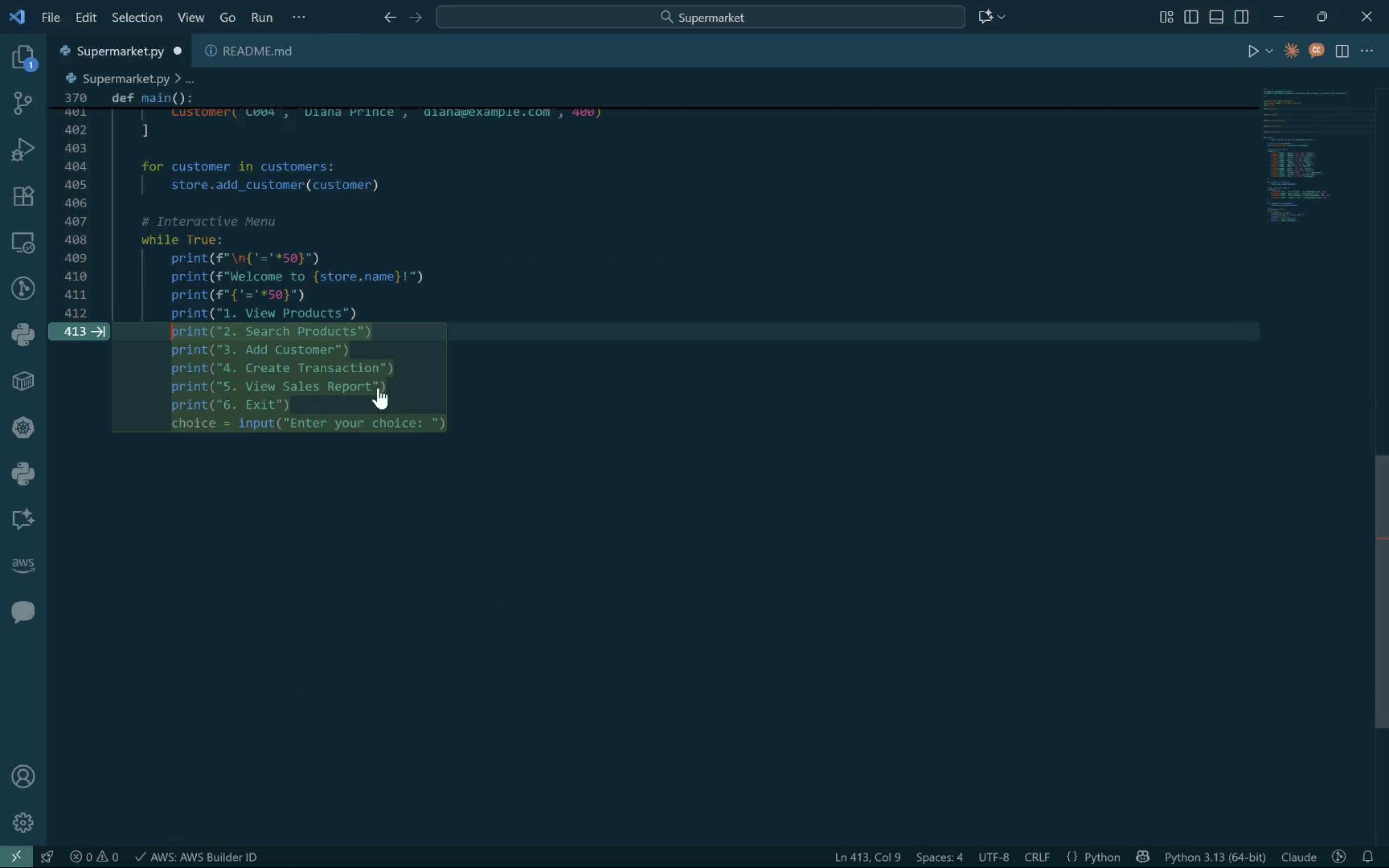 
wait(9.96)
 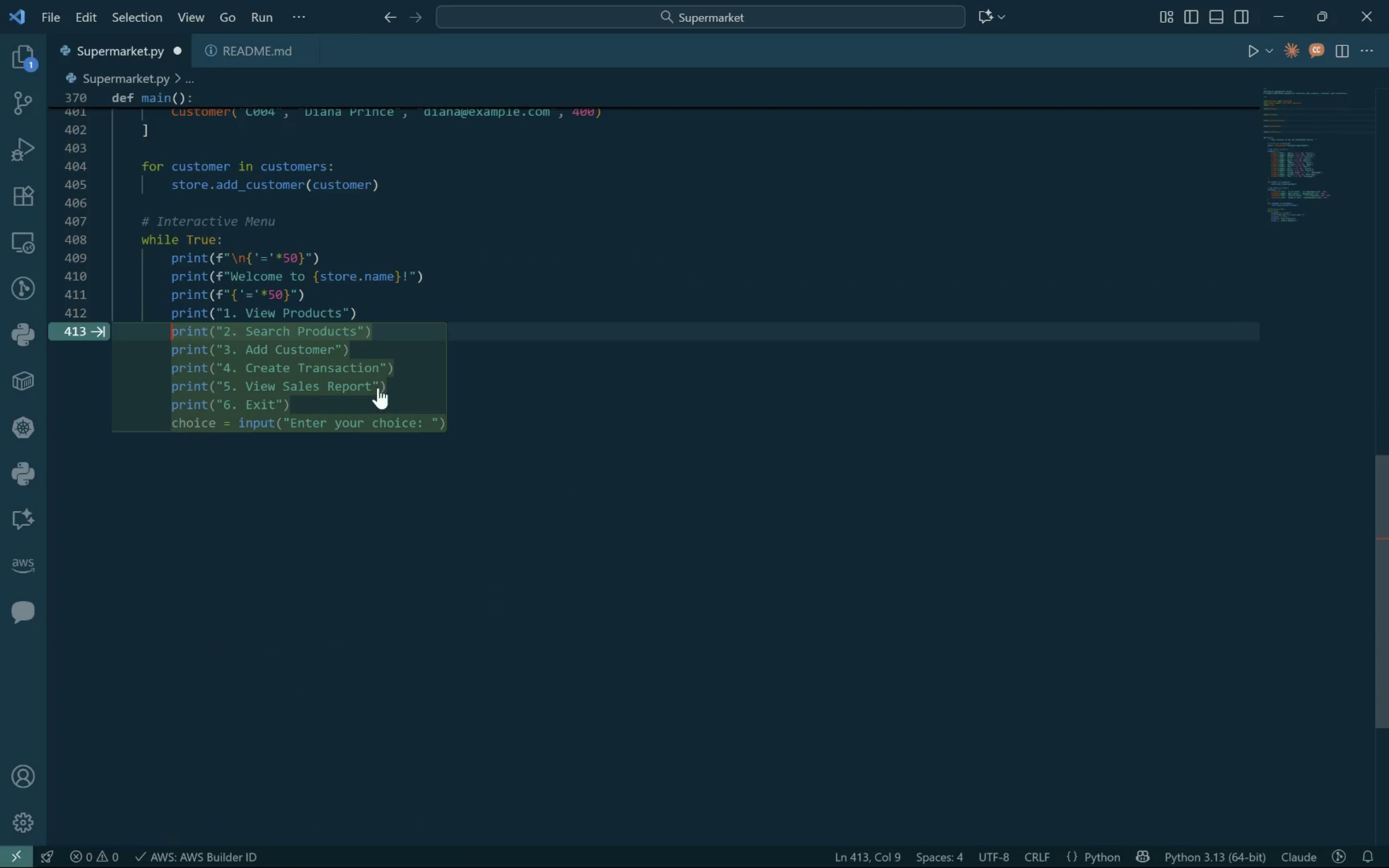 
left_click([347, 332])
 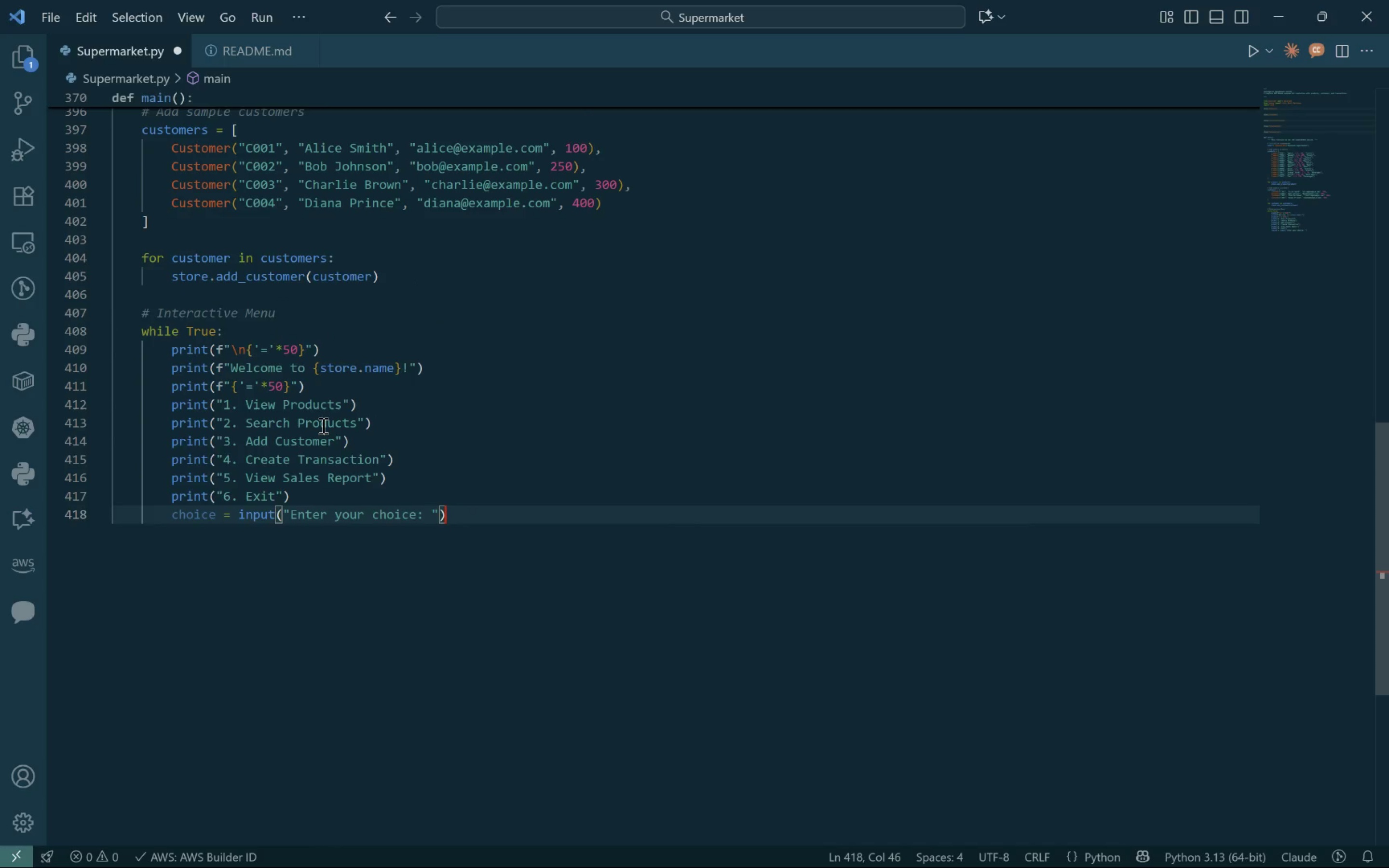 
wait(5.51)
 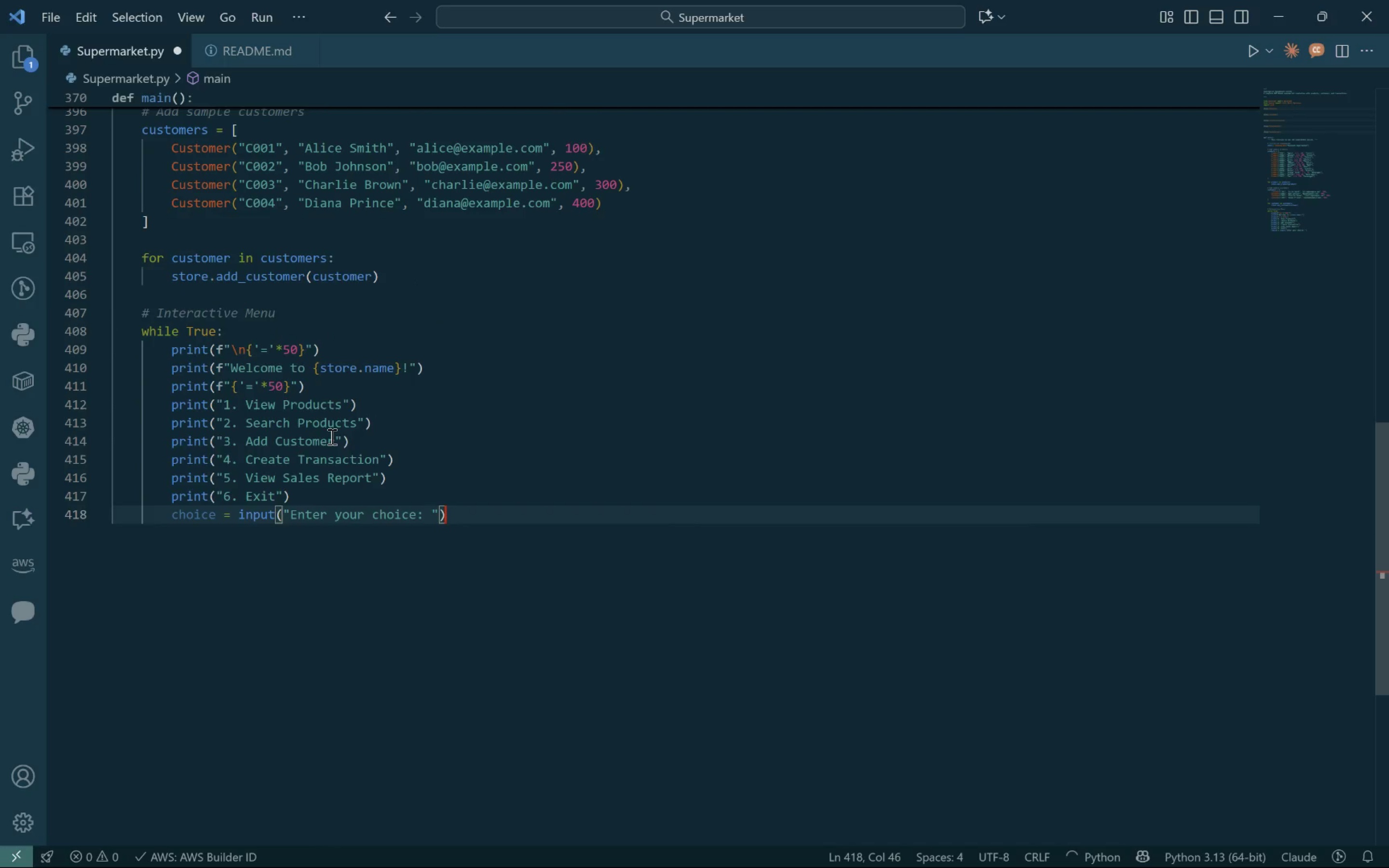 
double_click([304, 440])
 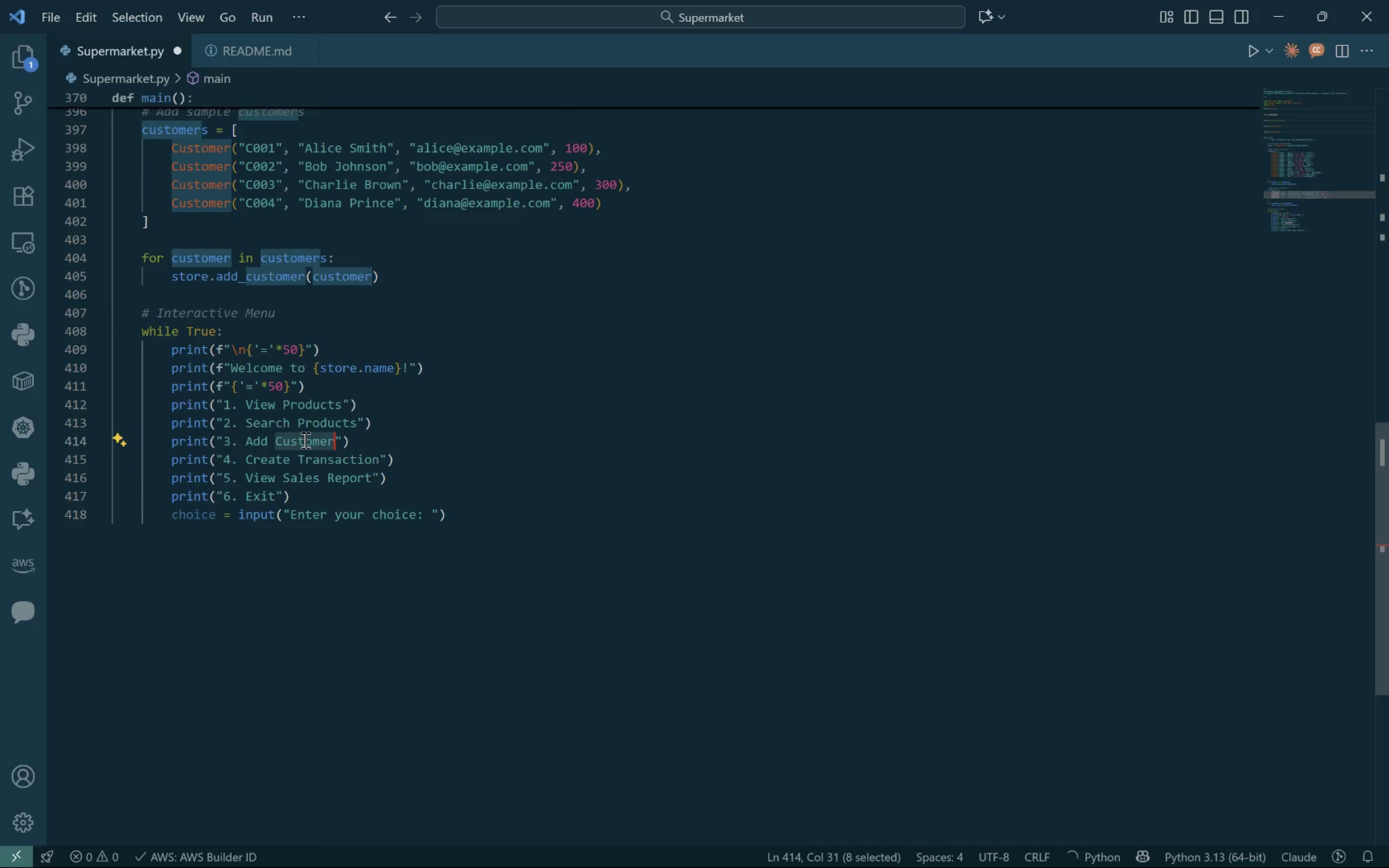 
key(Backspace)
key(Backspace)
key(Backspace)
key(Backspace)
key(Backspace)
type(Creat e)
key(Backspace)
key(Backspace)
type(e new transaction)
 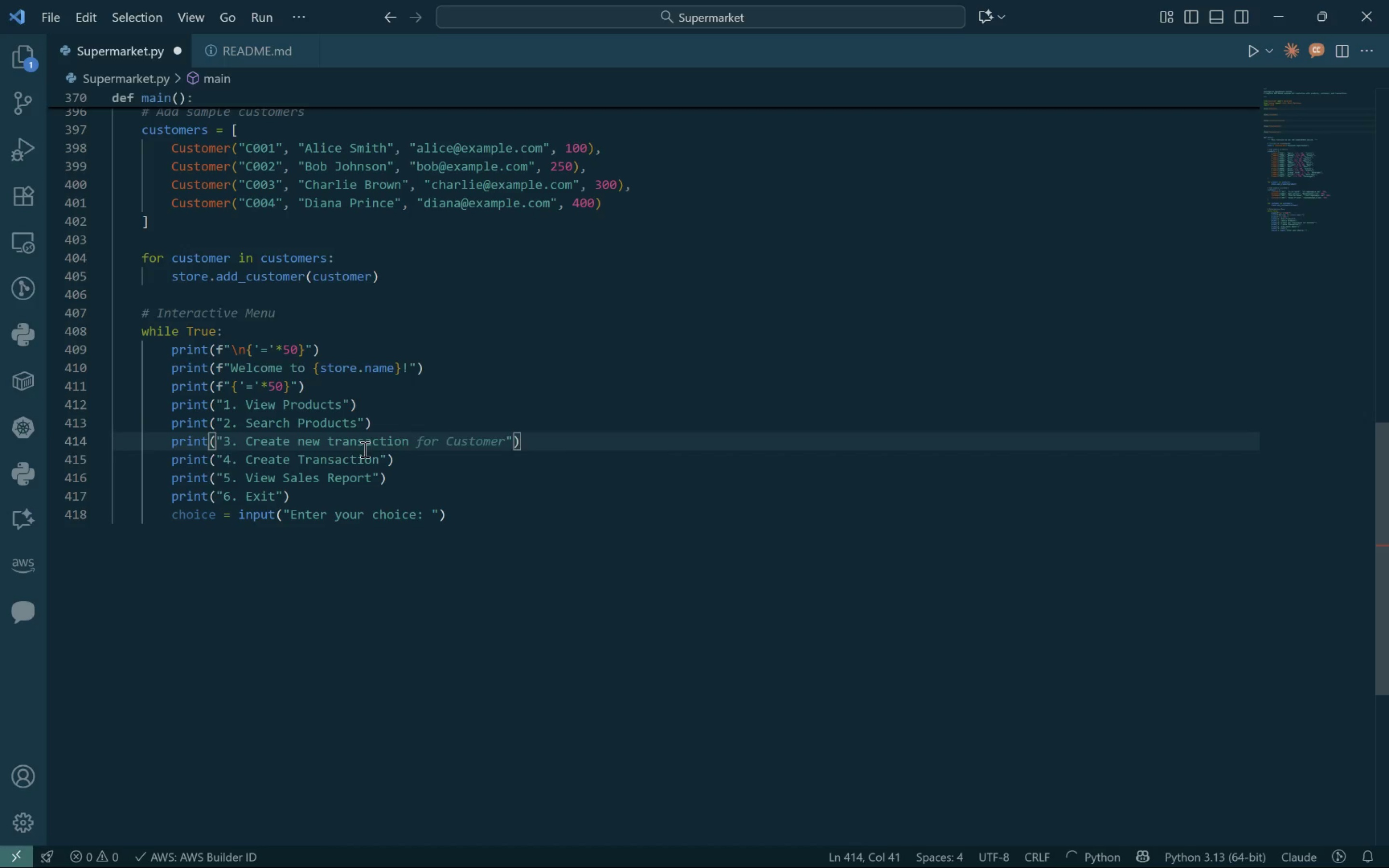 
double_click([364, 449])
 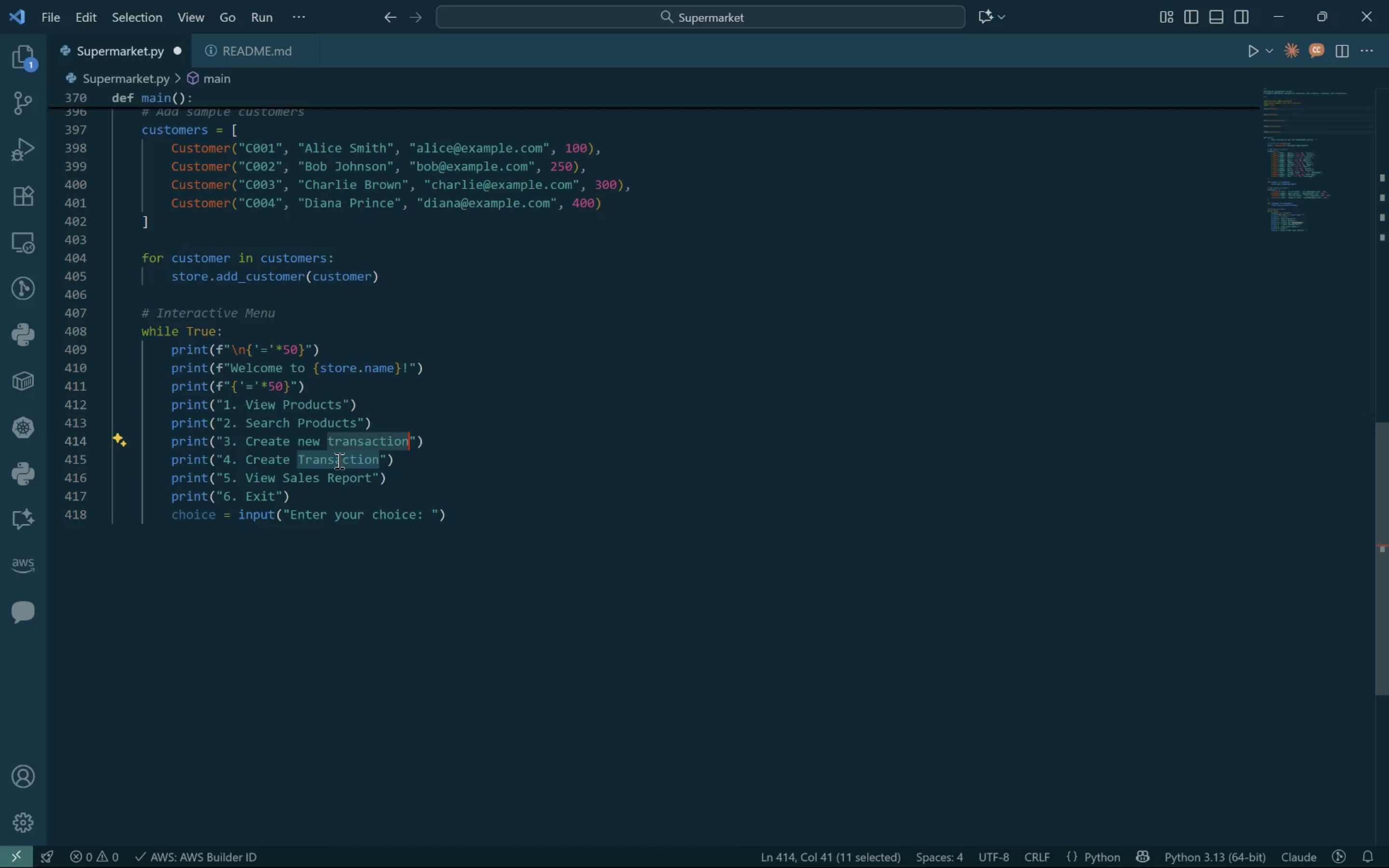 
triple_click([336, 461])
 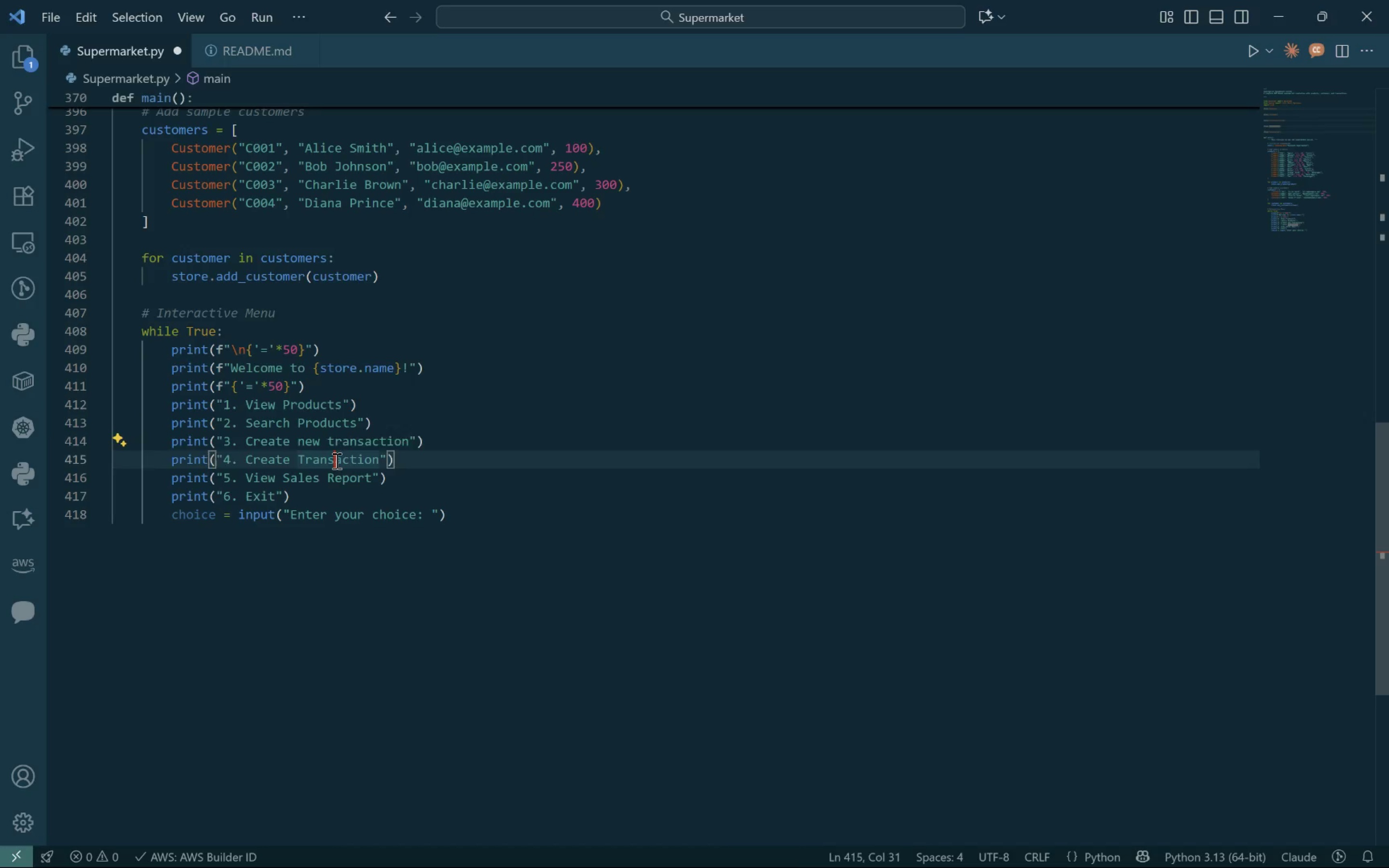 
triple_click([336, 461])
 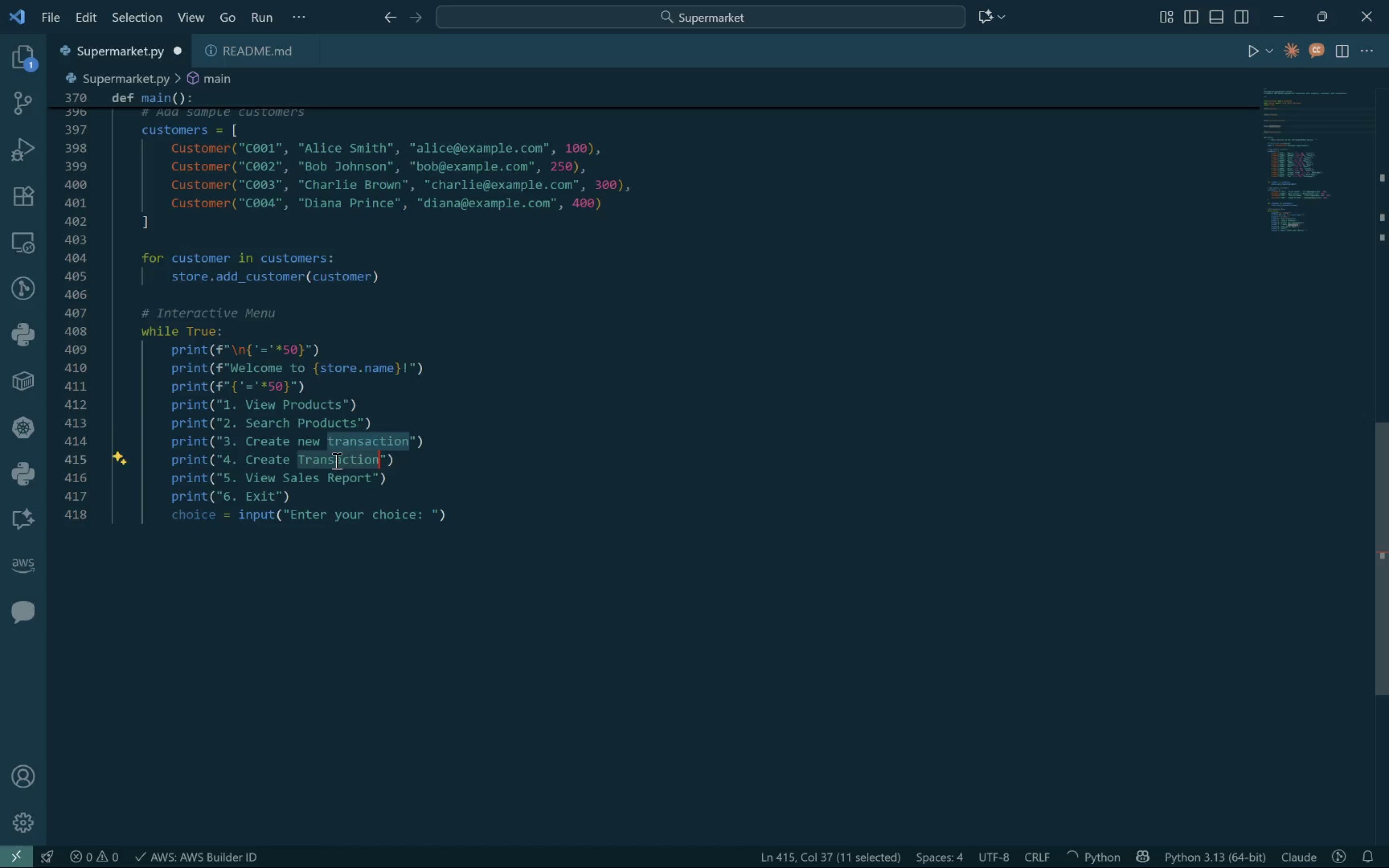 
key(Backspace)
key(Backspace)
key(Backspace)
key(Backspace)
key(Backspace)
key(Backspace)
key(Backspace)
key(Backspace)
type(View customers)
 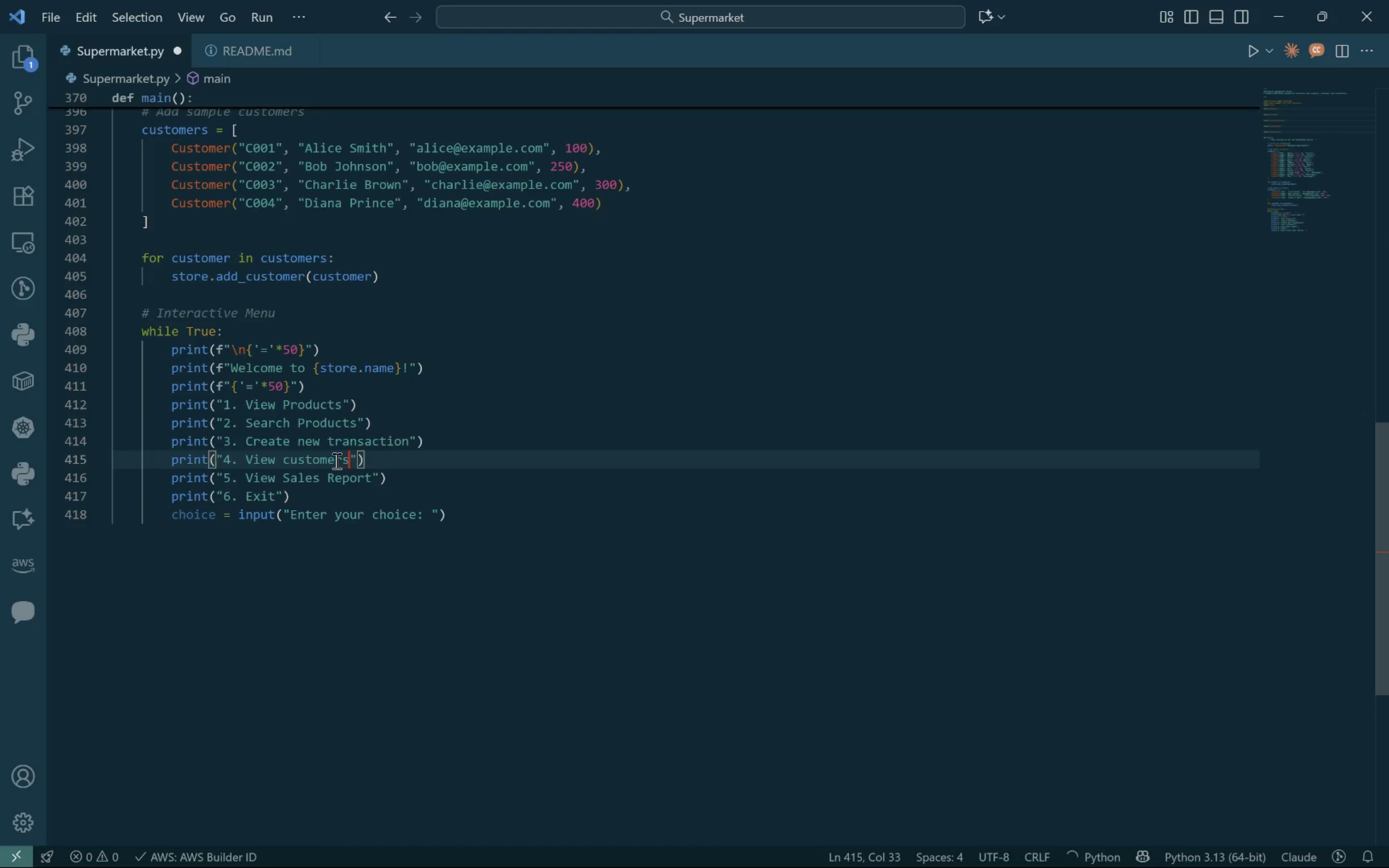 
double_click([346, 484])
 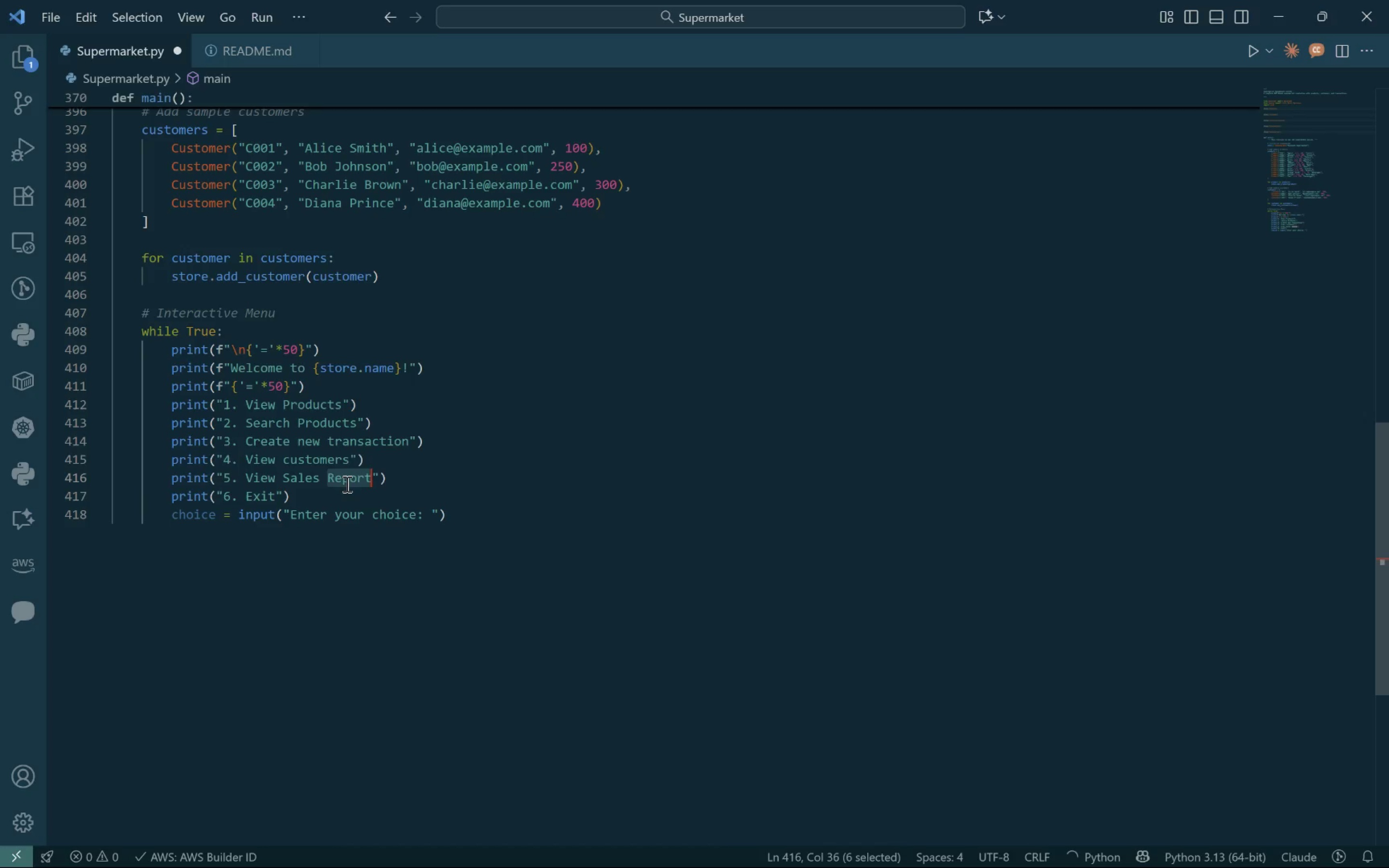 
key(Backspace)
key(Backspace)
key(Backspace)
key(Backspace)
key(Backspace)
key(Backspace)
key(Backspace)
key(Backspace)
key(Backspace)
key(Backspace)
key(Backspace)
key(Backspace)
type(Add new product)
 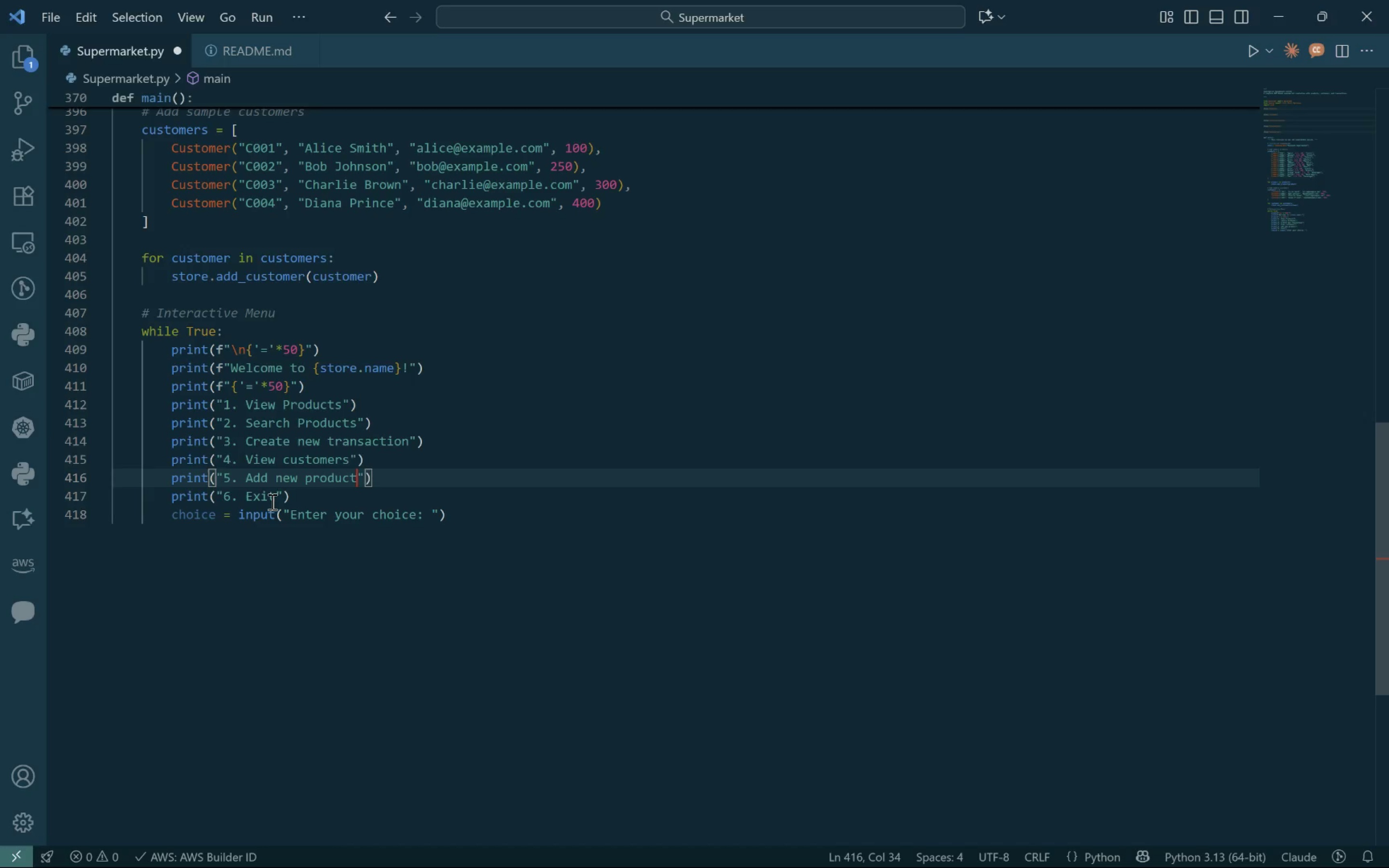 
wait(6.9)
 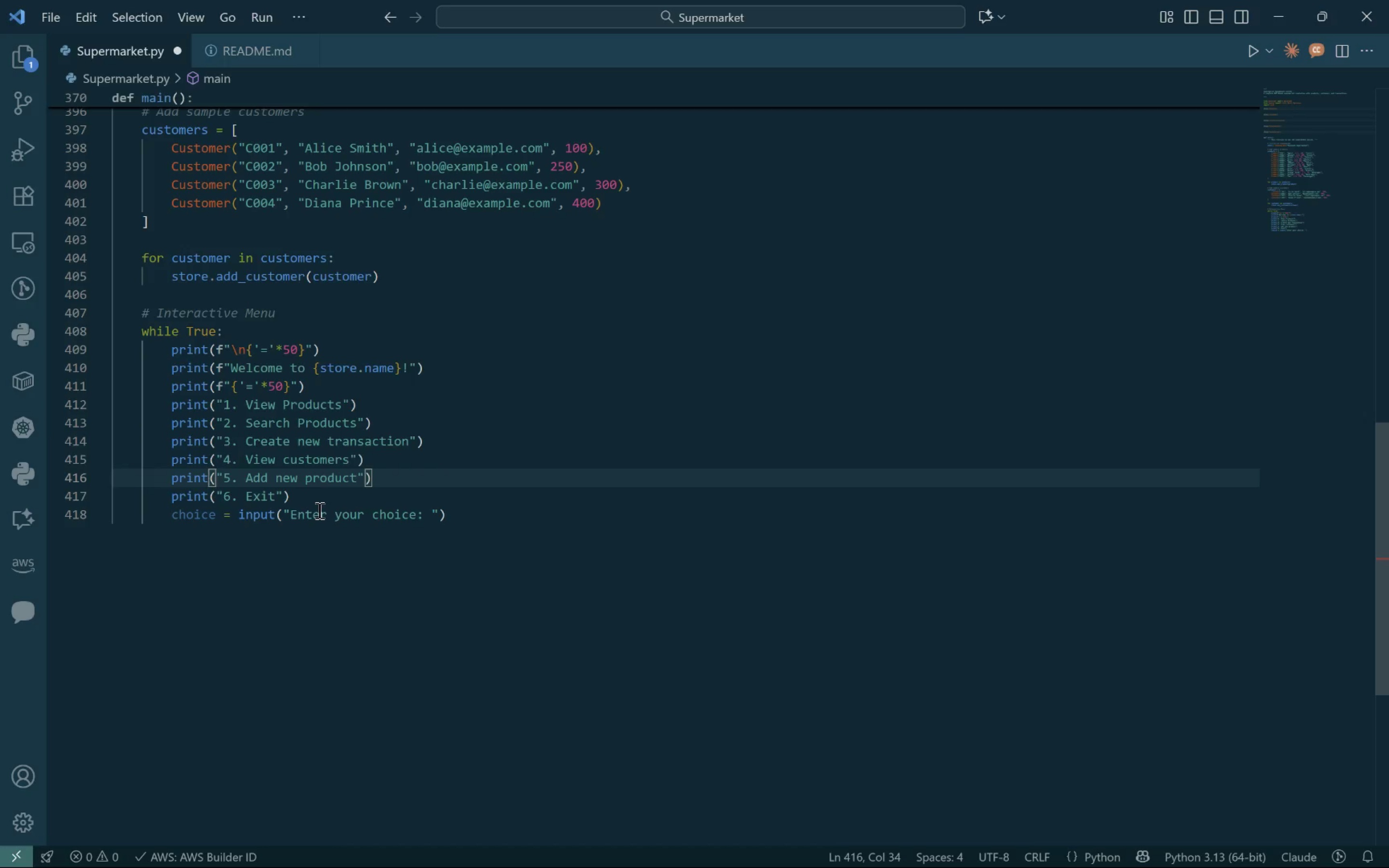 
double_click([269, 501])
 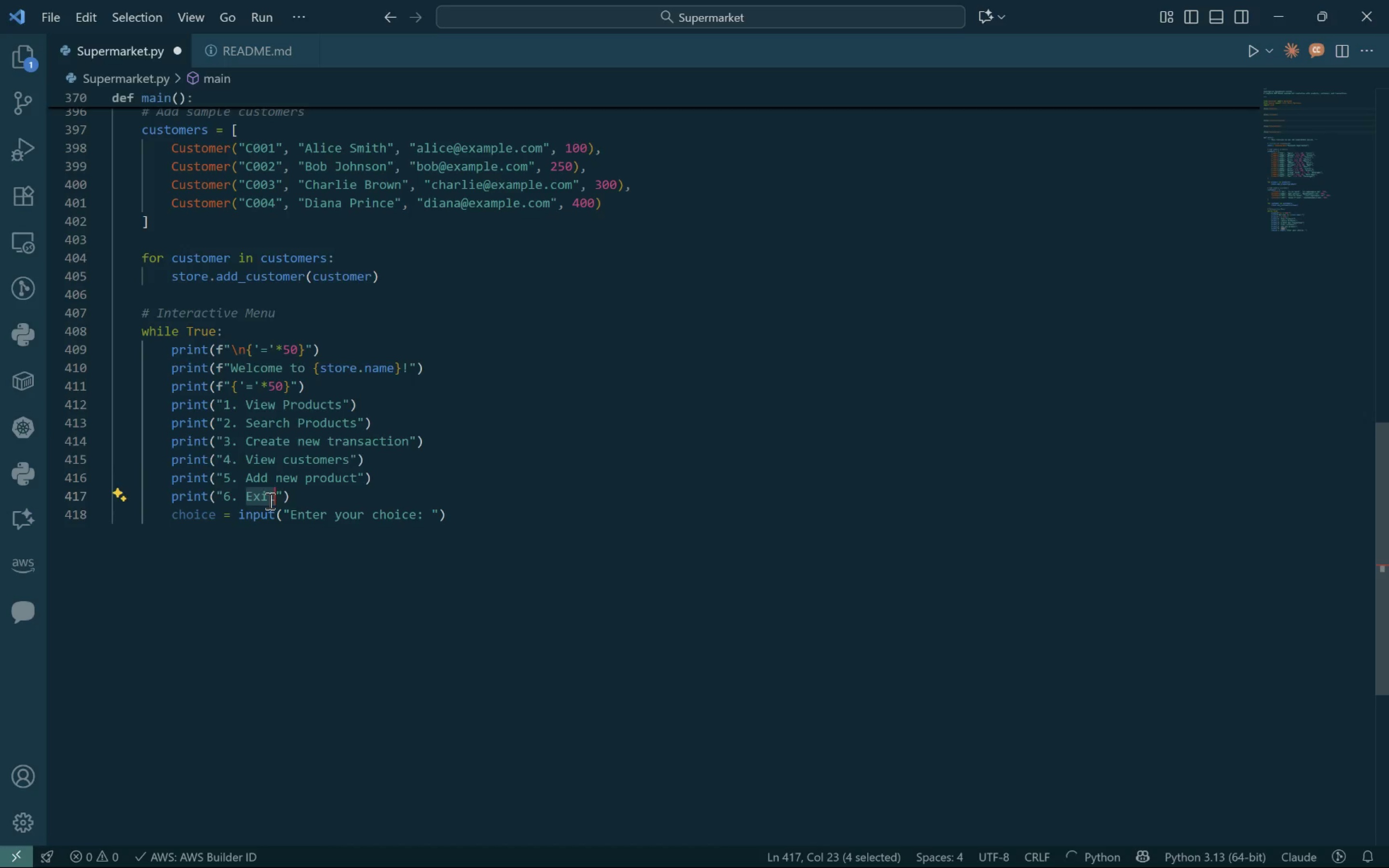 
type(Add new customer)
 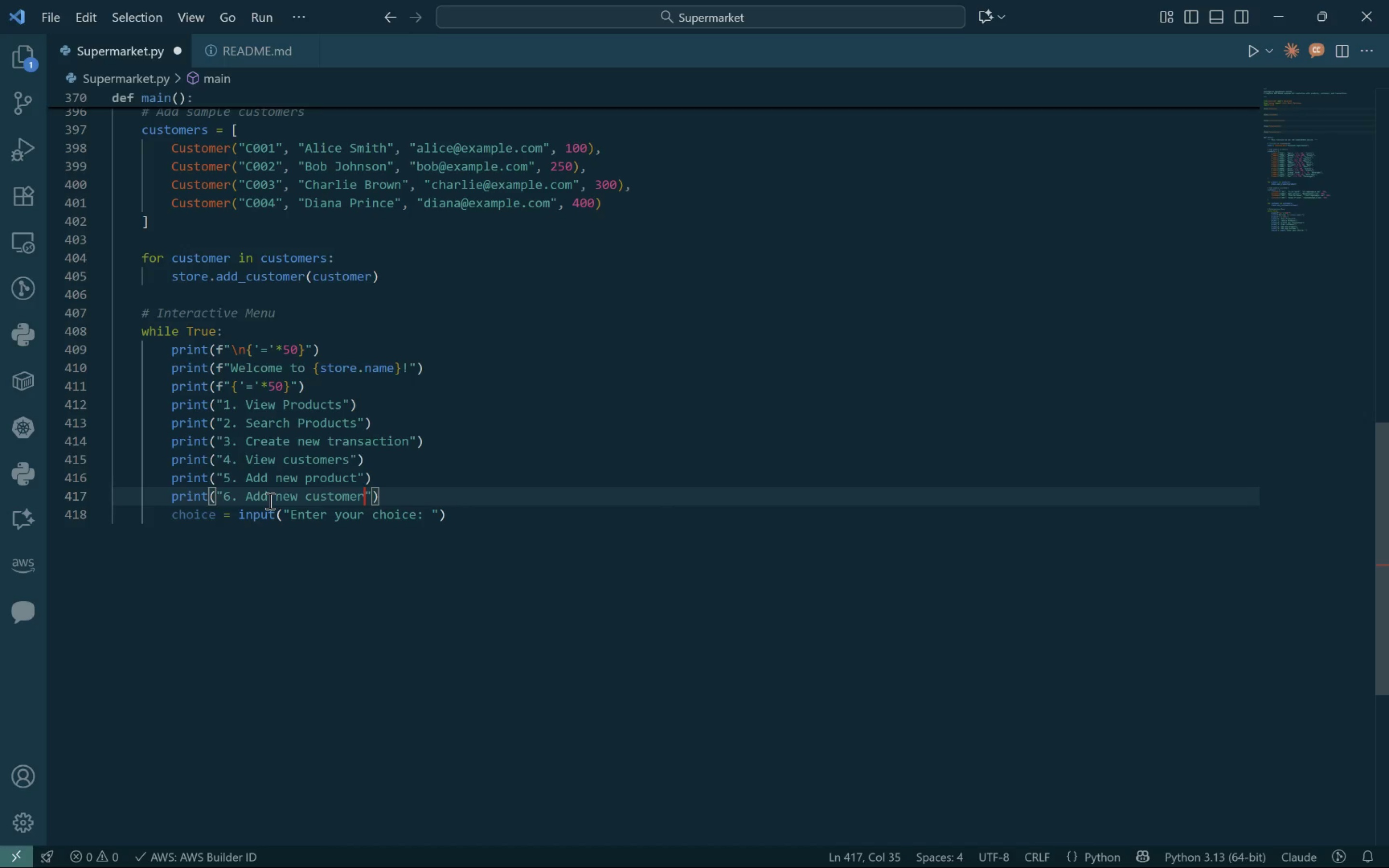 
wait(11.95)
 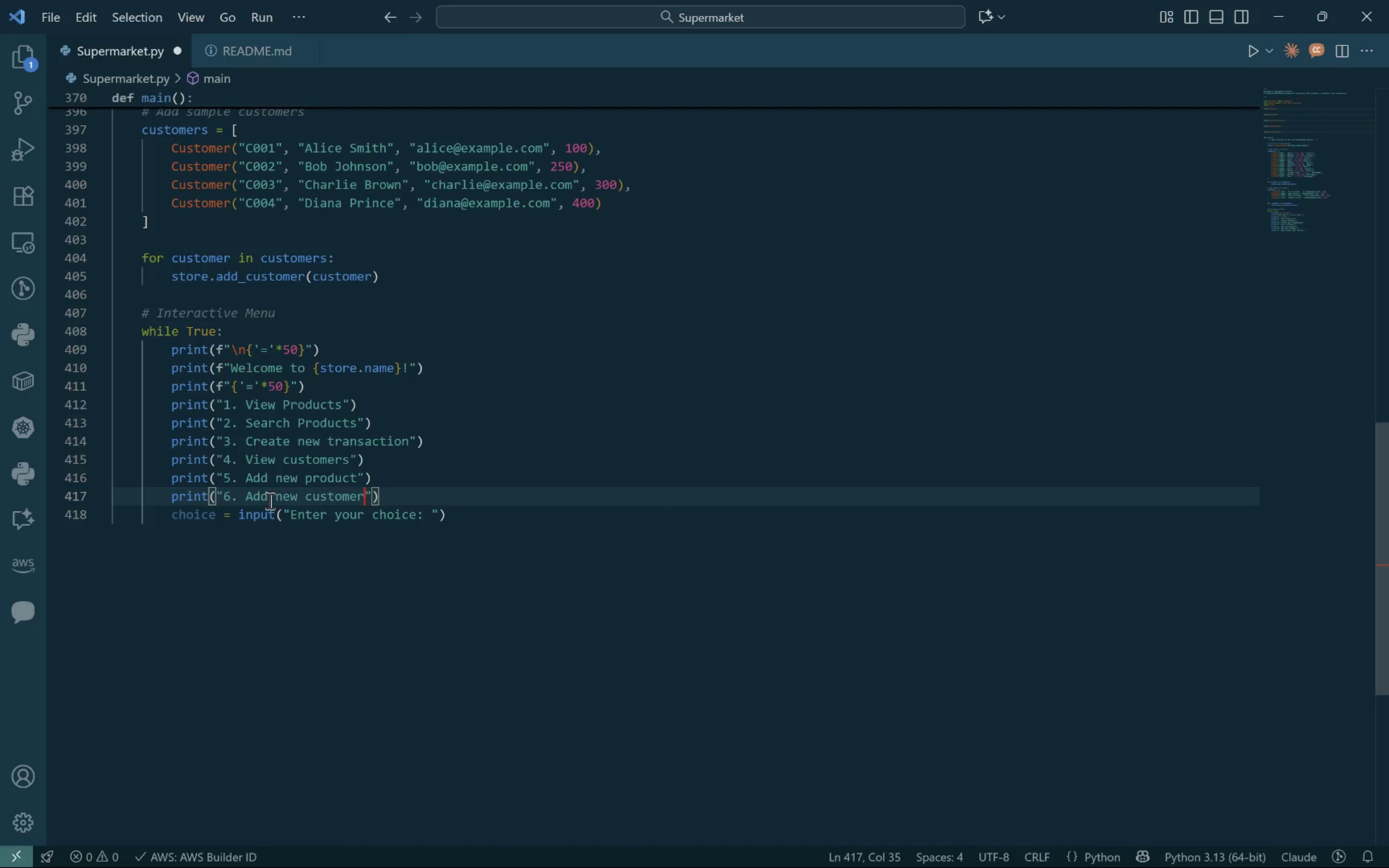 
left_click_drag(start_coordinate=[466, 510], to_coordinate=[172, 520])
 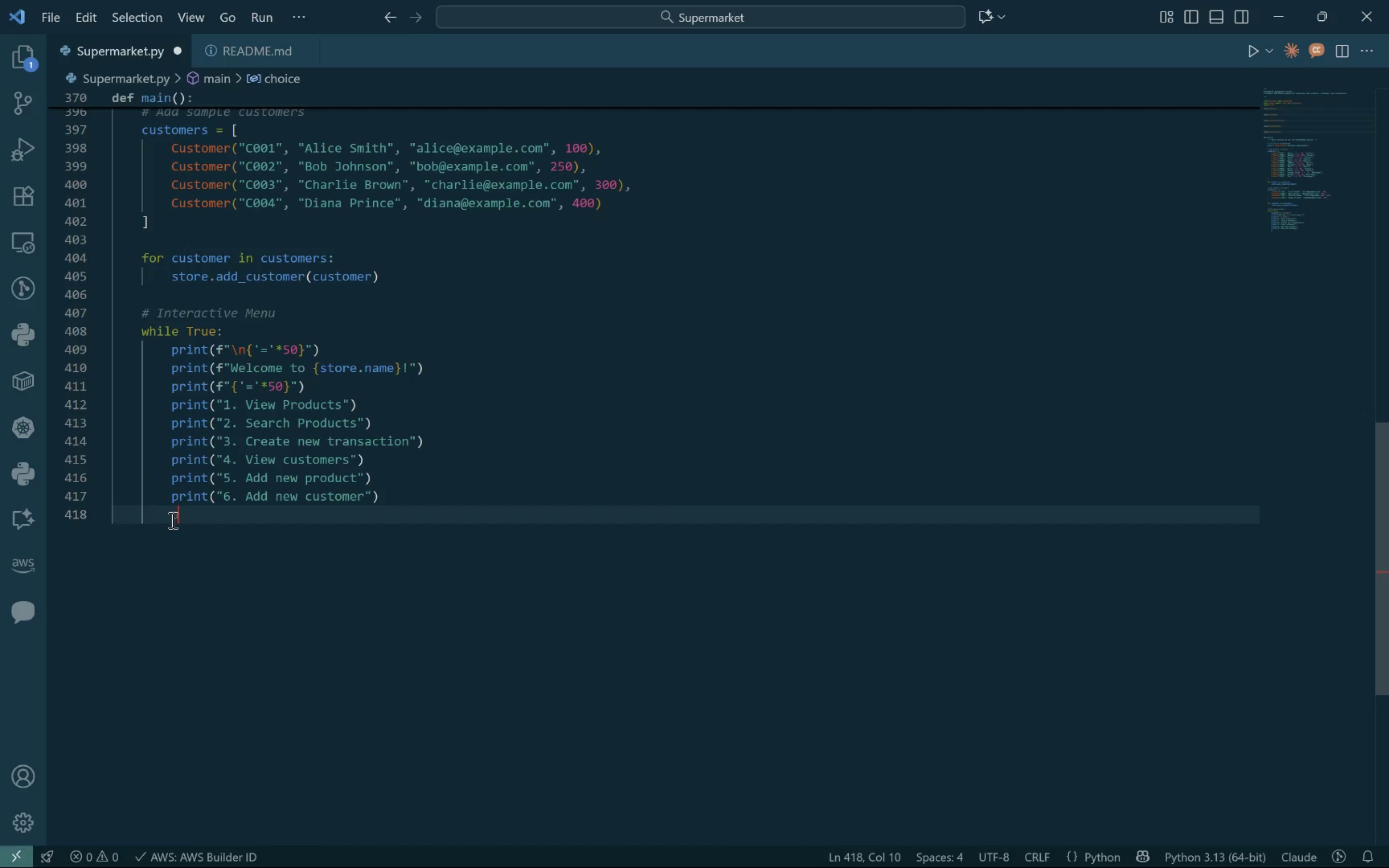 
type(print()
key(Tab)
 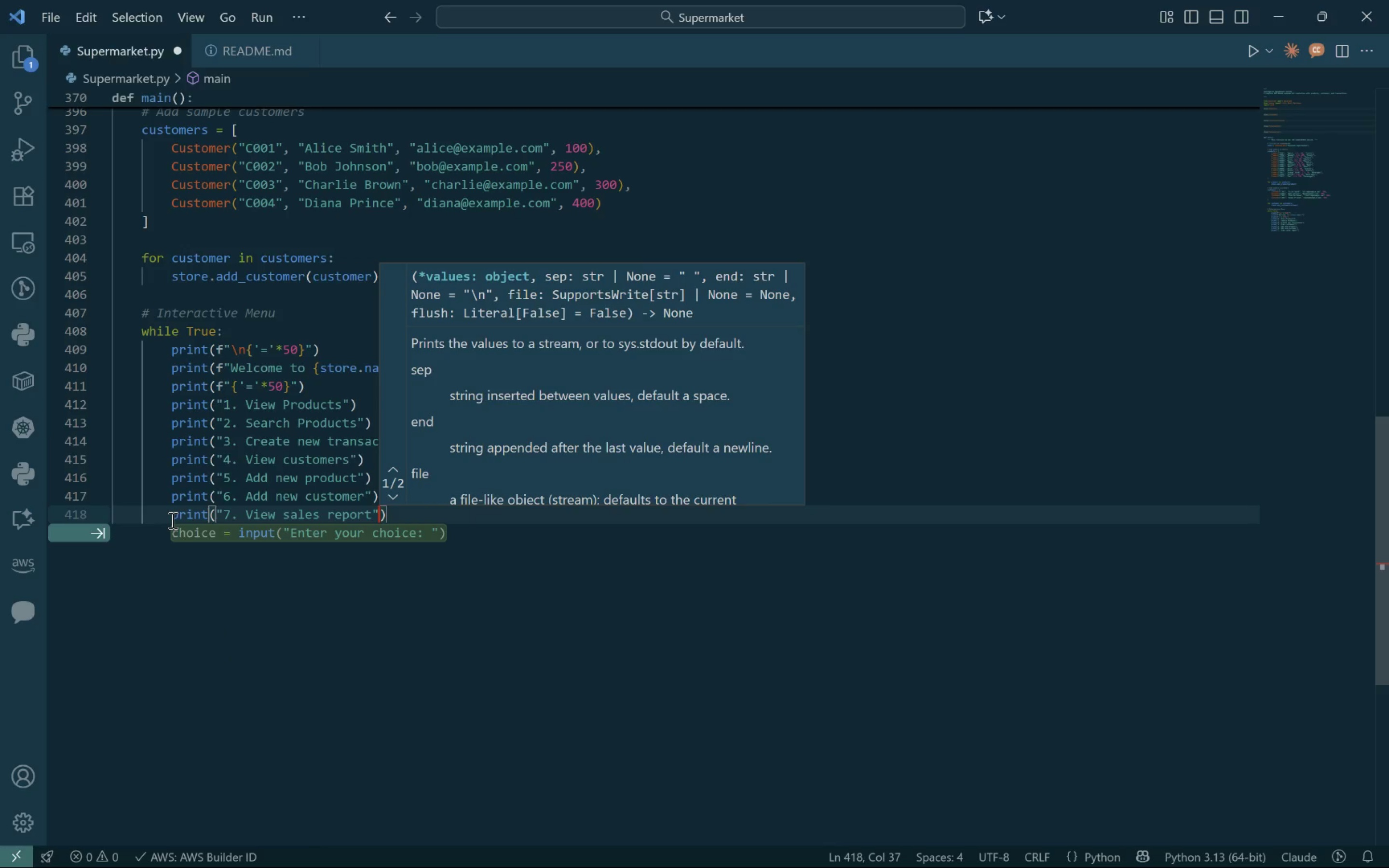 
key(Enter)
 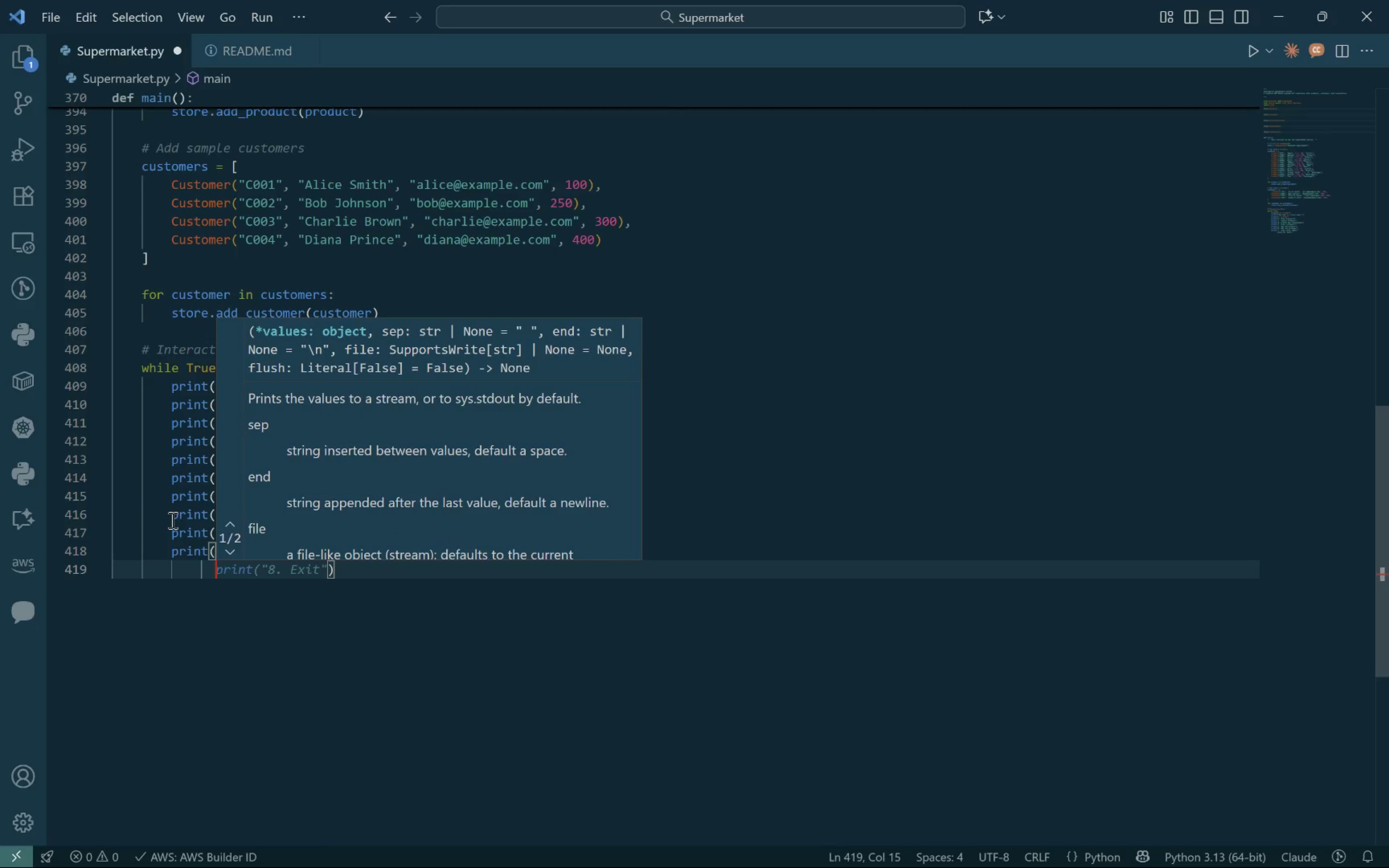 
hold_key(key=ControlLeft, duration=0.46)
 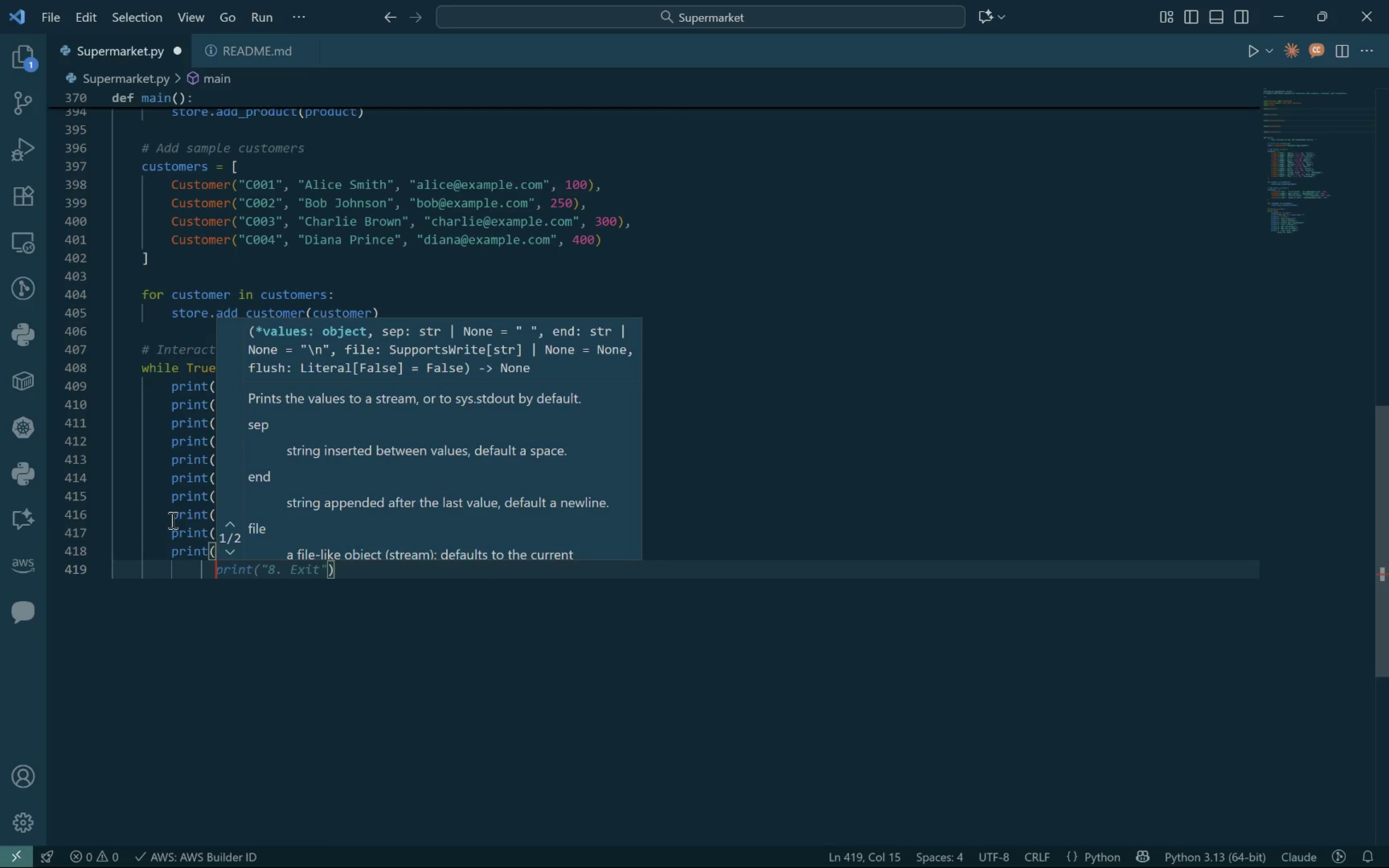 
key(Backspace)
 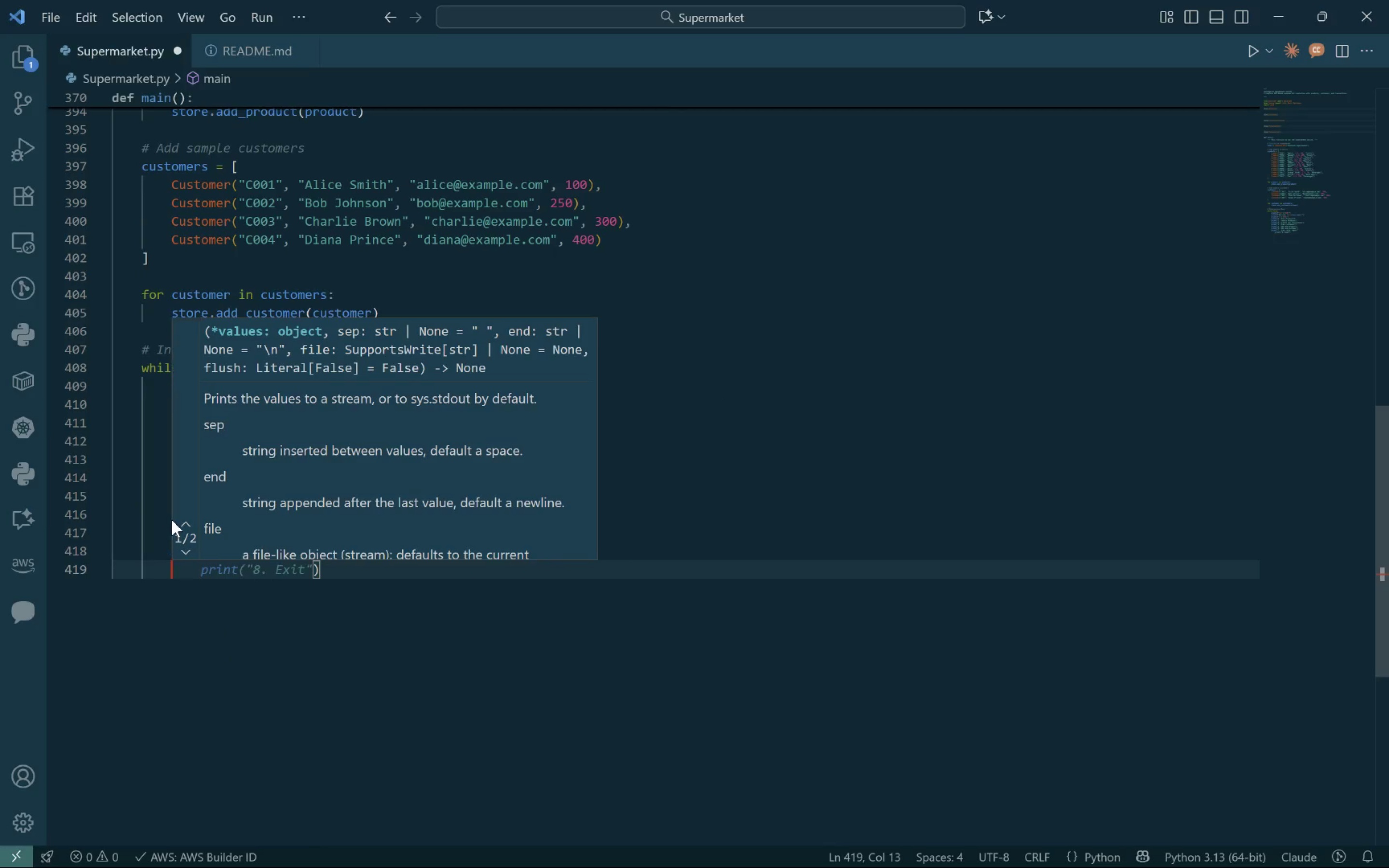 
key(Backspace)
 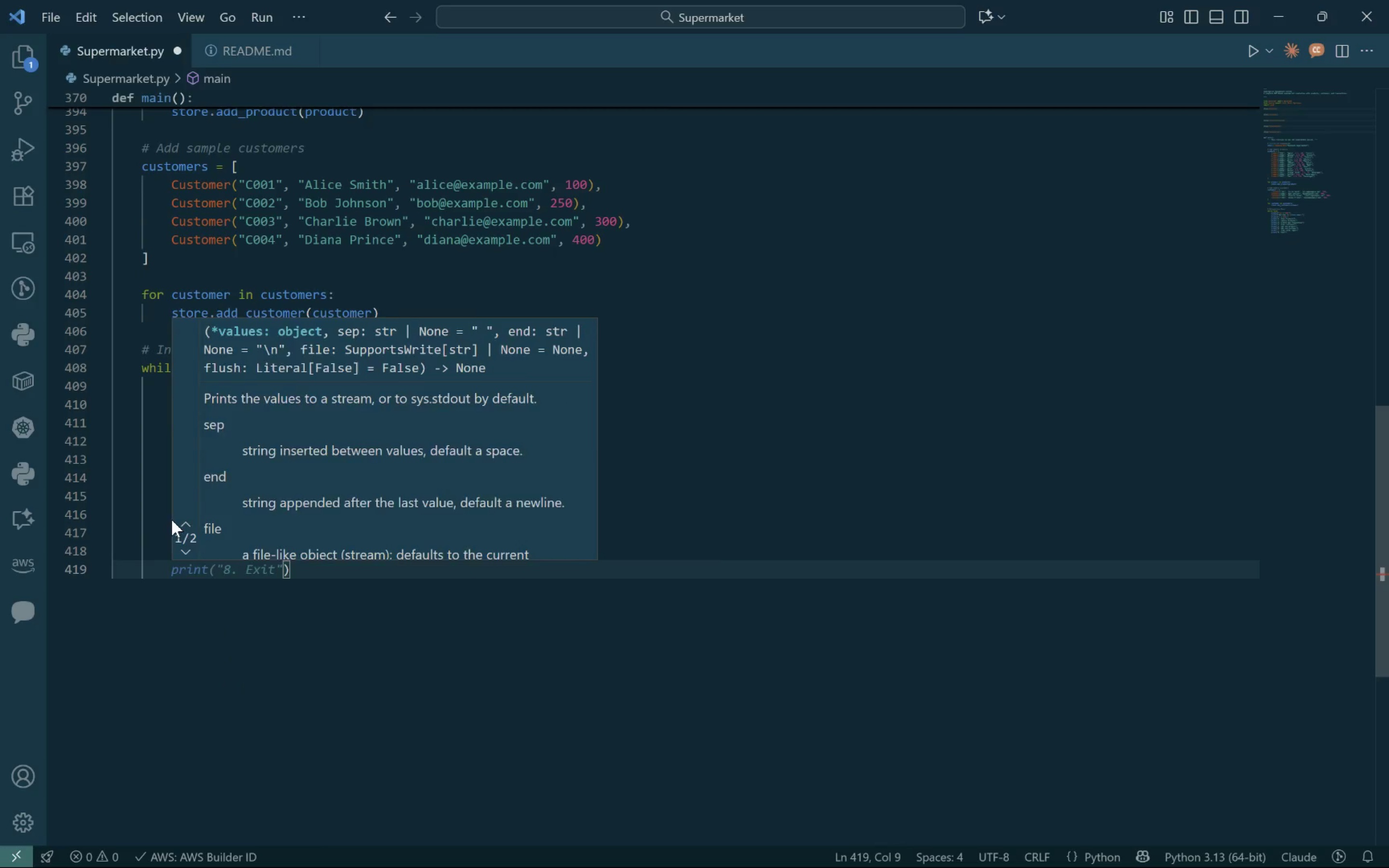 
key(Tab)
 